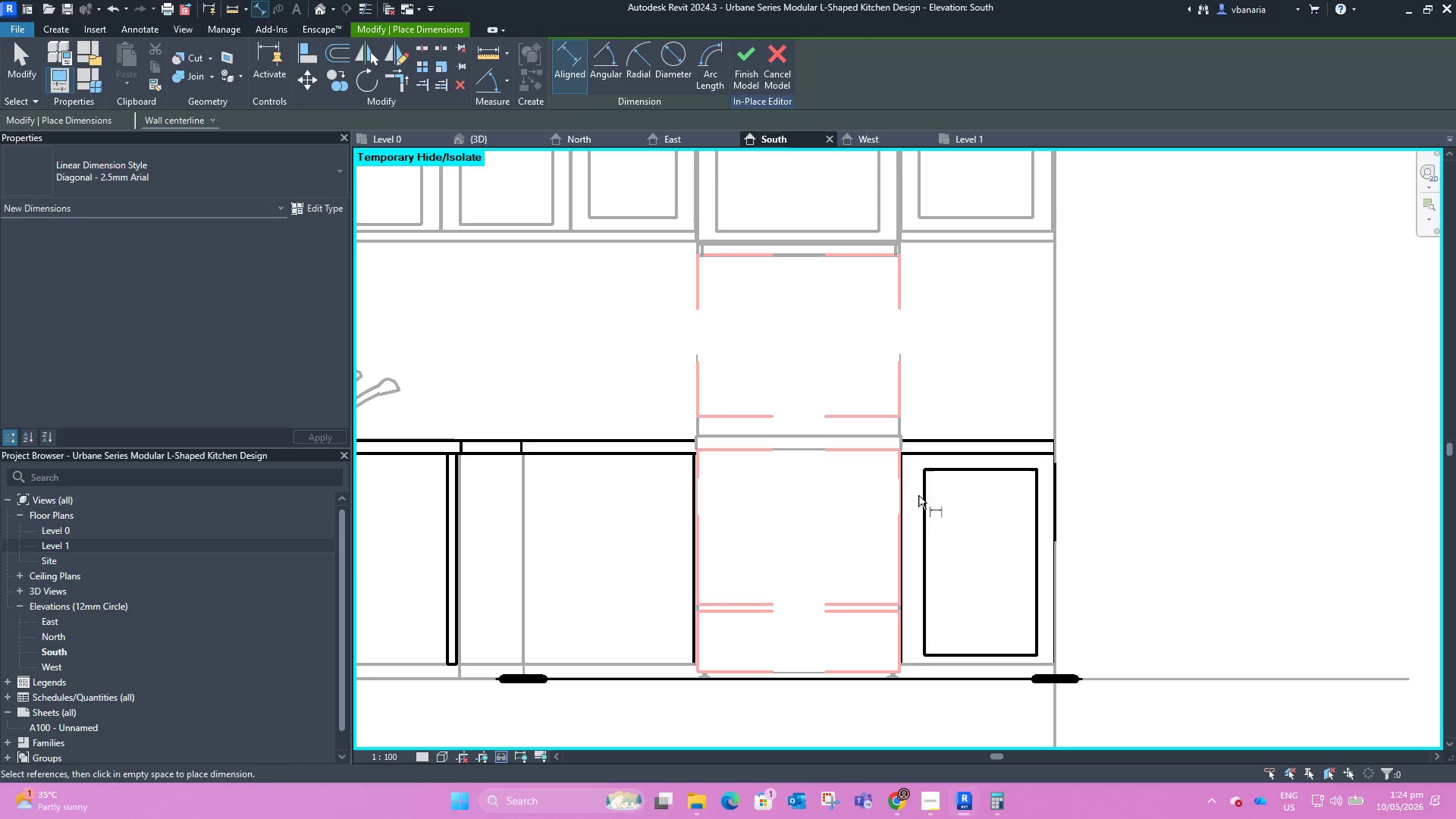 
left_click([921, 498])
 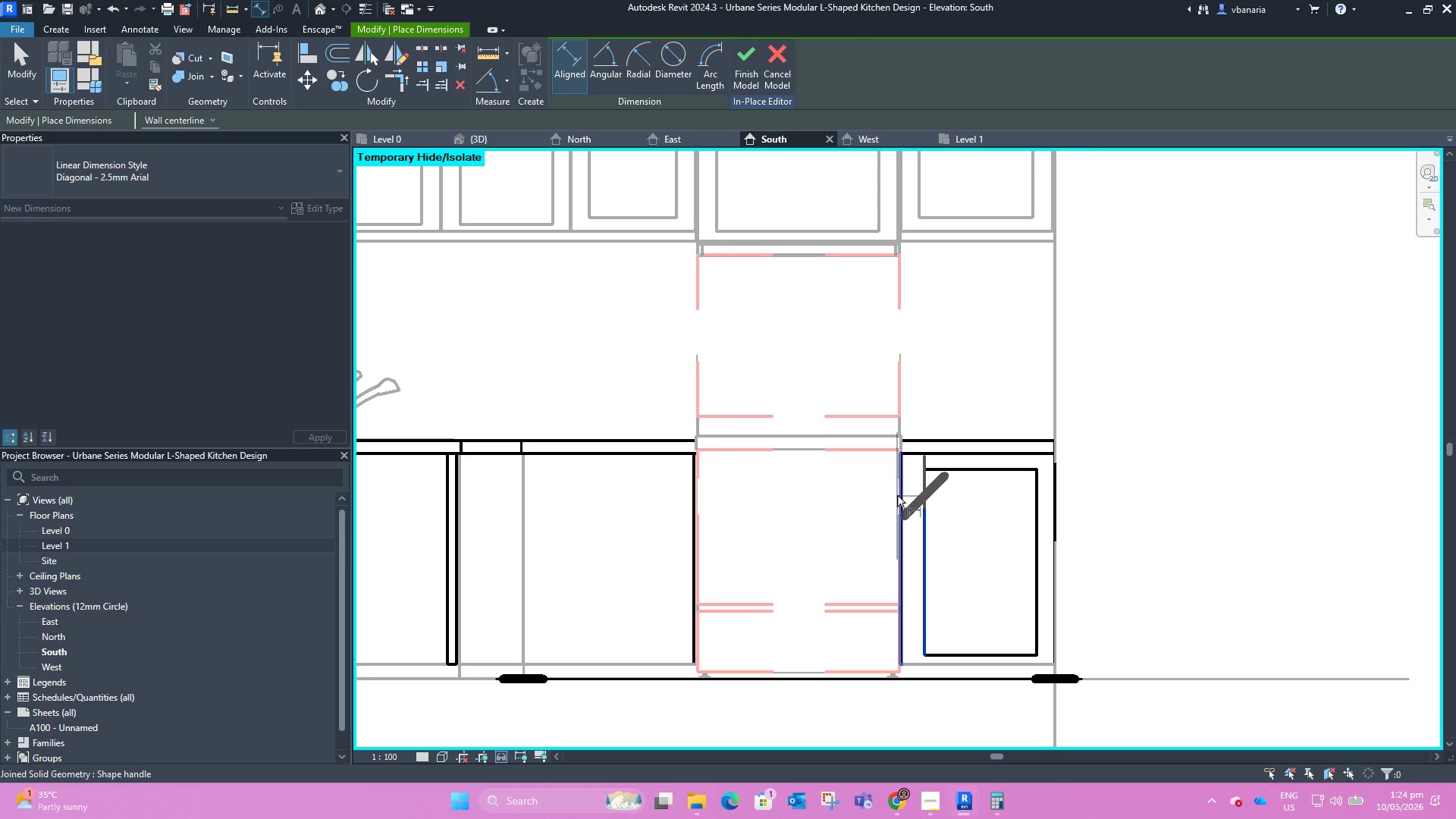 
left_click([897, 495])
 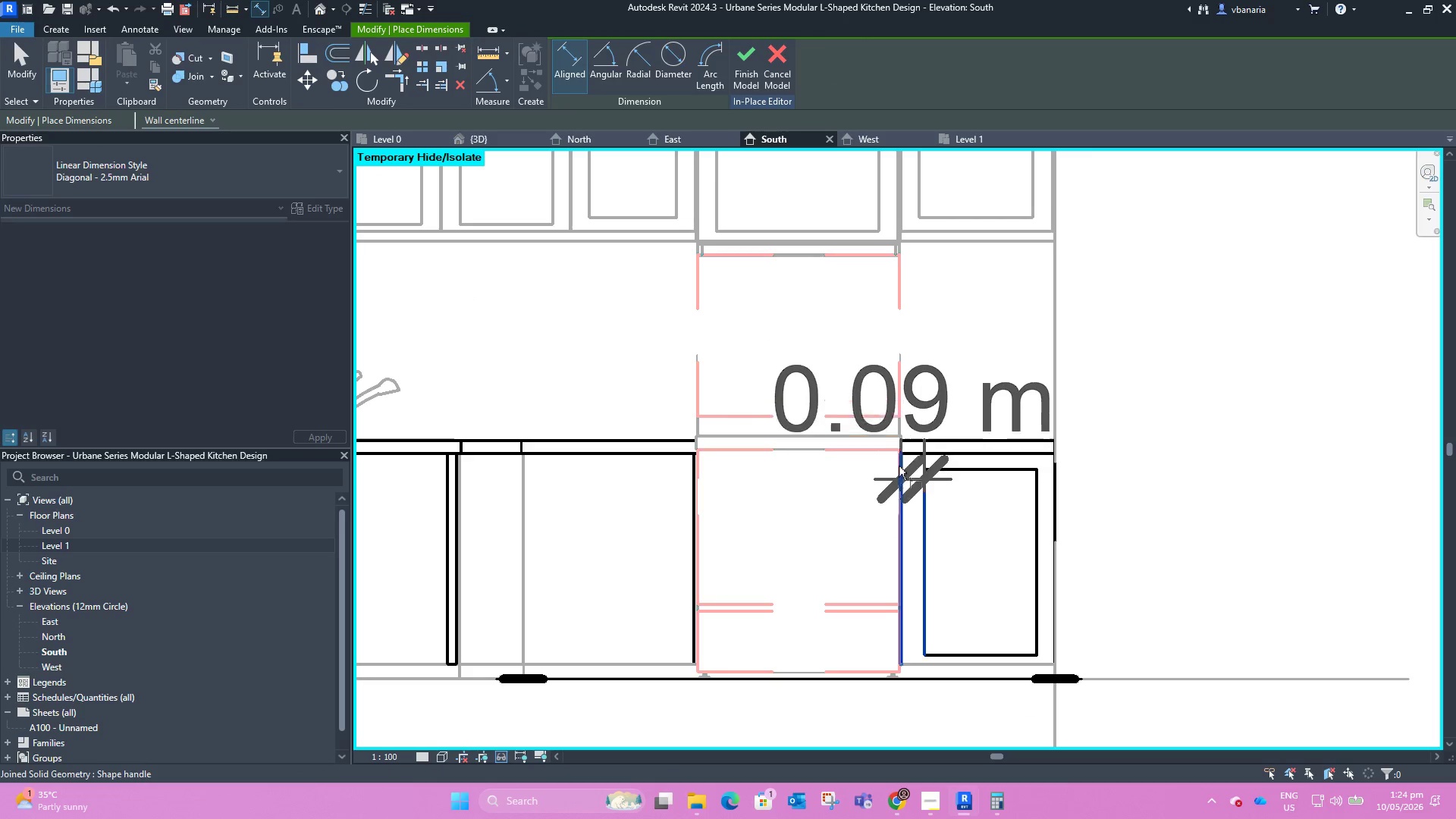 
scroll: coordinate [896, 413], scroll_direction: down, amount: 4.0
 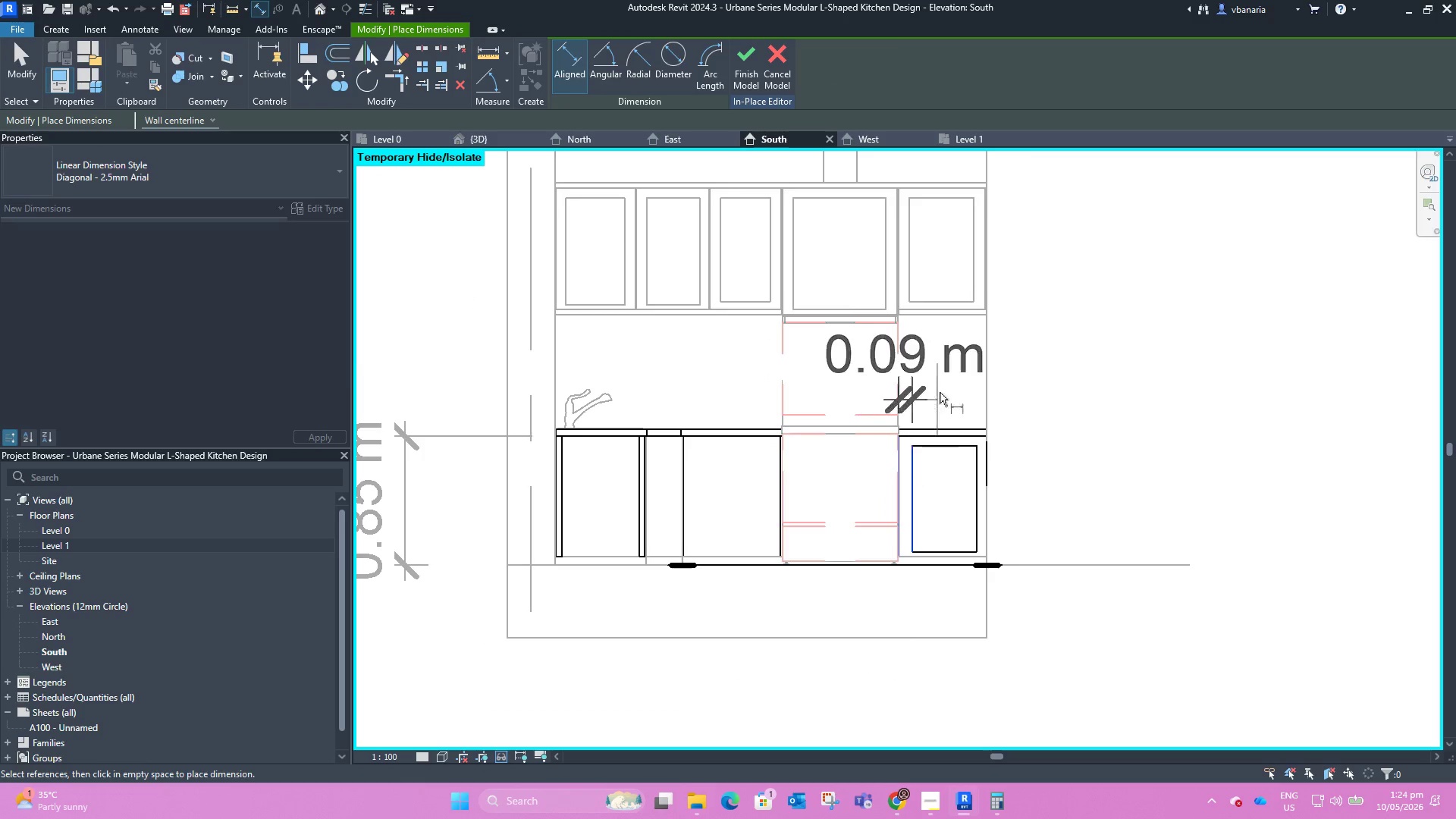 
left_click([946, 366])
 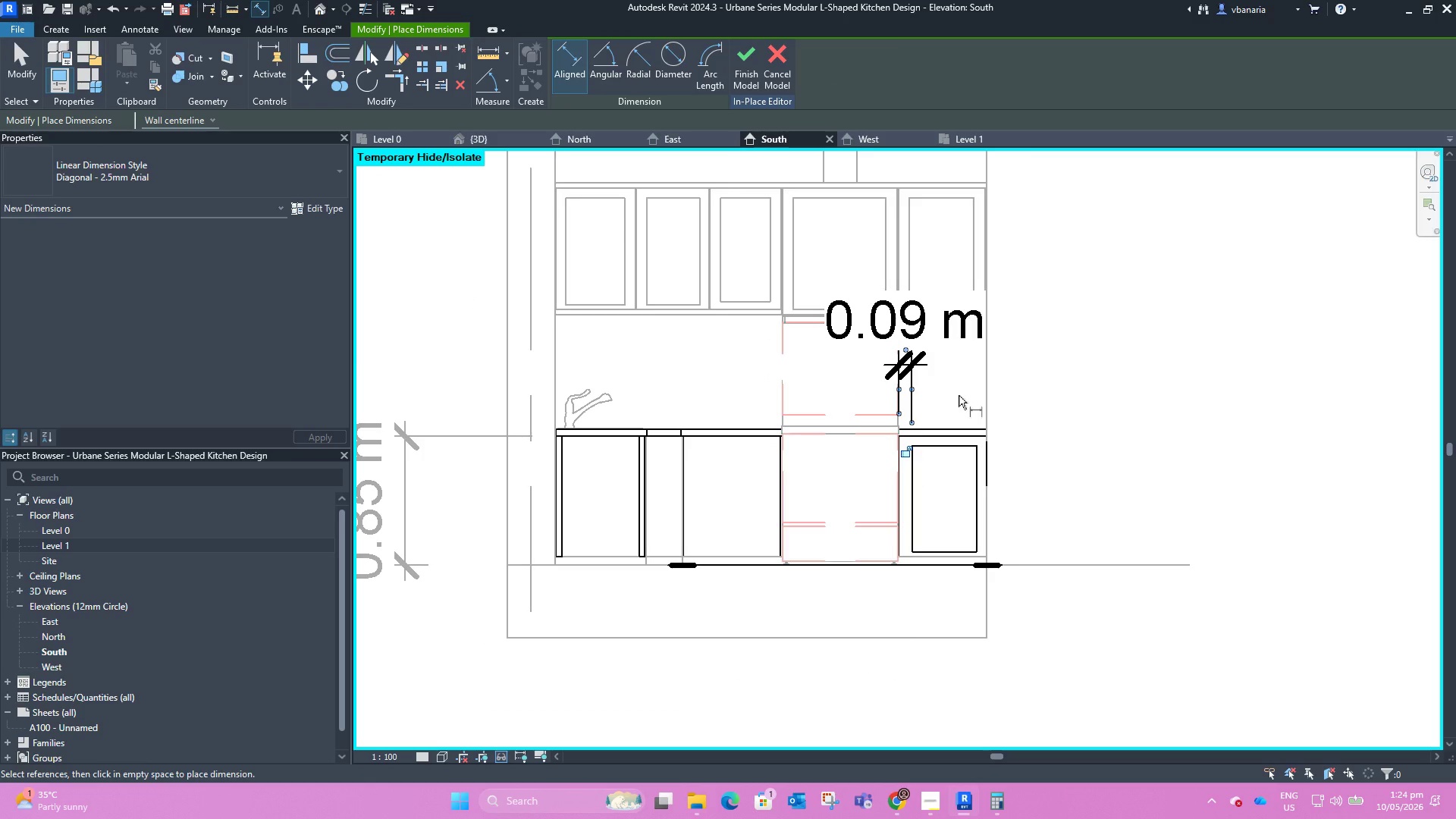 
key(Escape)
 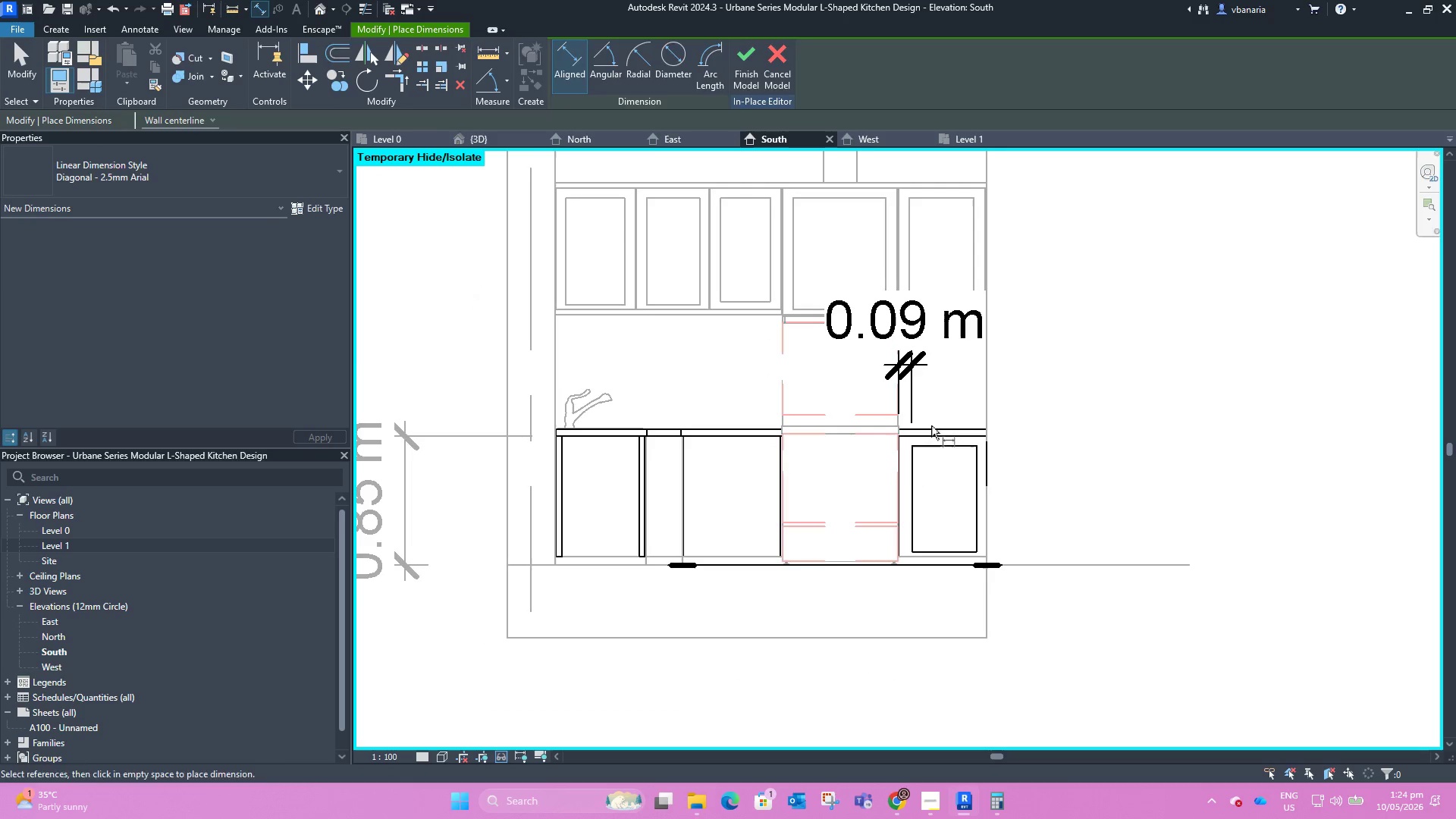 
key(Escape)
 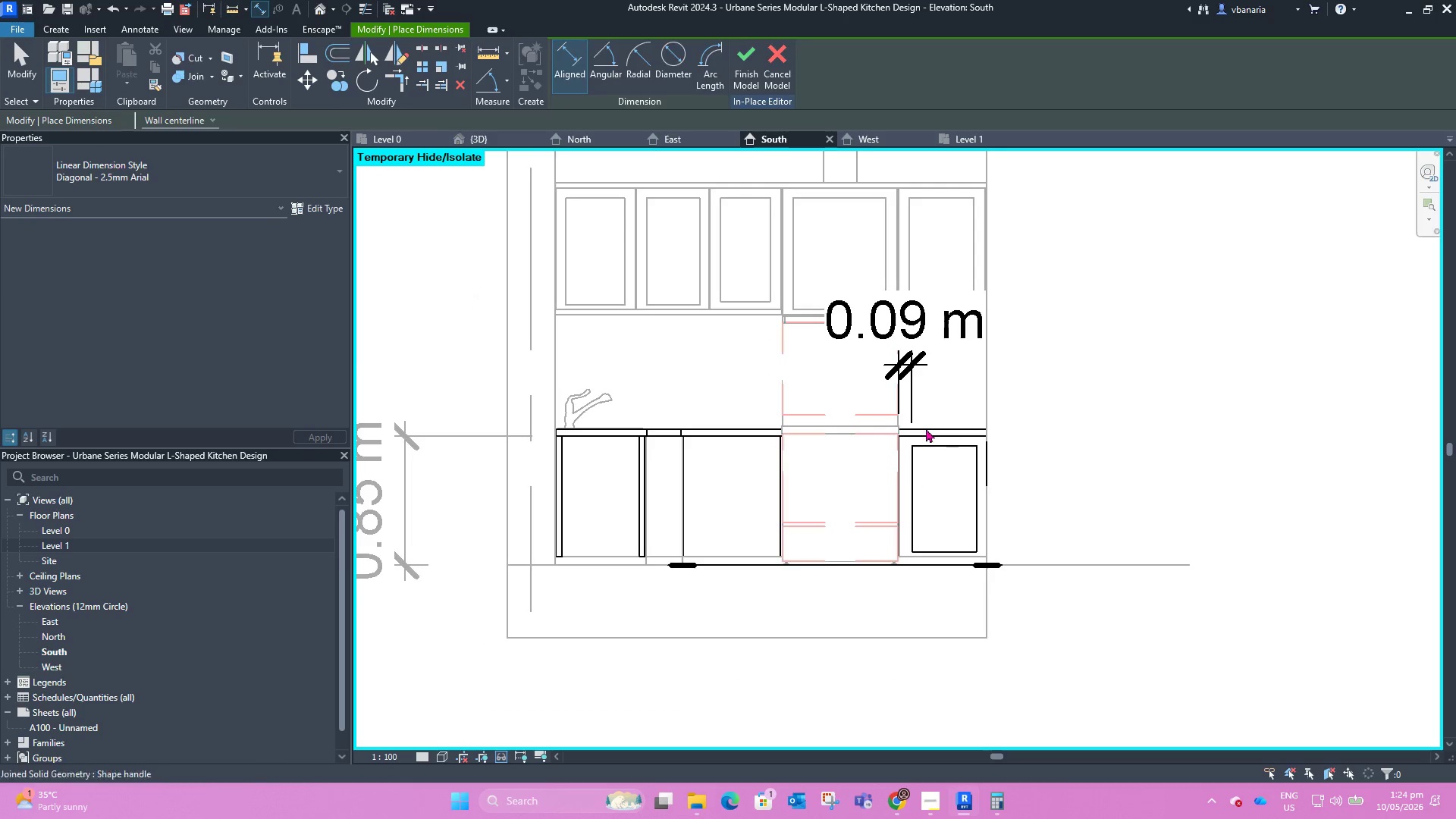 
left_click([905, 475])
 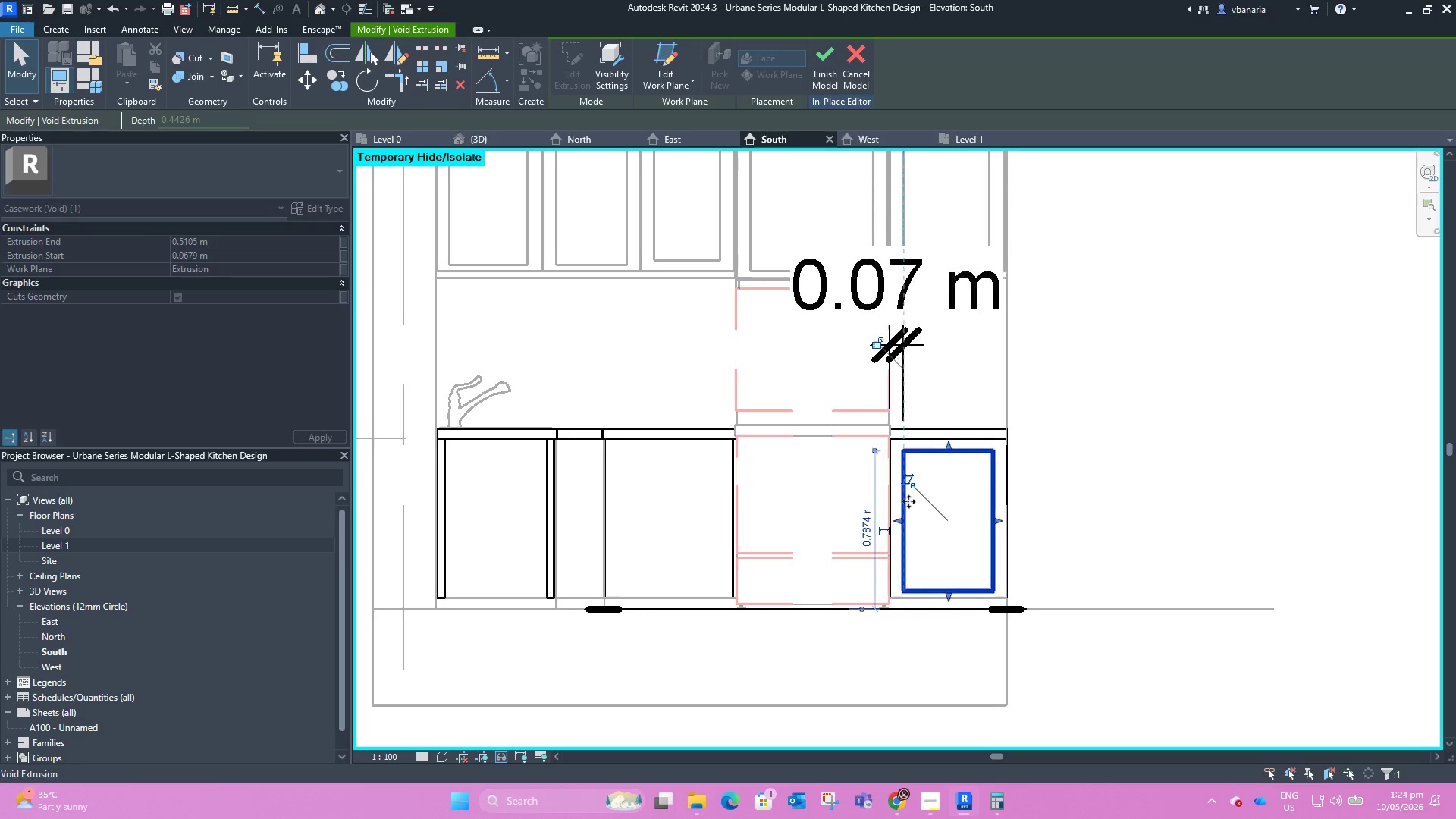 
scroll: coordinate [926, 429], scroll_direction: up, amount: 2.0
 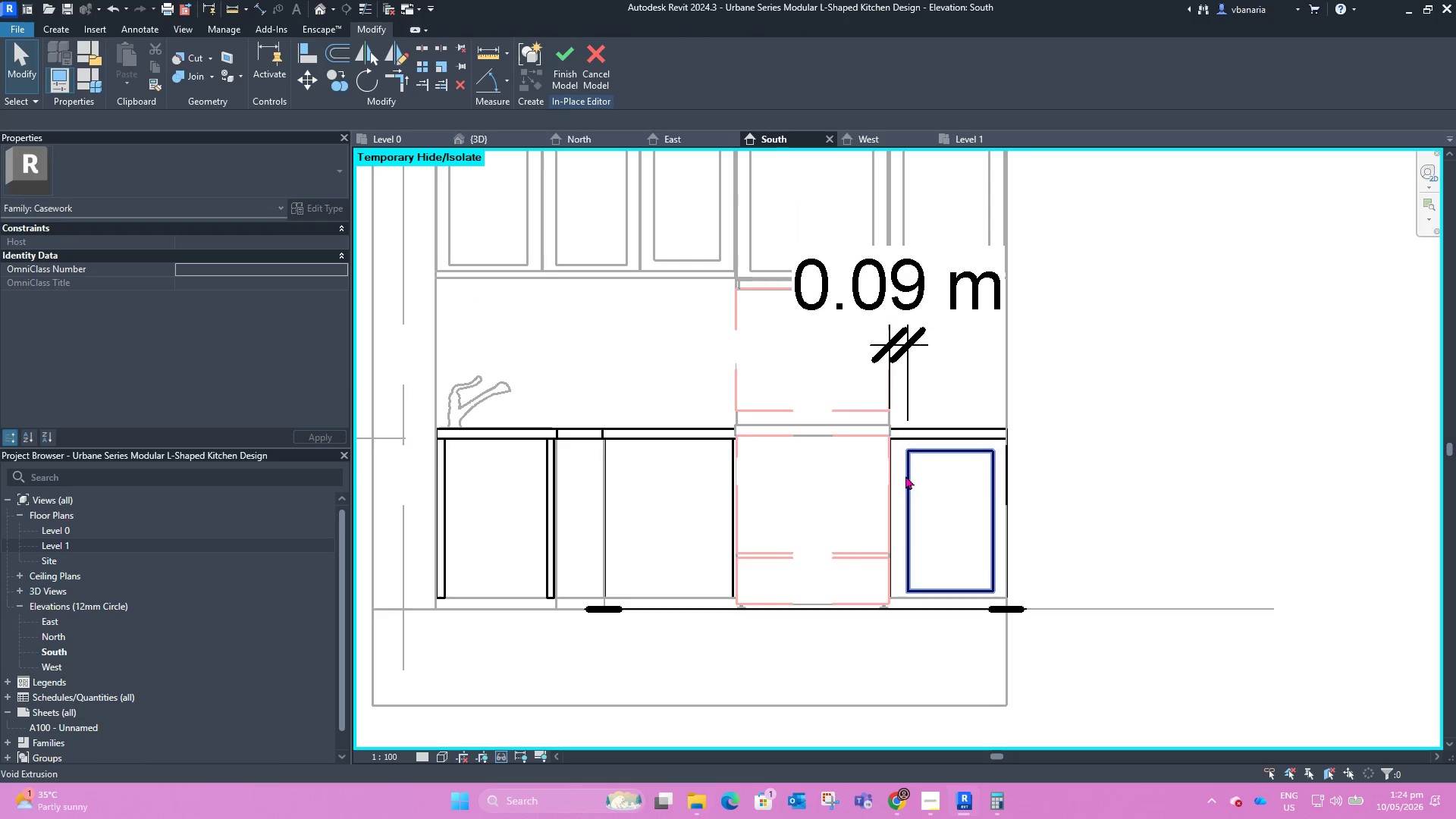 
left_click([1131, 405])
 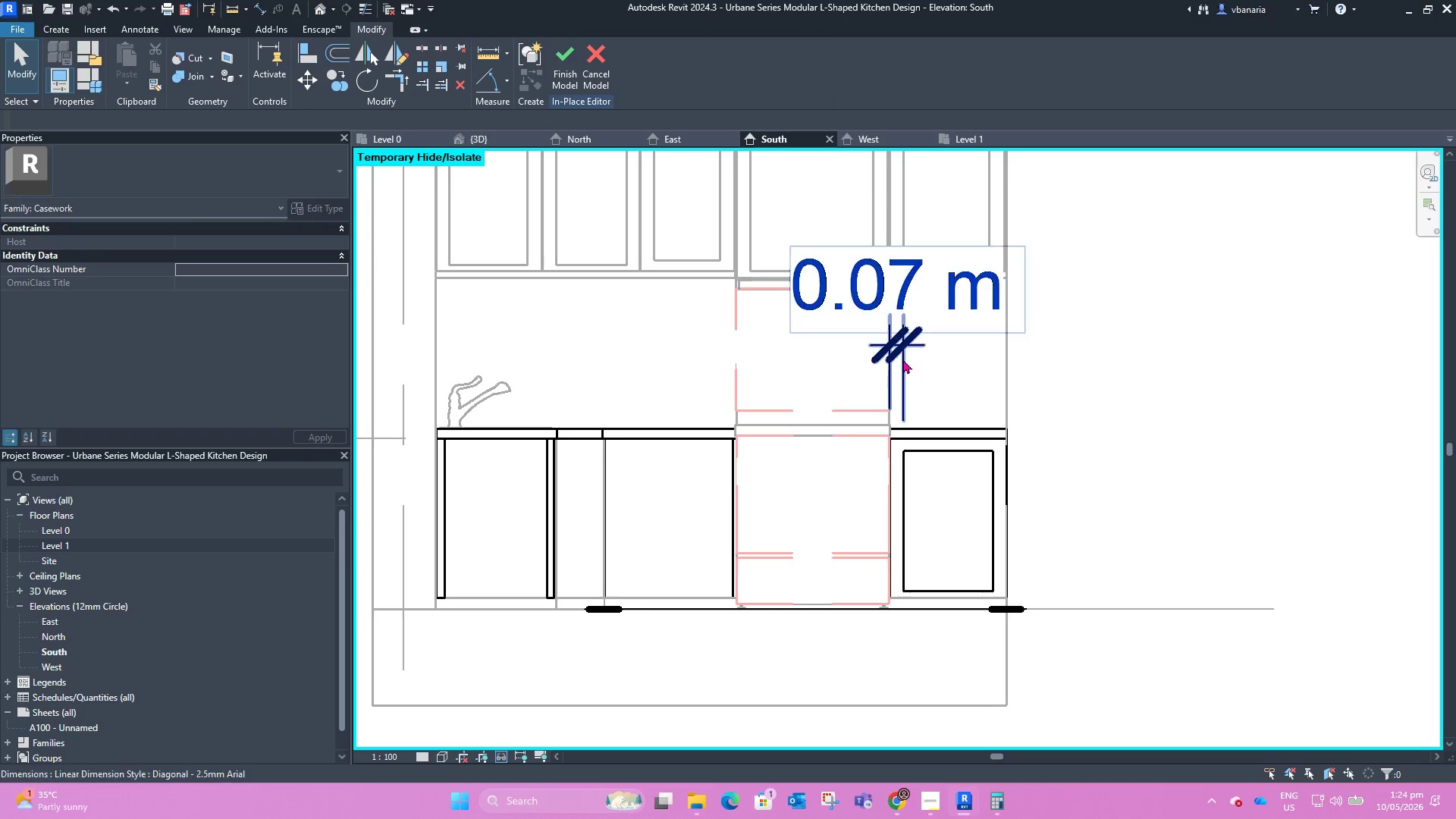 
left_click([902, 359])
 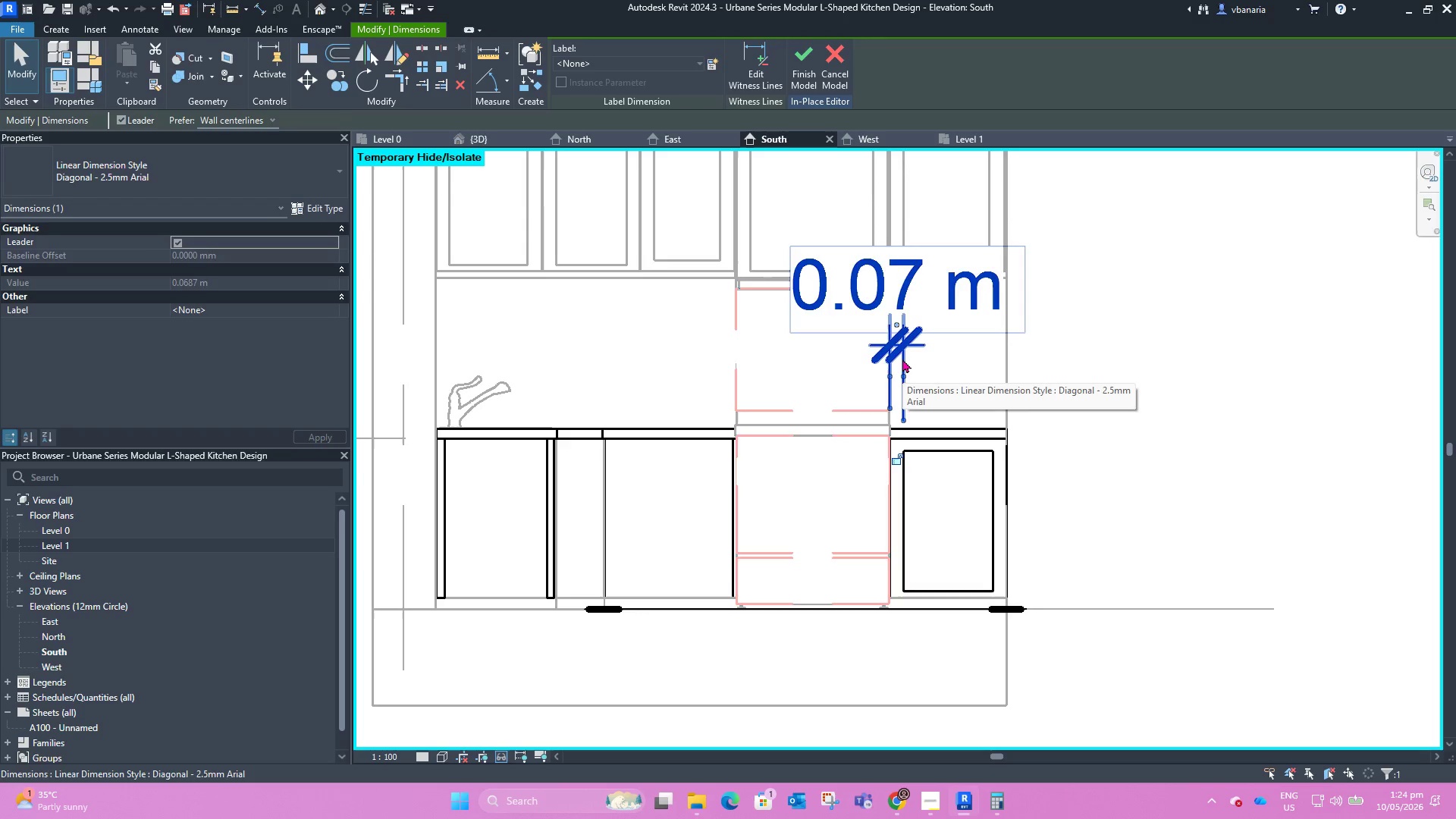 
key(Delete)
 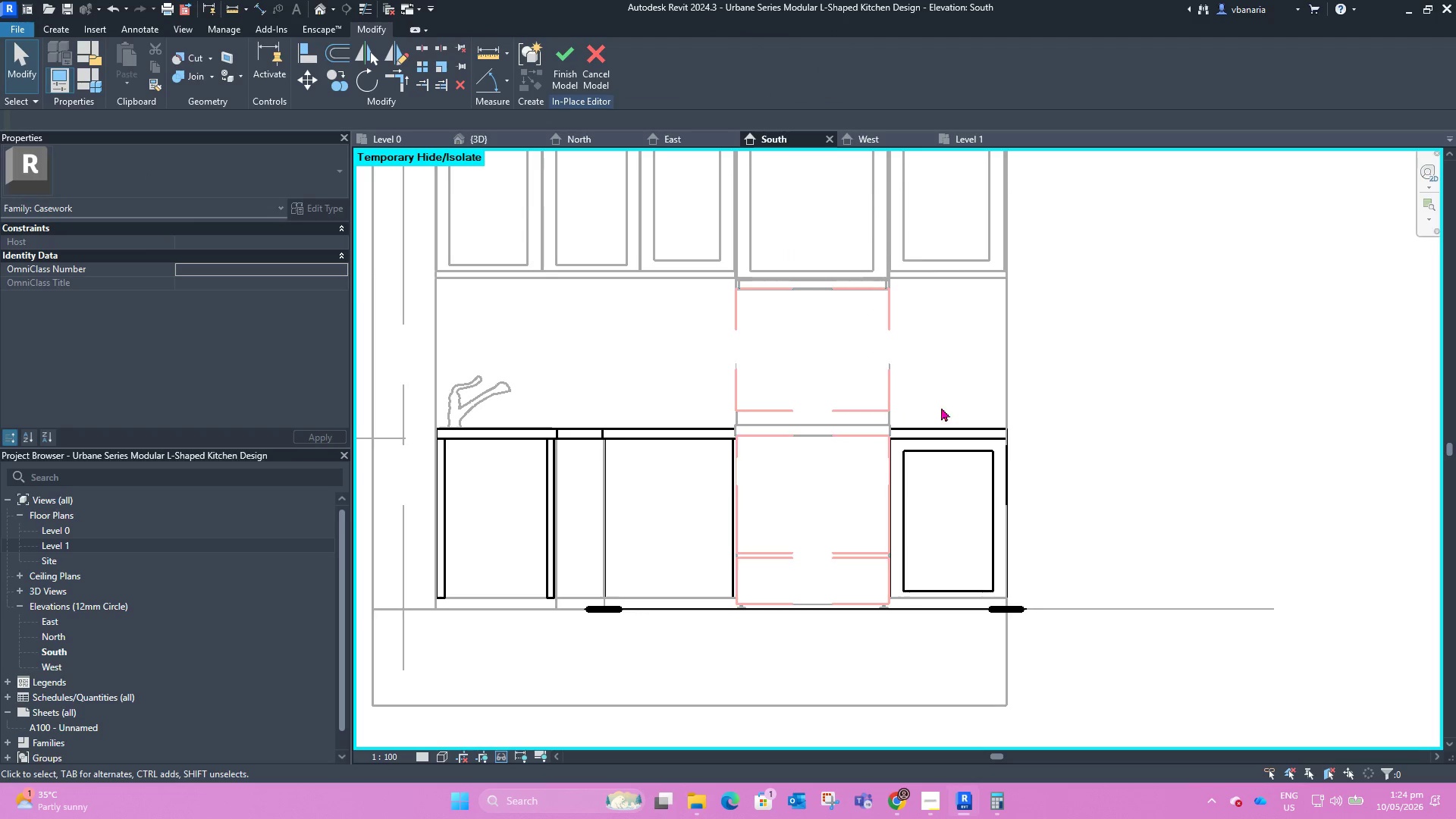 
scroll: coordinate [1180, 521], scroll_direction: down, amount: 2.0
 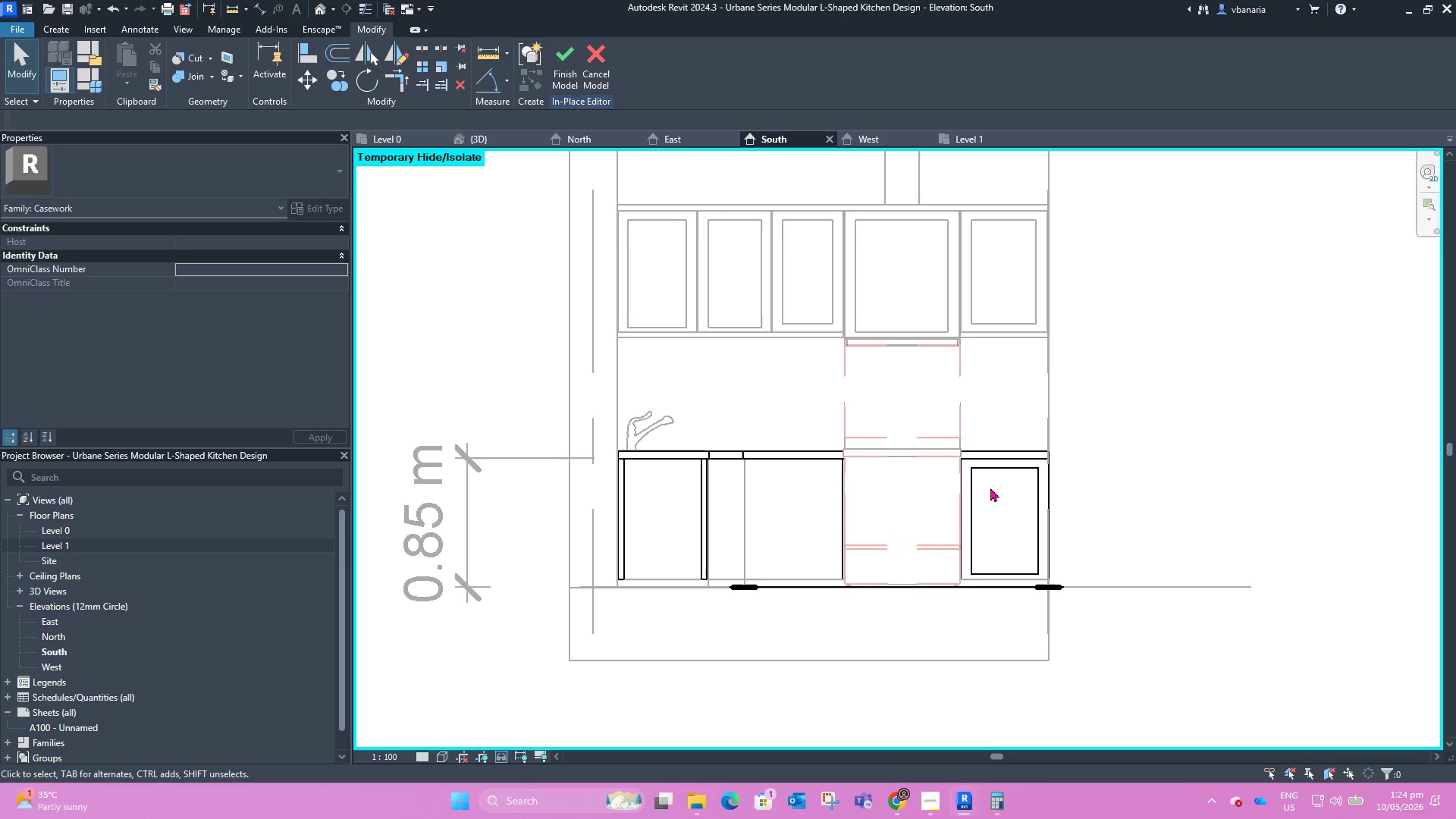 
wait(15.22)
 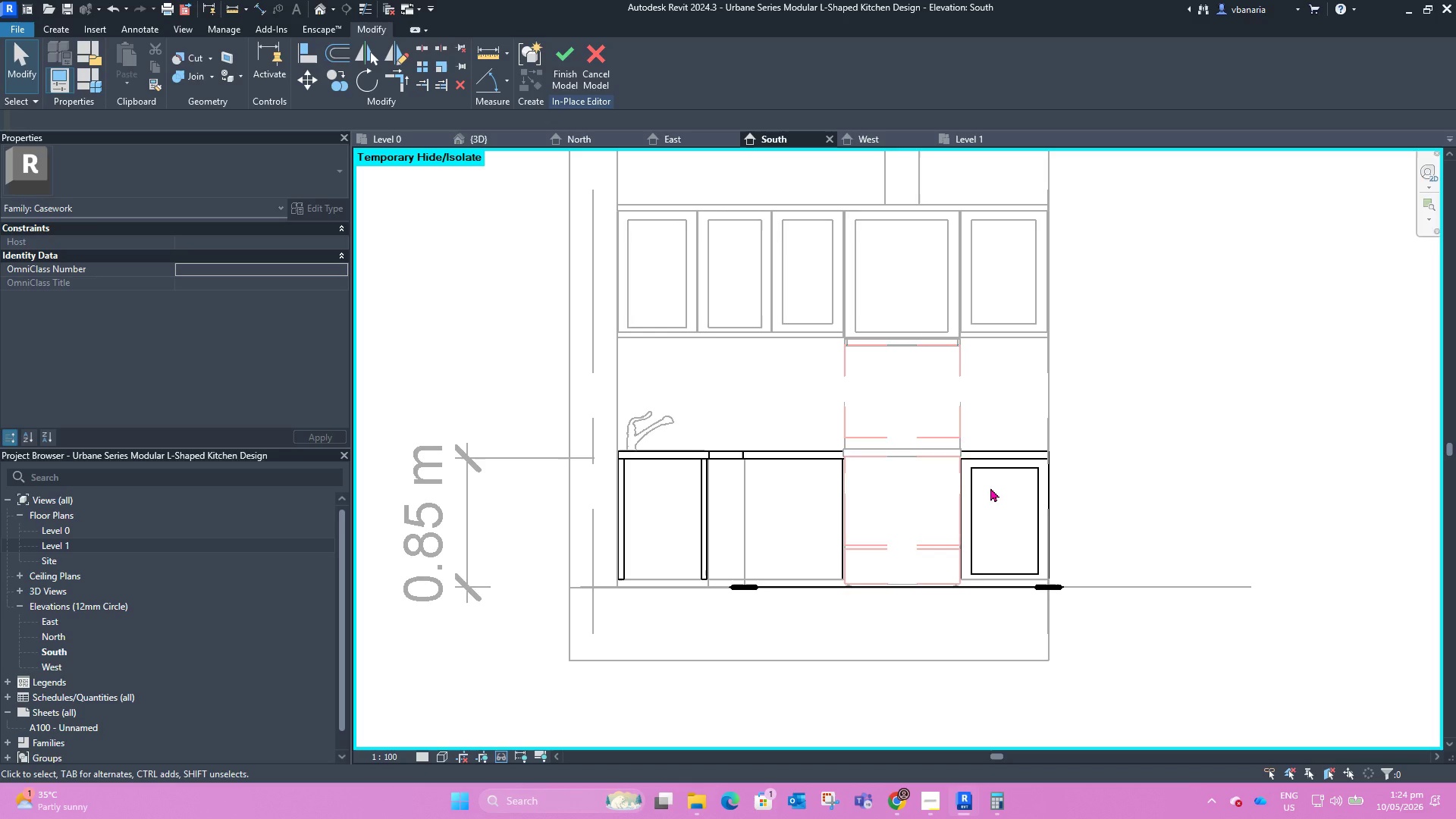 
left_click([985, 466])
 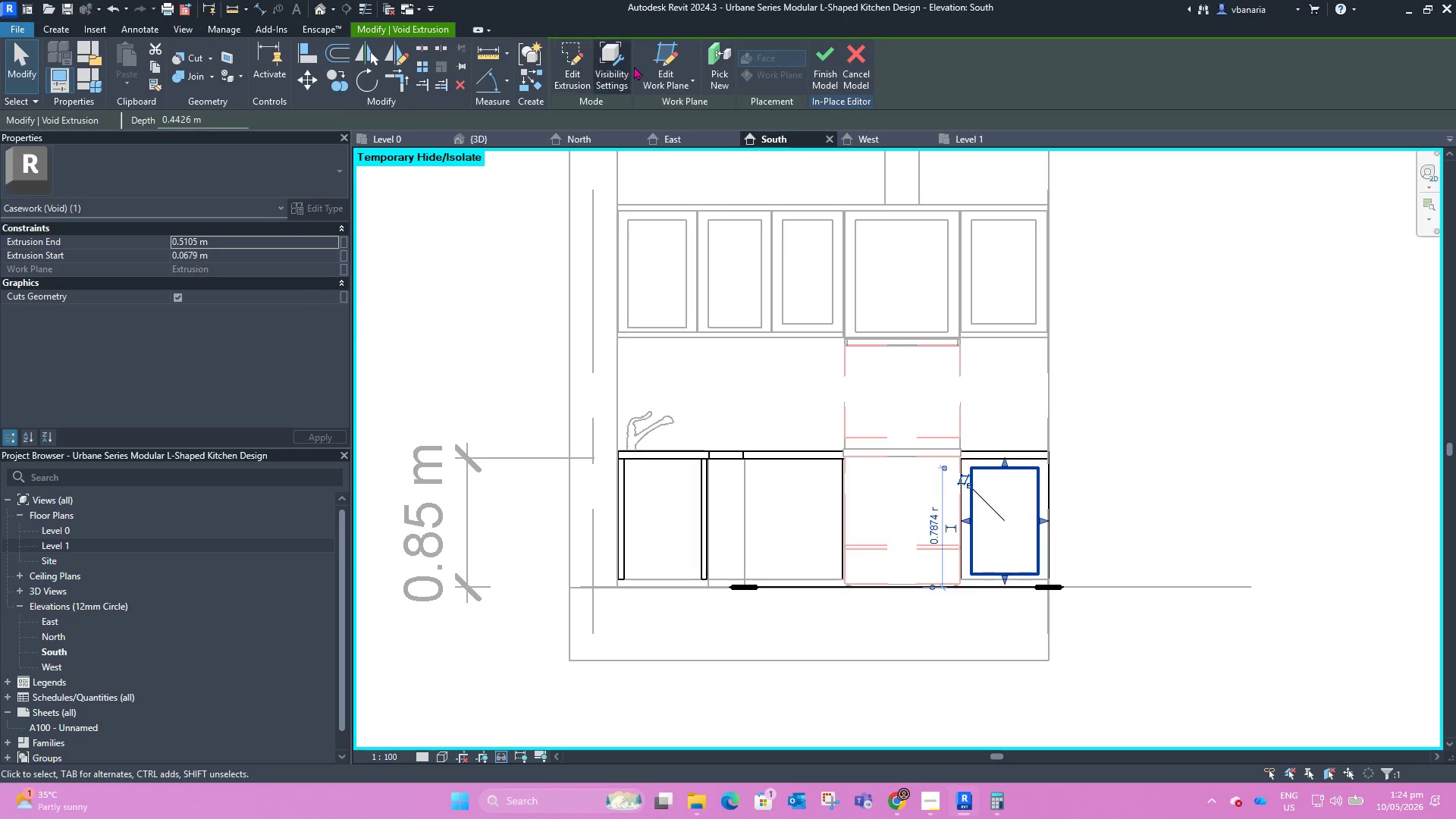 
left_click([820, 61])
 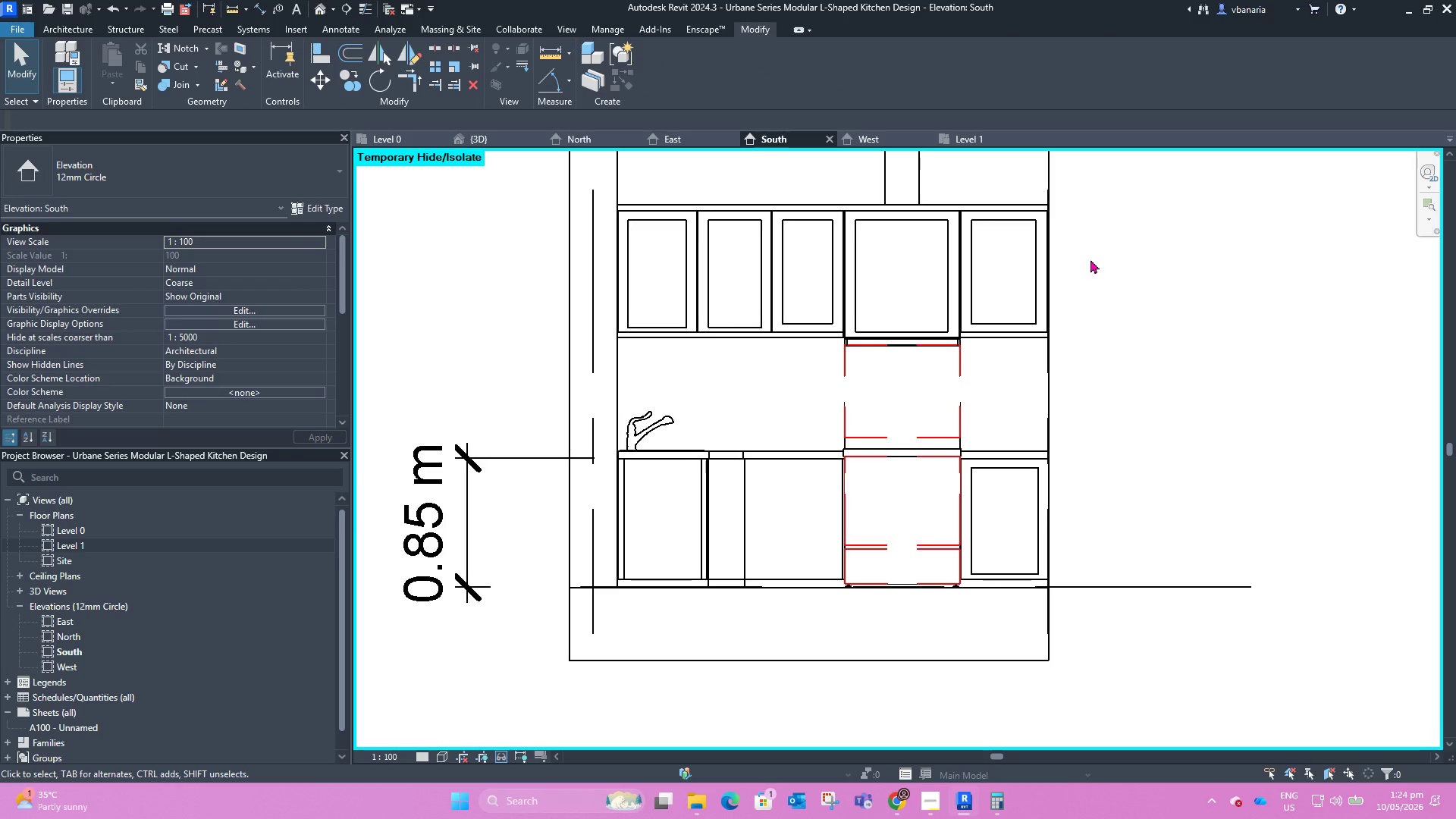 
scroll: coordinate [999, 369], scroll_direction: down, amount: 2.0
 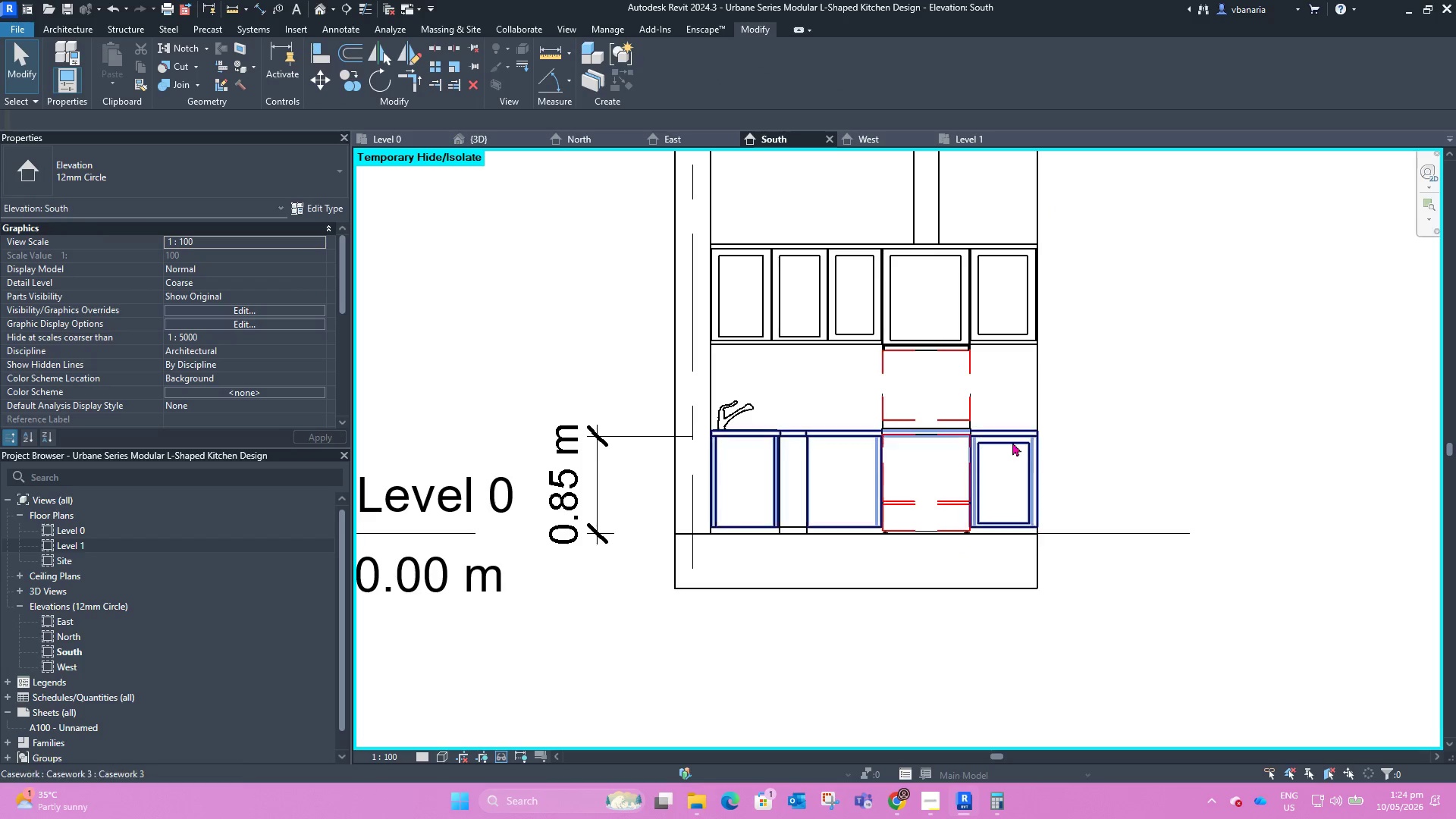 
left_click([1012, 441])
 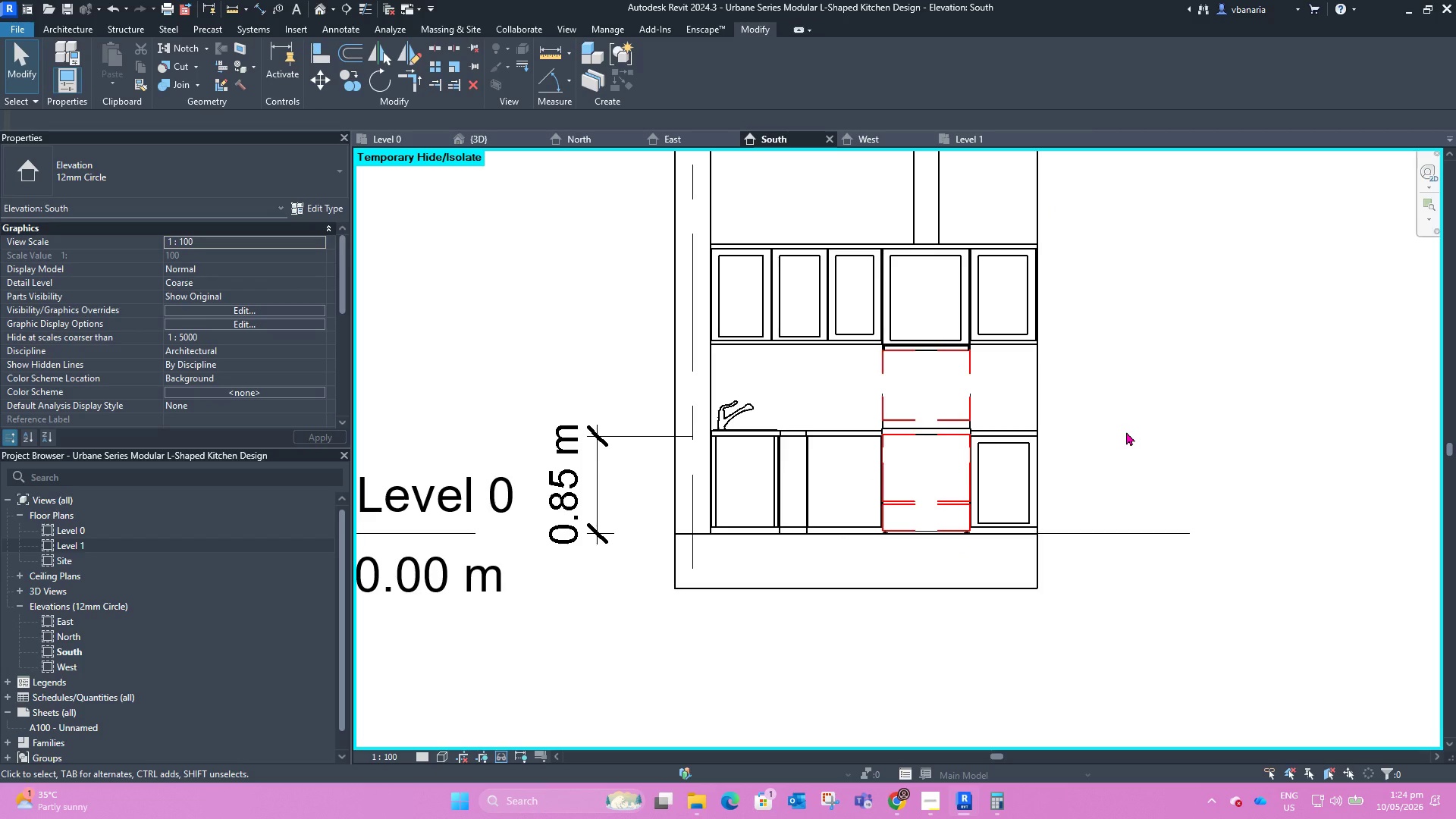 
left_click([1029, 438])
 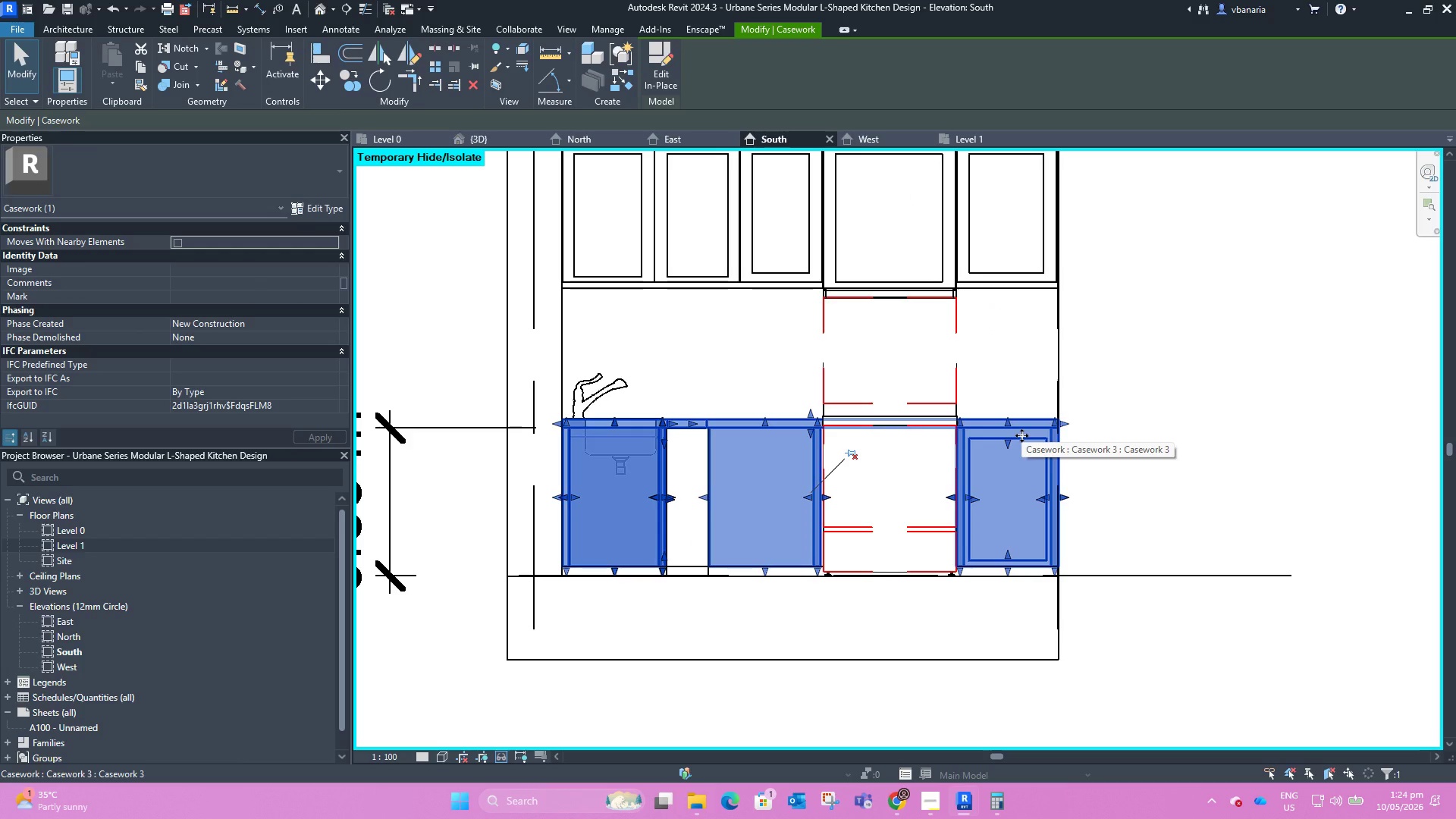 
scroll: coordinate [1035, 447], scroll_direction: up, amount: 3.0
 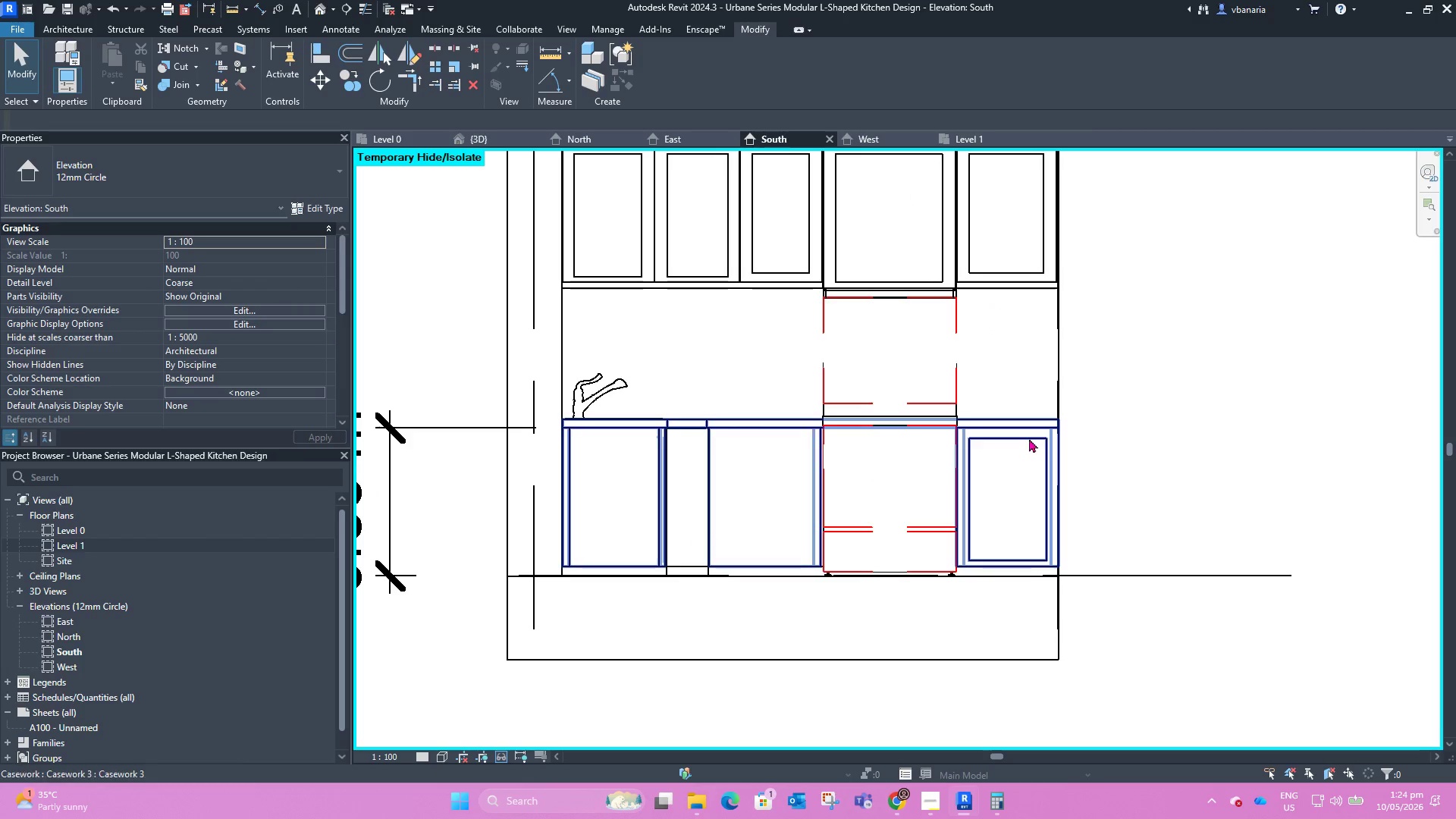 
wait(10.31)
 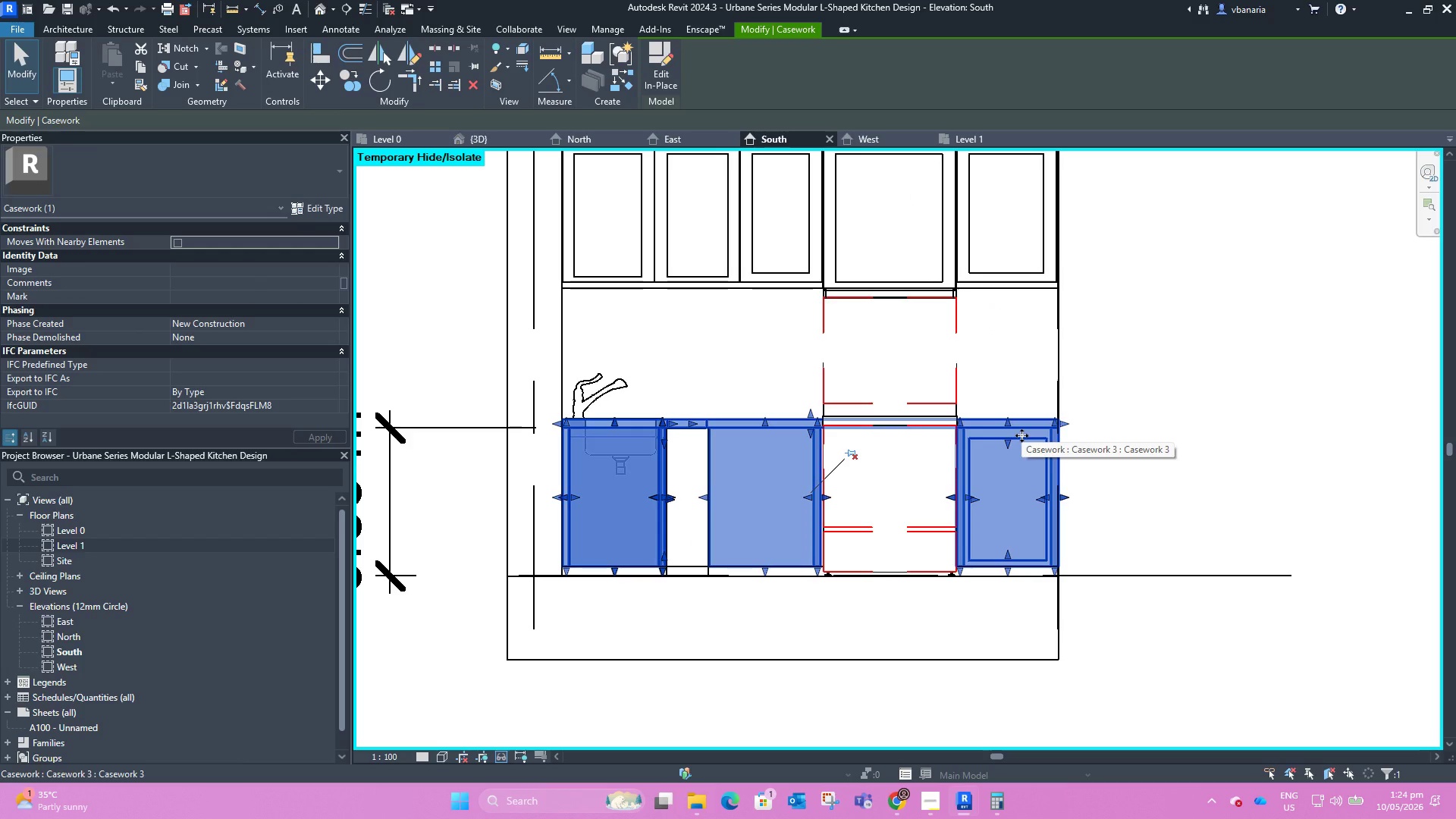 
left_click([1148, 407])
 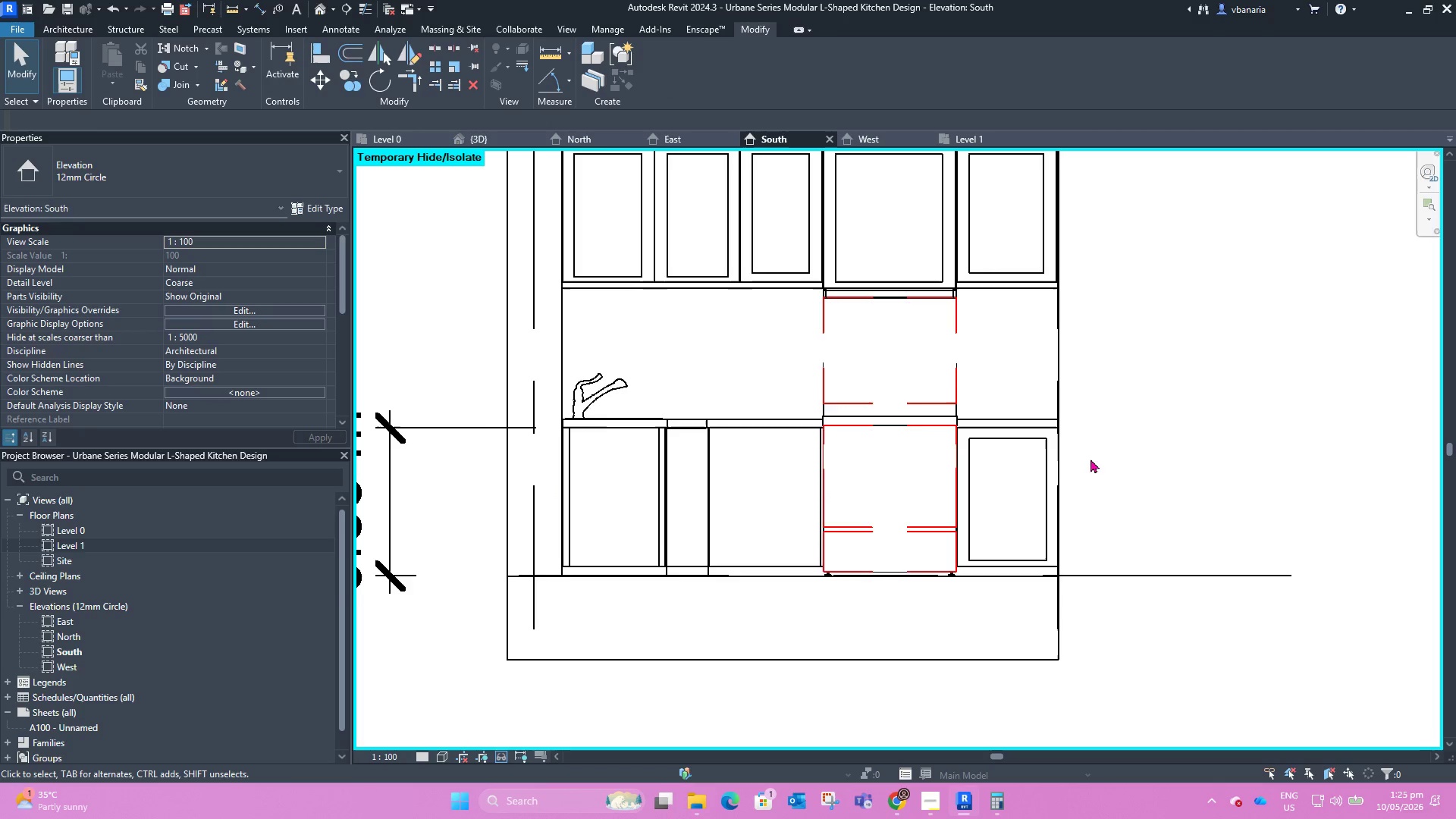 
left_click([1034, 426])
 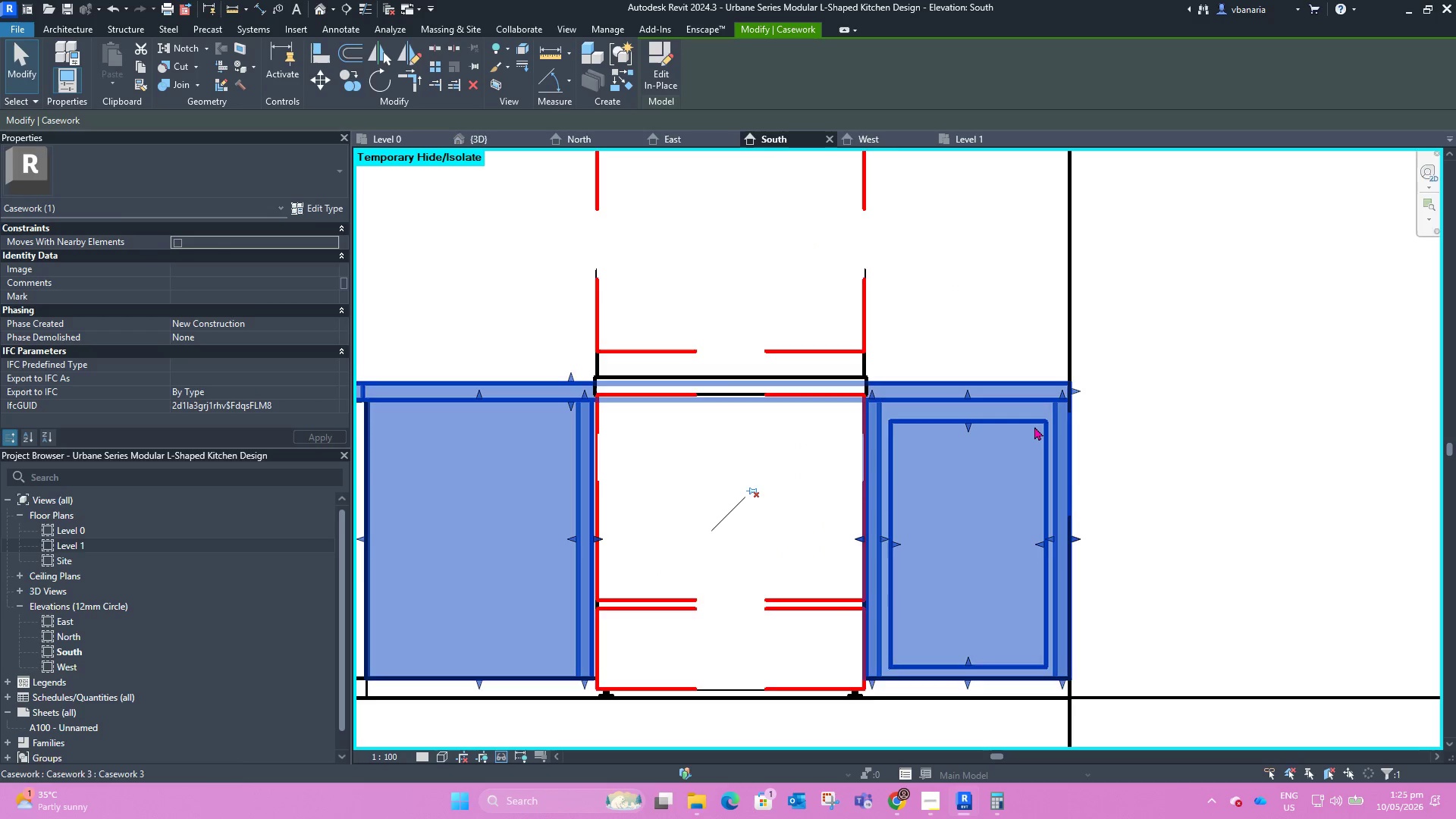 
scroll: coordinate [1037, 453], scroll_direction: up, amount: 5.0
 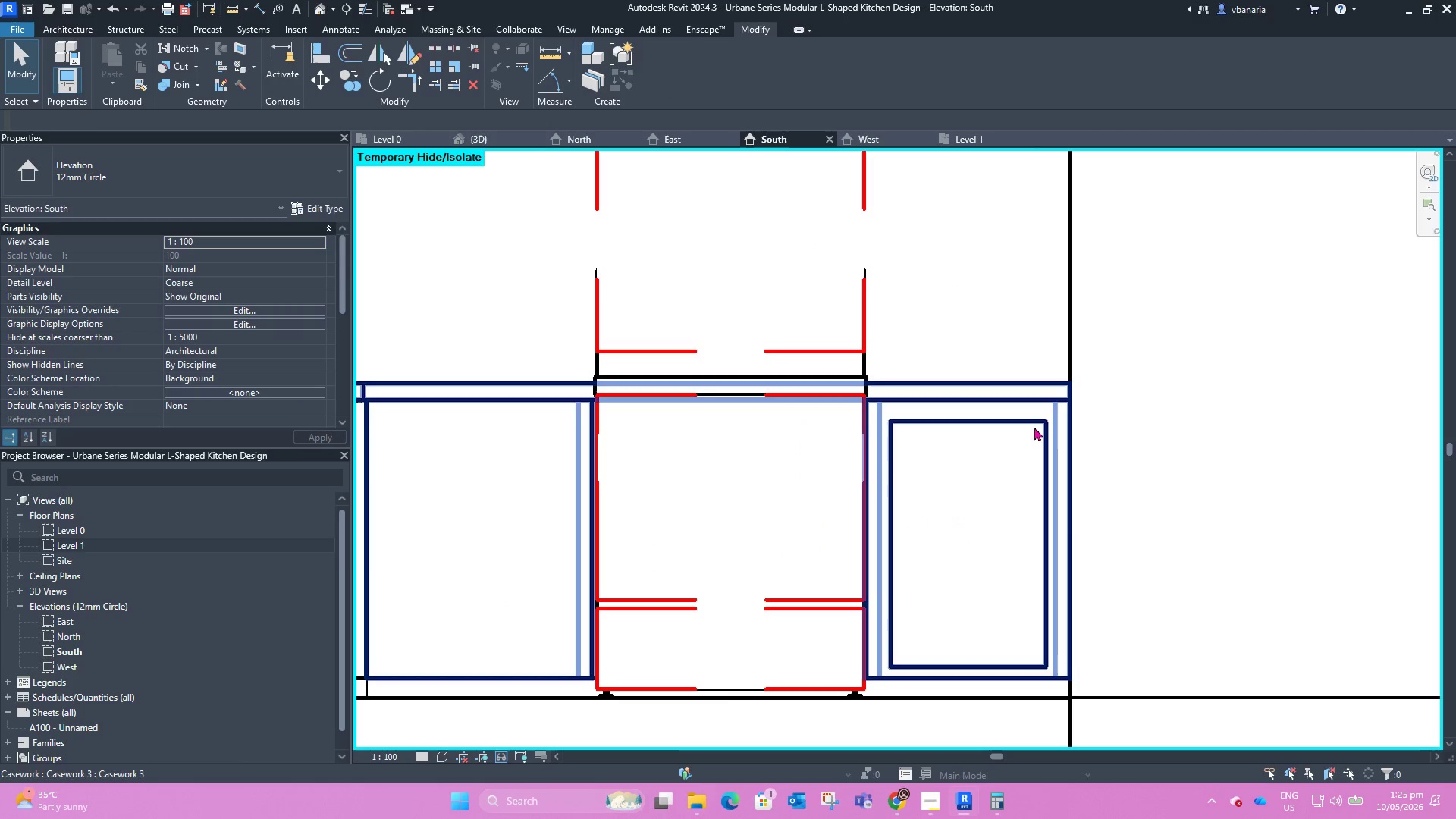 
scroll: coordinate [952, 439], scroll_direction: down, amount: 6.0
 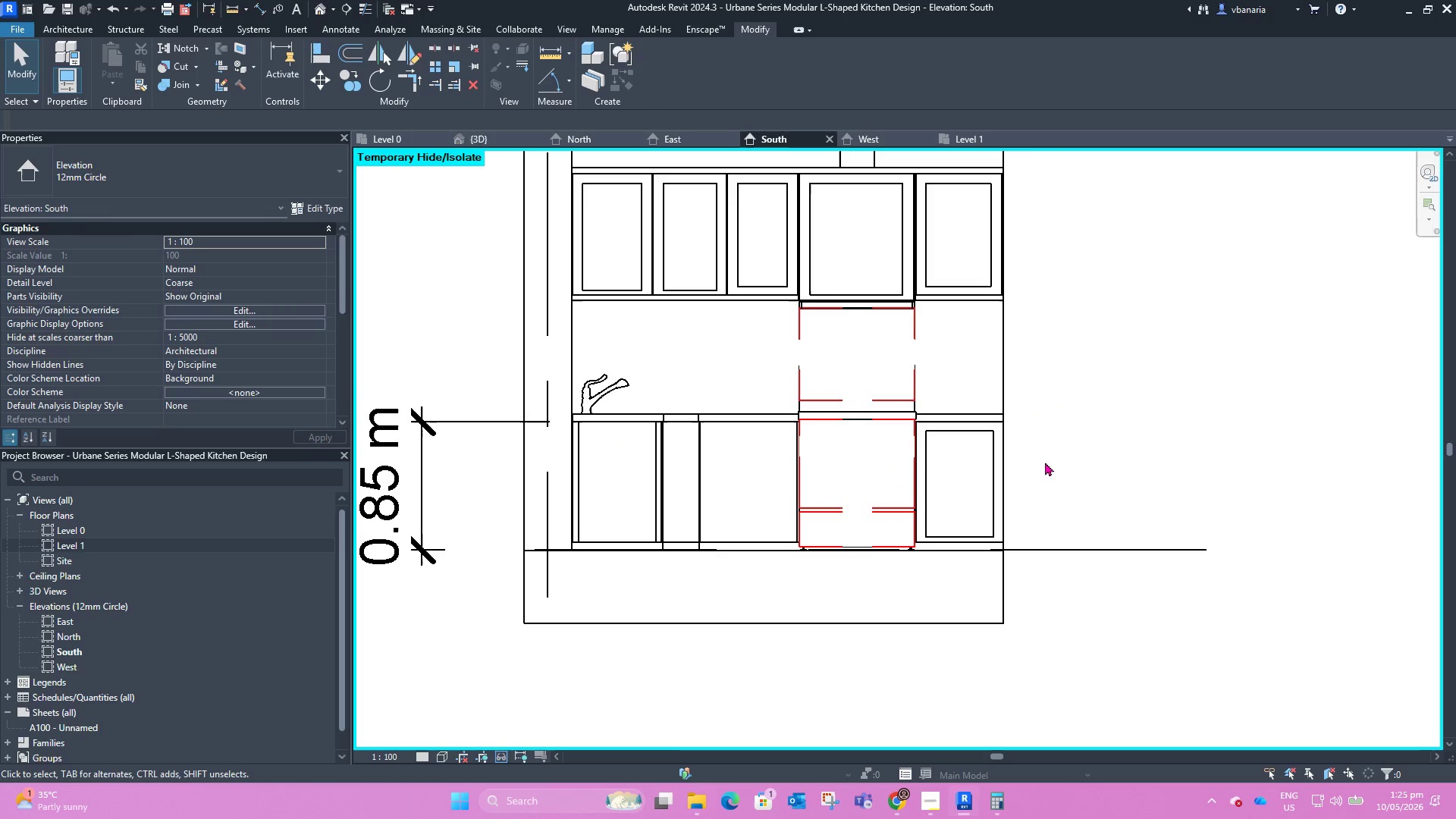 
hold_key(key=ShiftLeft, duration=0.52)
 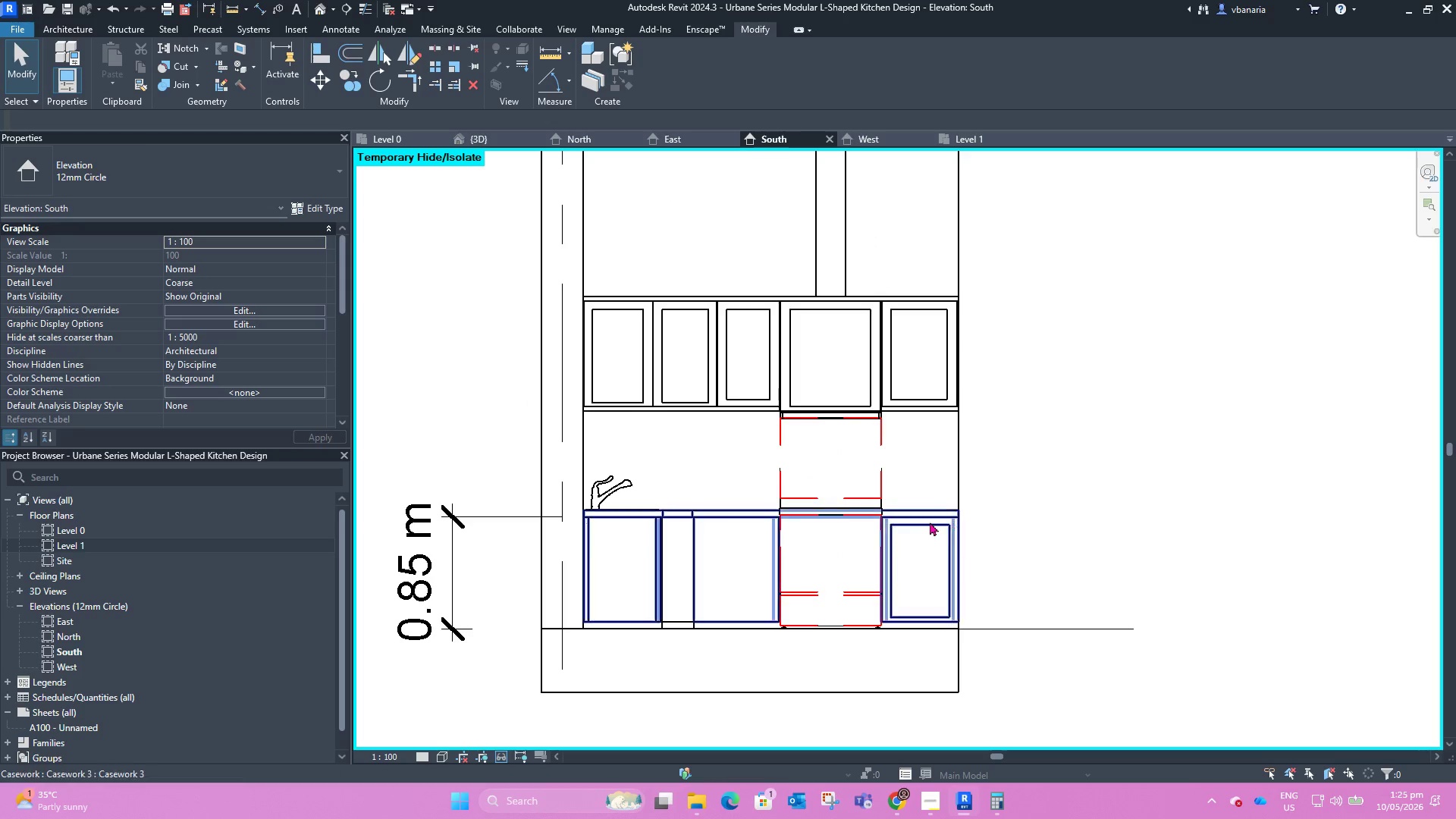 
scroll: coordinate [1109, 419], scroll_direction: down, amount: 1.0
 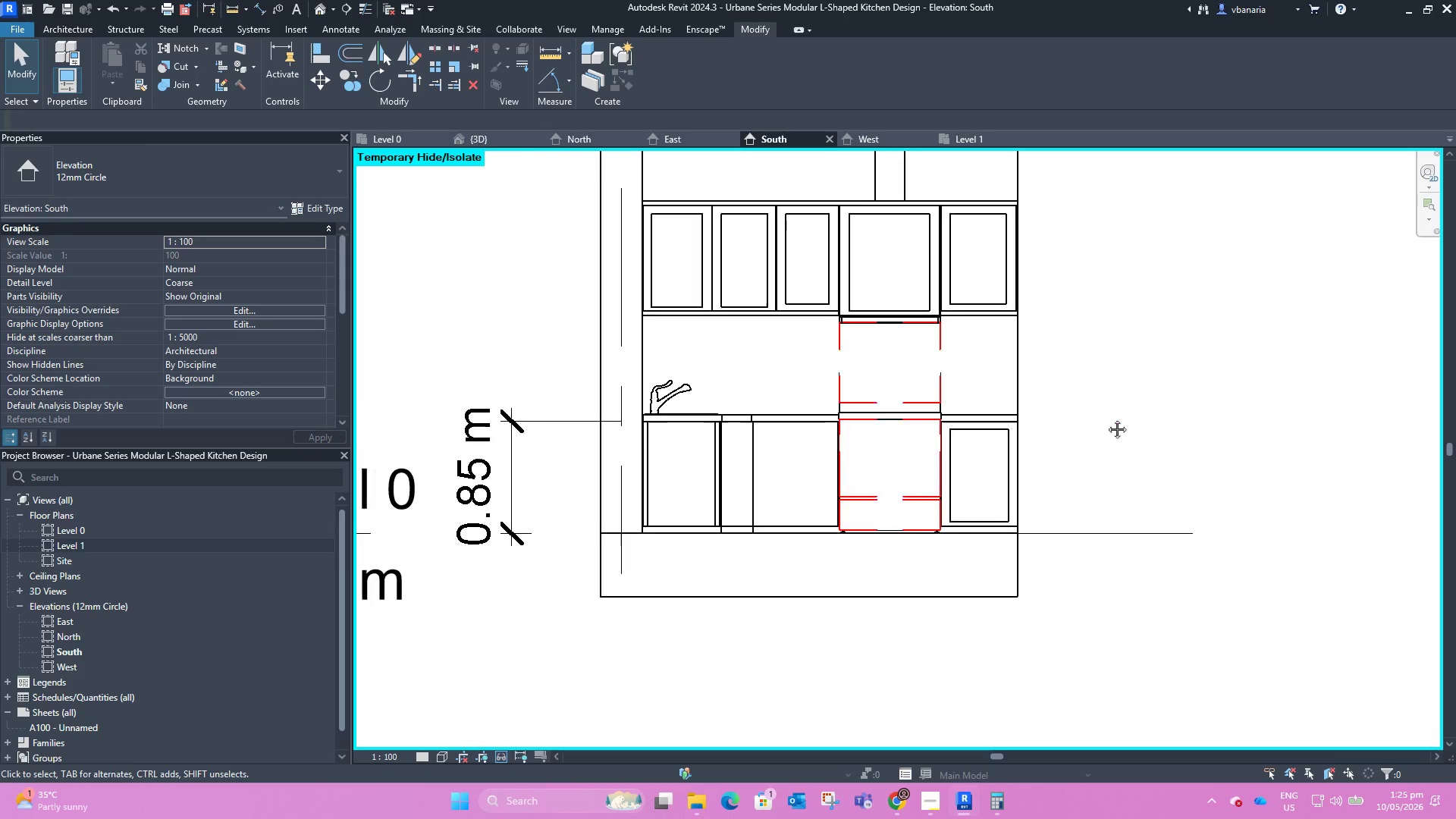 
left_click([927, 523])
 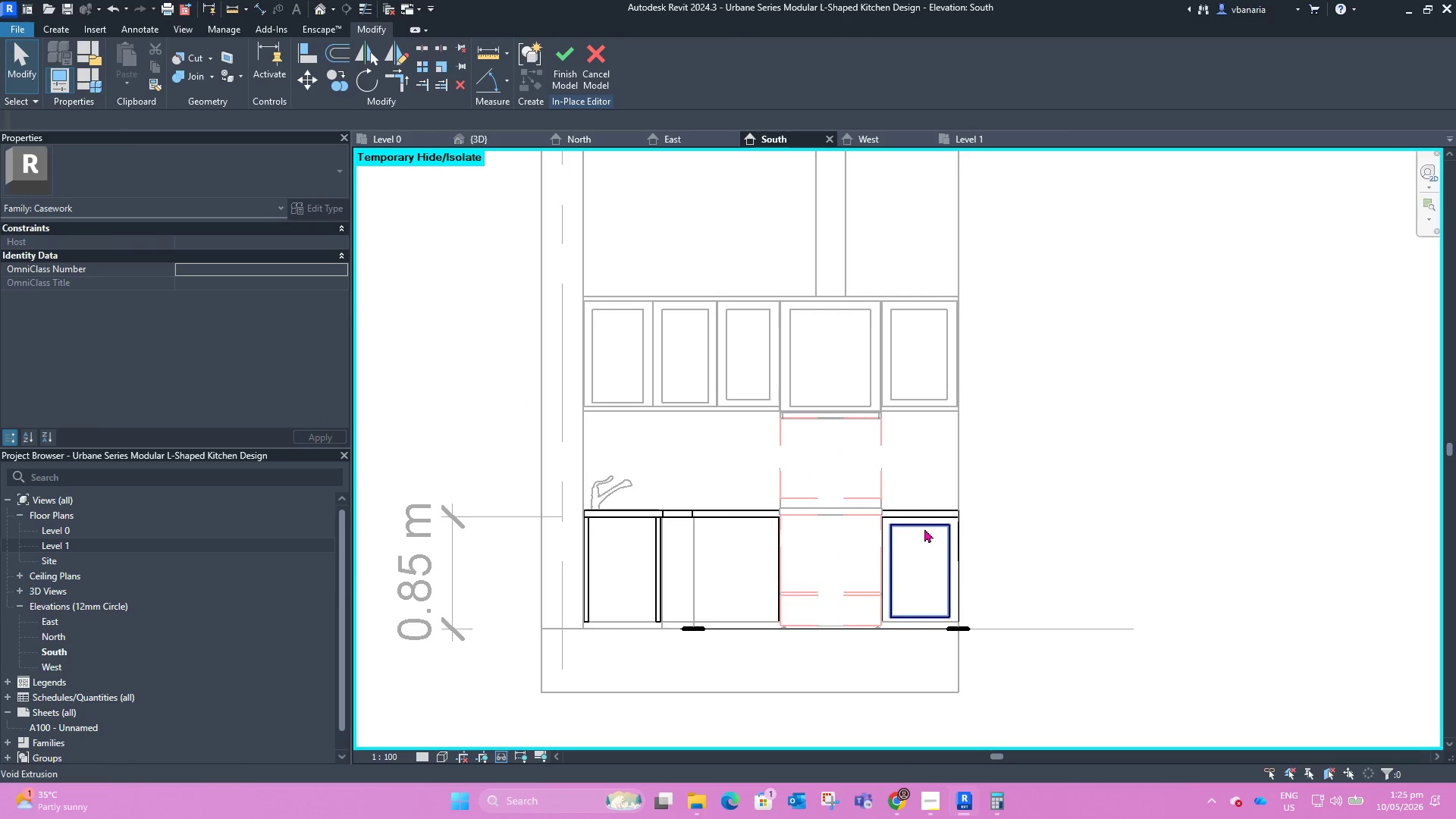 
scroll: coordinate [1026, 493], scroll_direction: down, amount: 1.0
 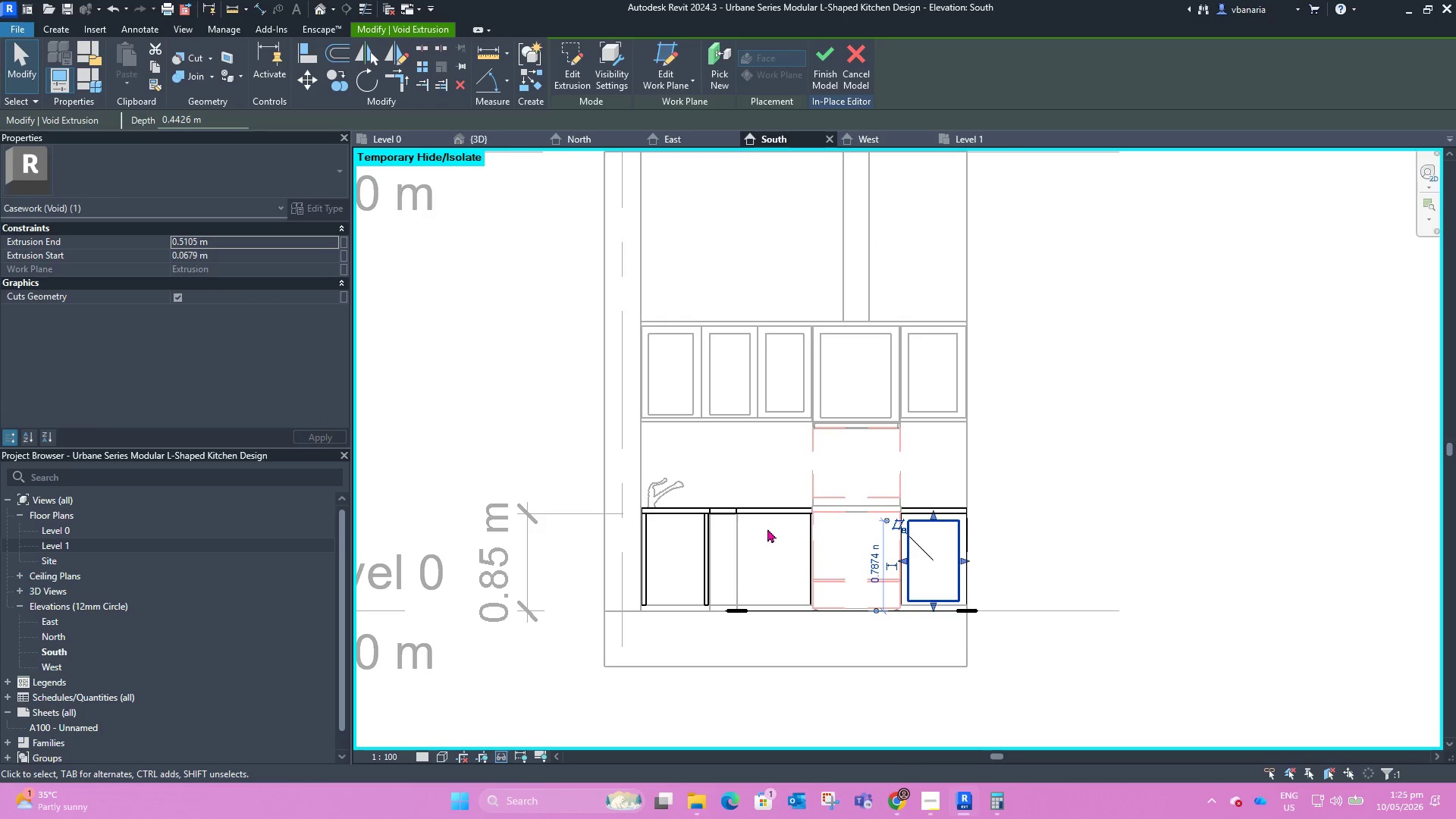 
key(Shift+ShiftLeft)
 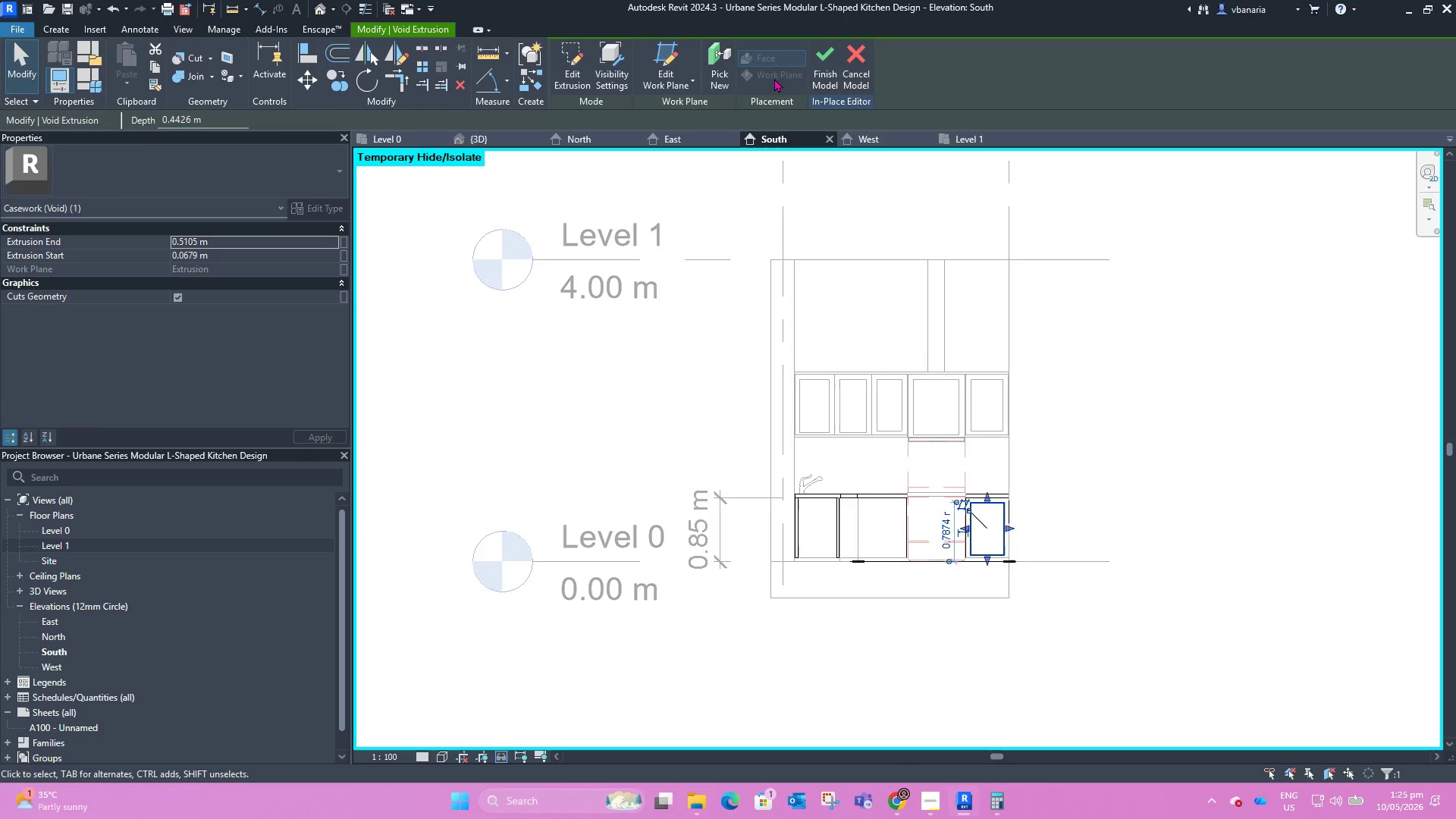 
scroll: coordinate [1090, 467], scroll_direction: down, amount: 4.0
 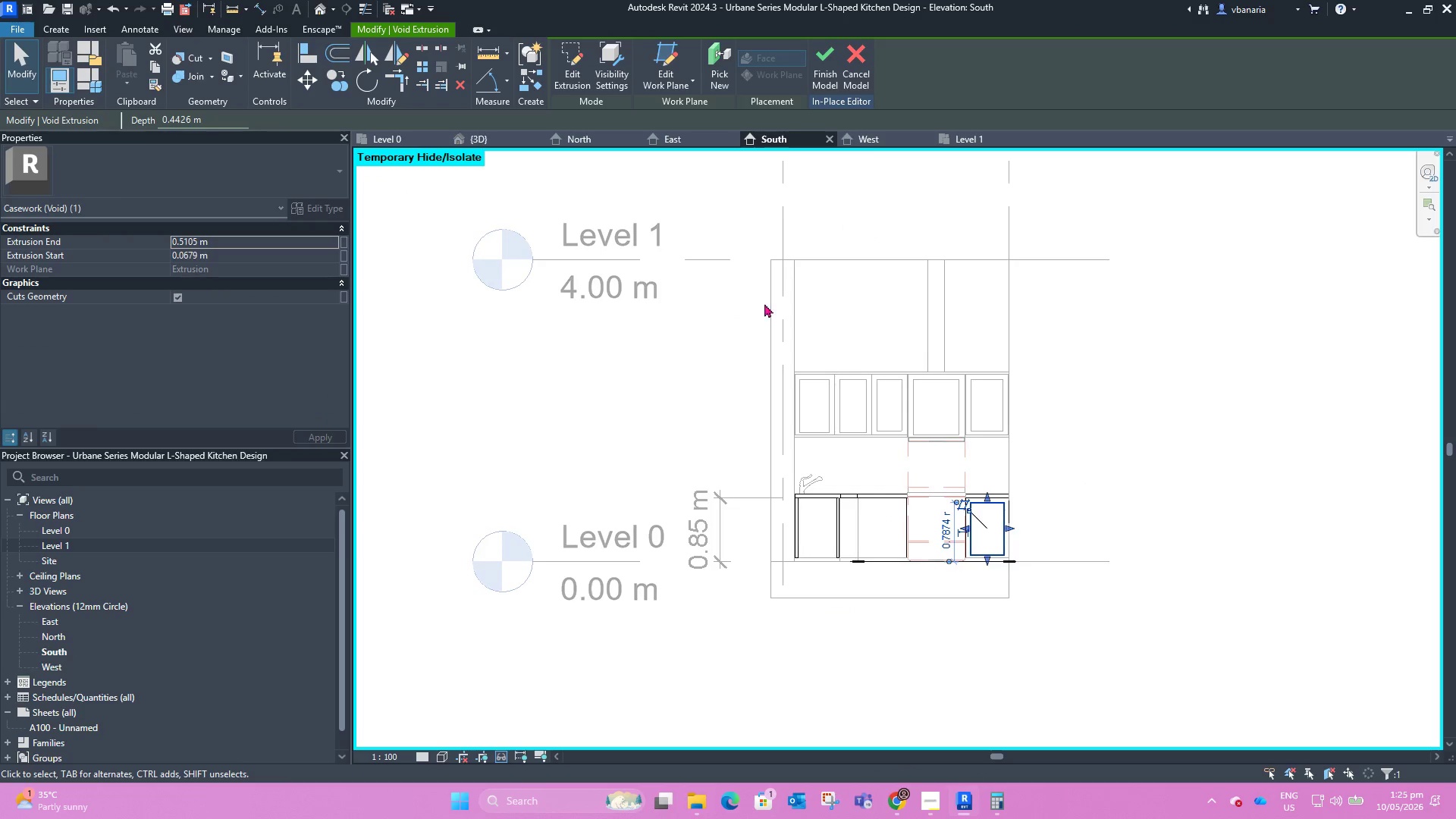 
left_click([816, 73])
 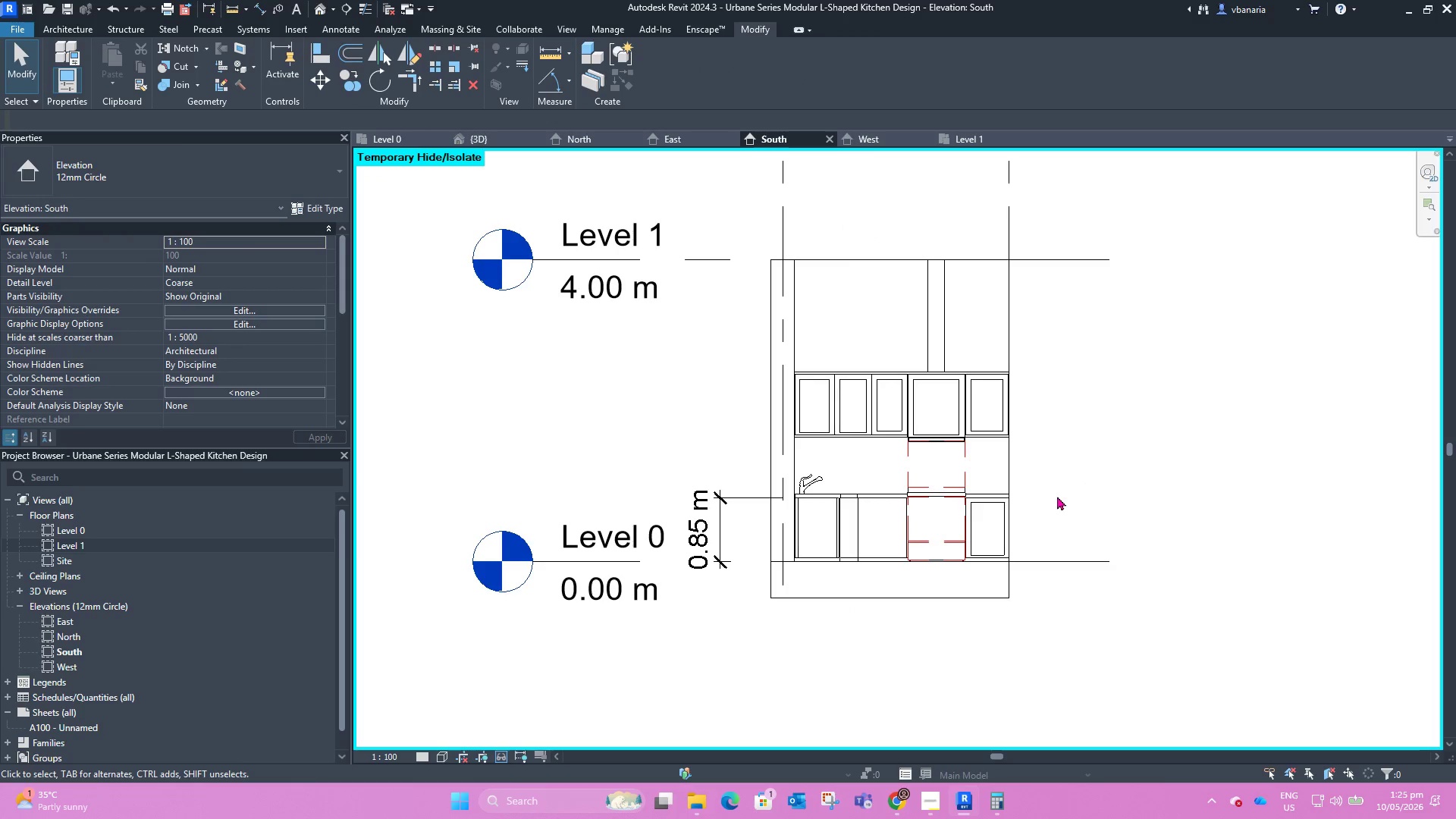 
hold_key(key=ShiftLeft, duration=0.52)
scroll: coordinate [1148, 520], scroll_direction: down, amount: 2.0
 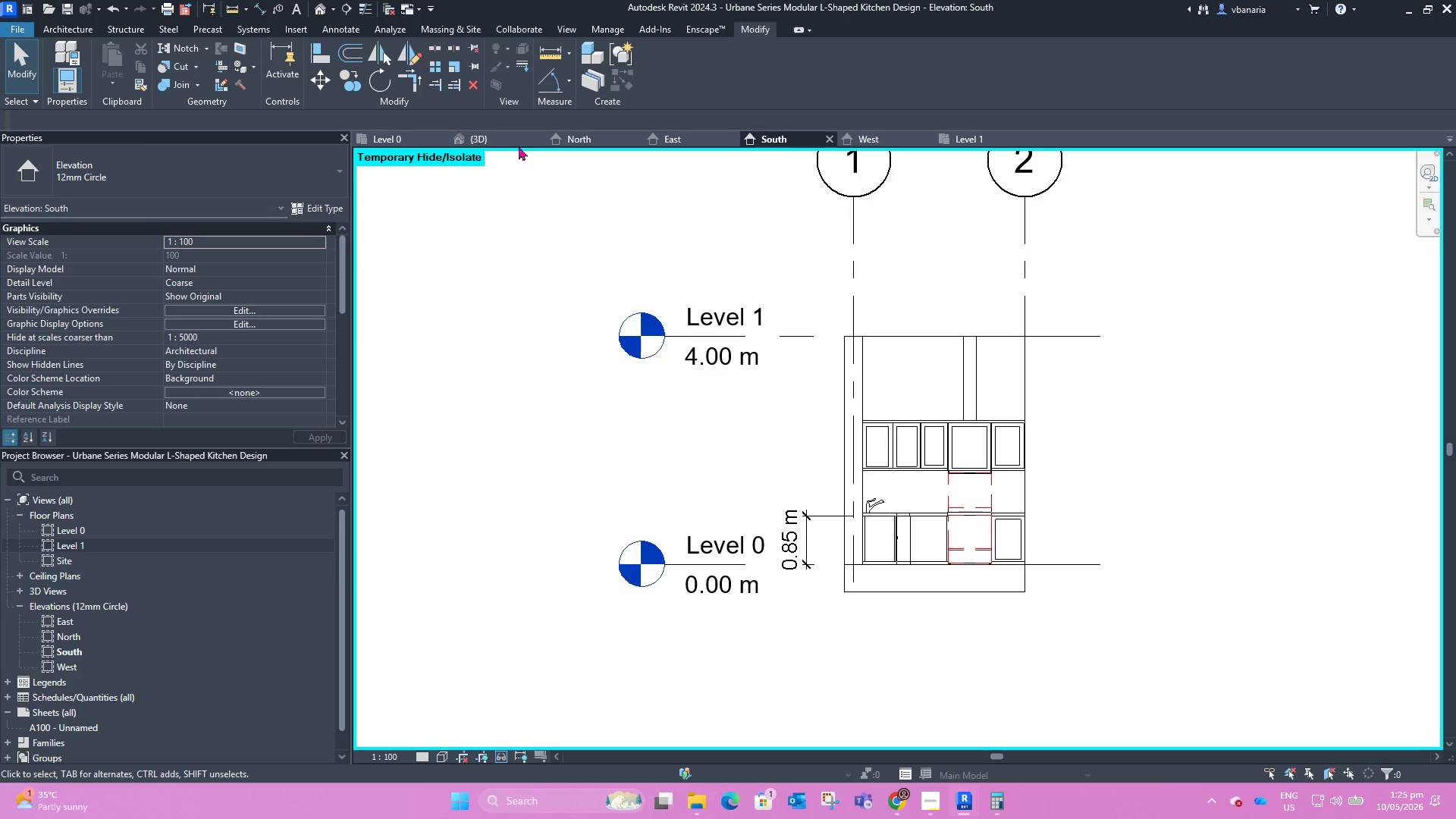 
left_click([513, 140])
 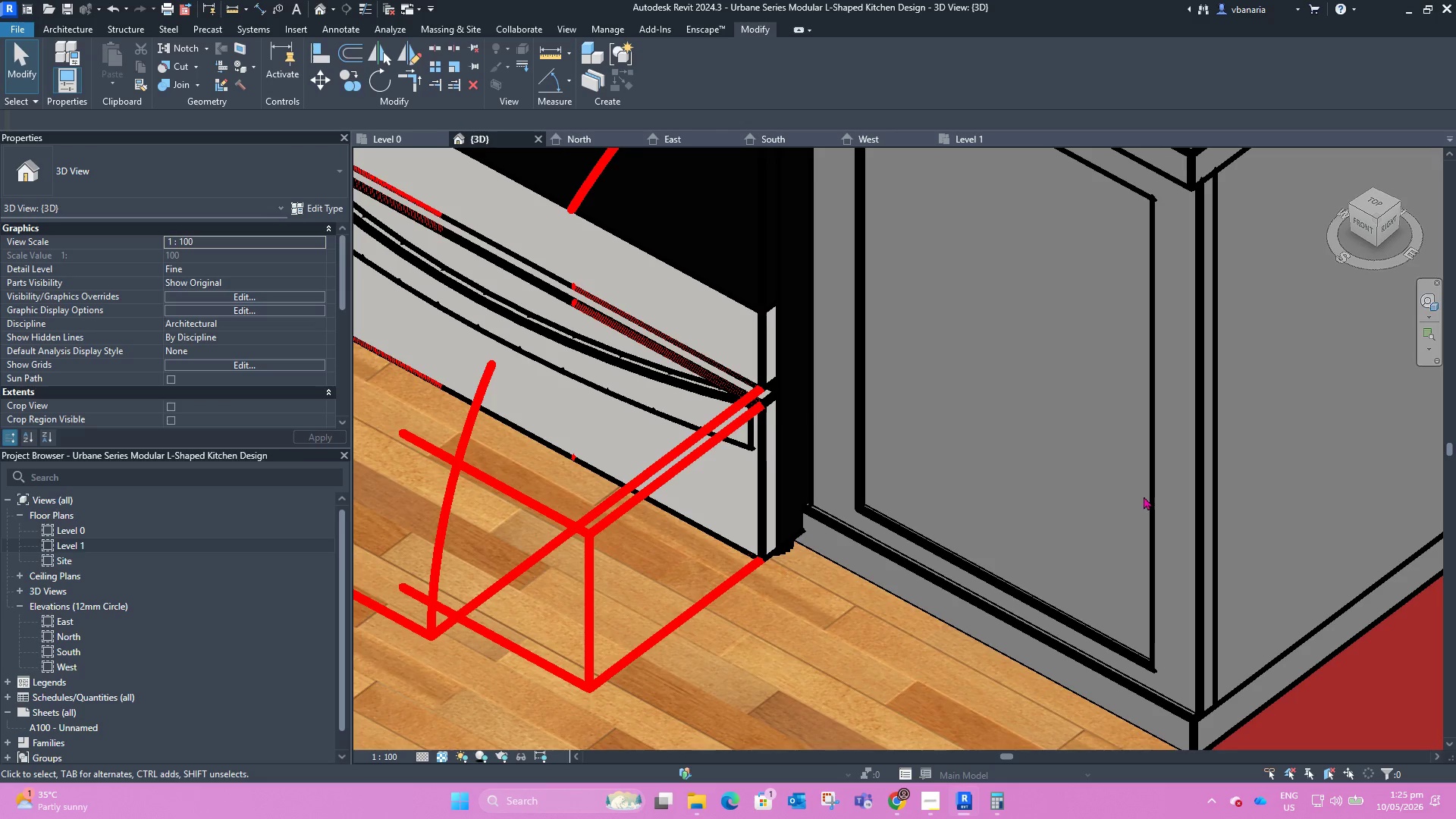 
scroll: coordinate [880, 302], scroll_direction: down, amount: 10.0
 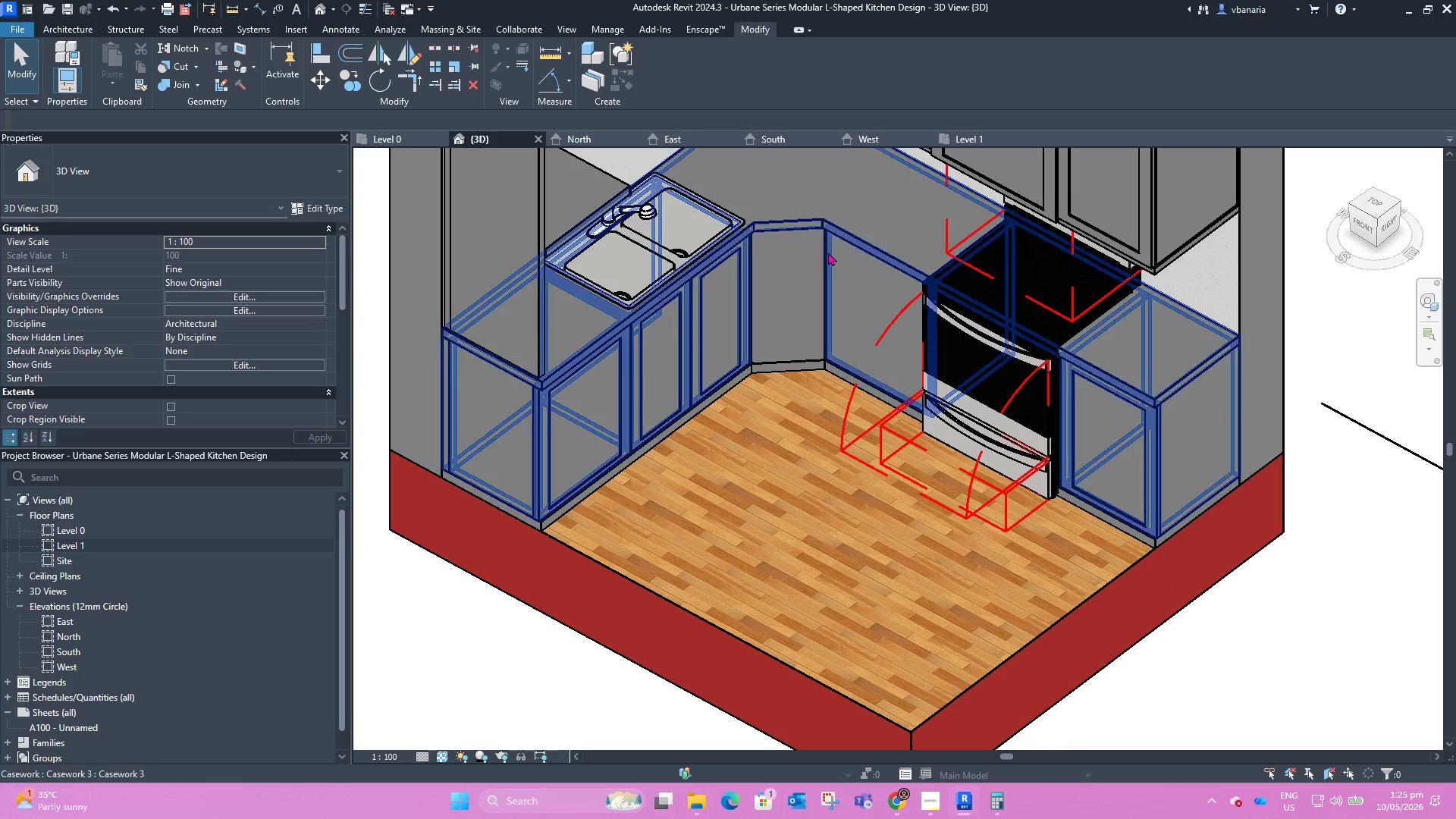 
left_click([827, 252])
 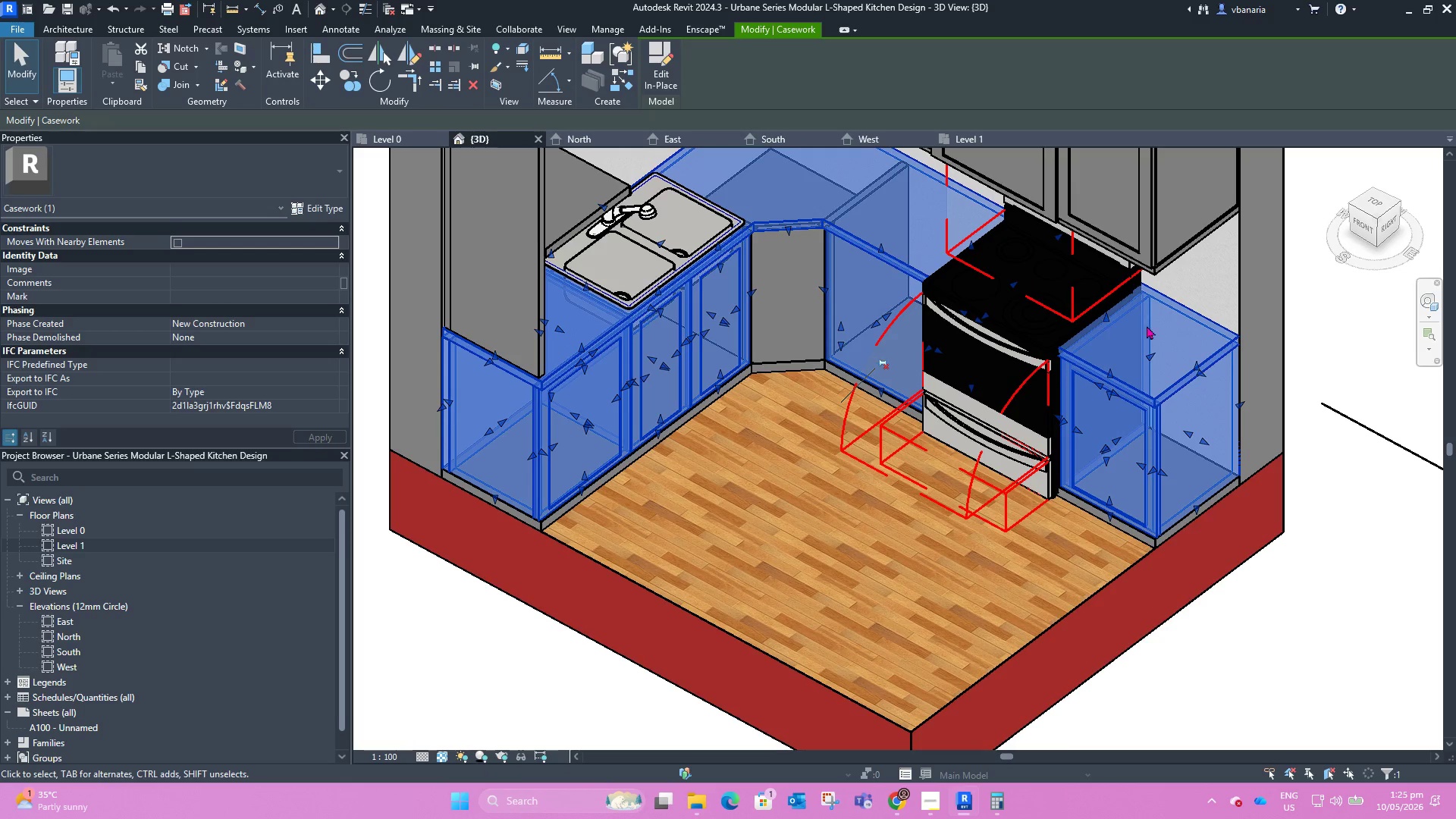 
left_click([1190, 357])
 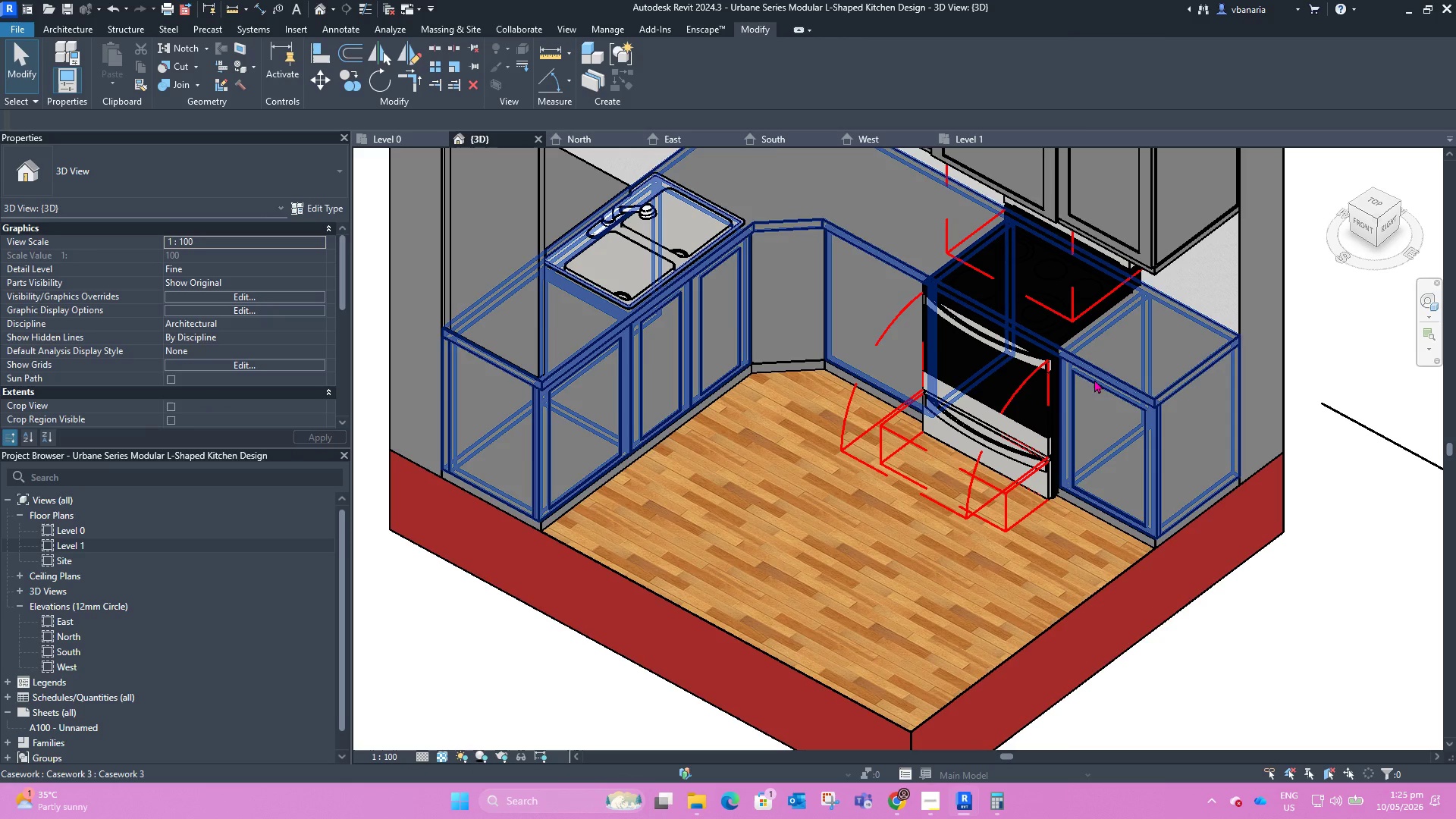 
left_click([1094, 379])
 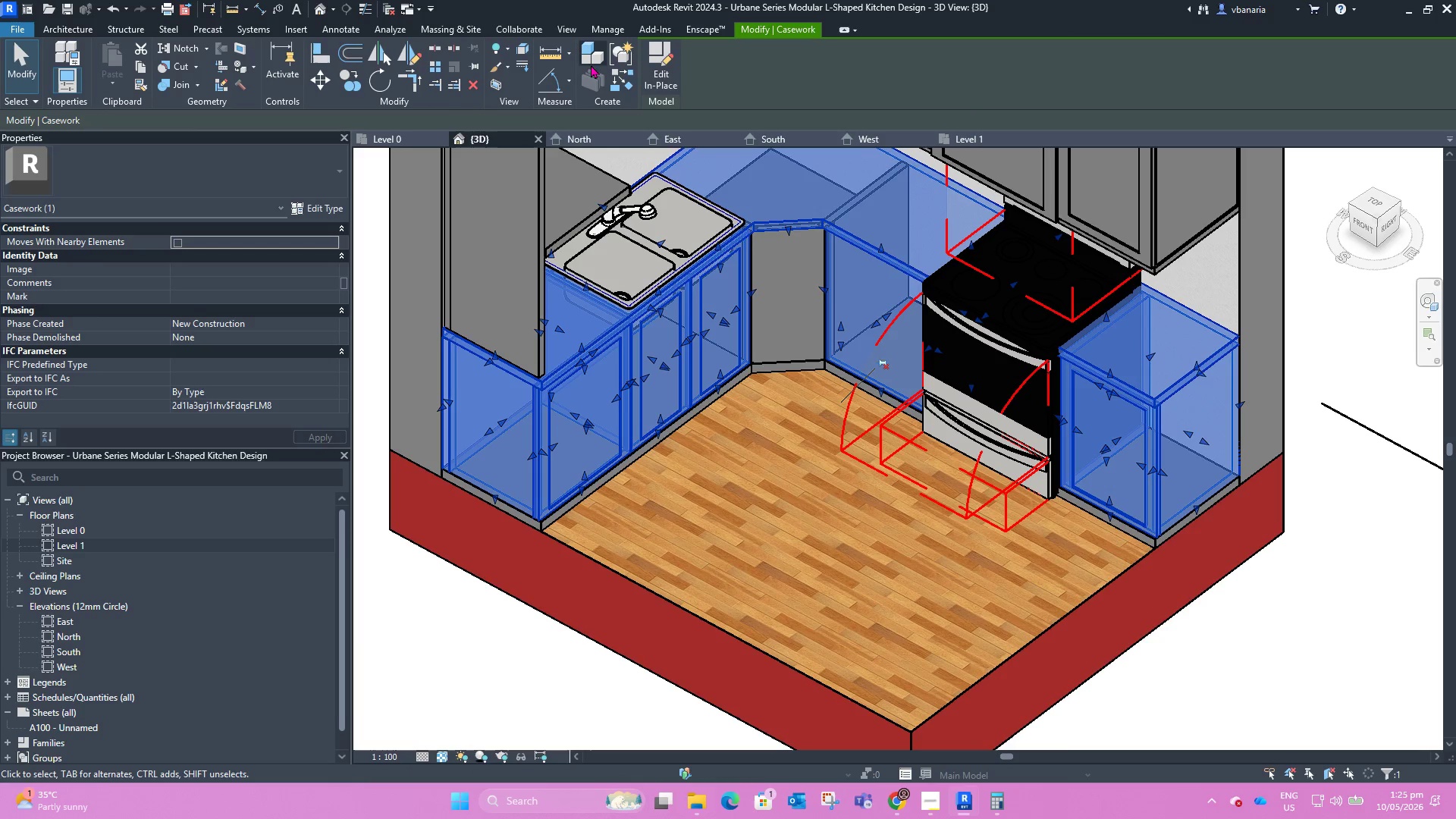 
left_click([658, 67])
 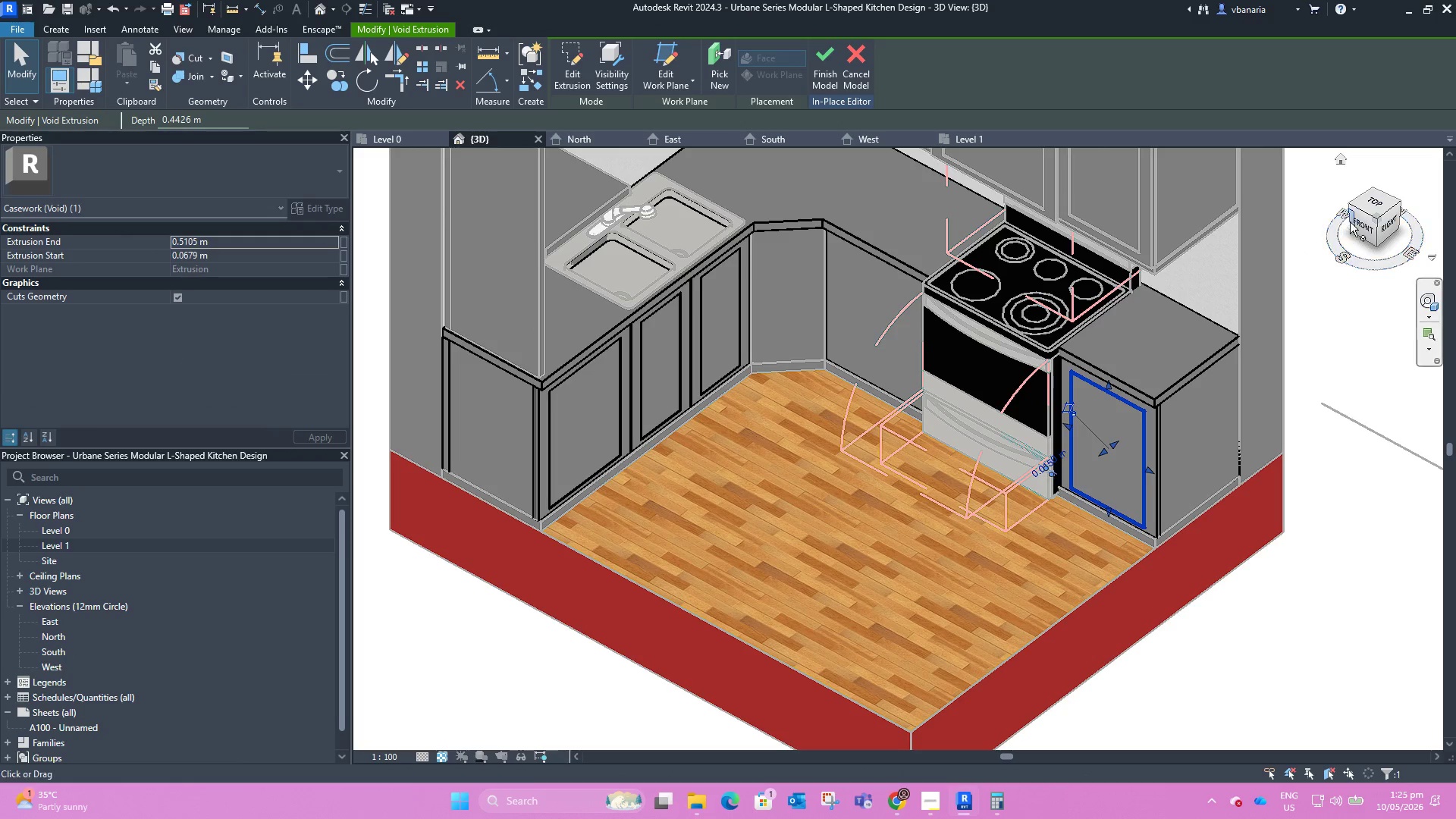 
left_click([1364, 224])
 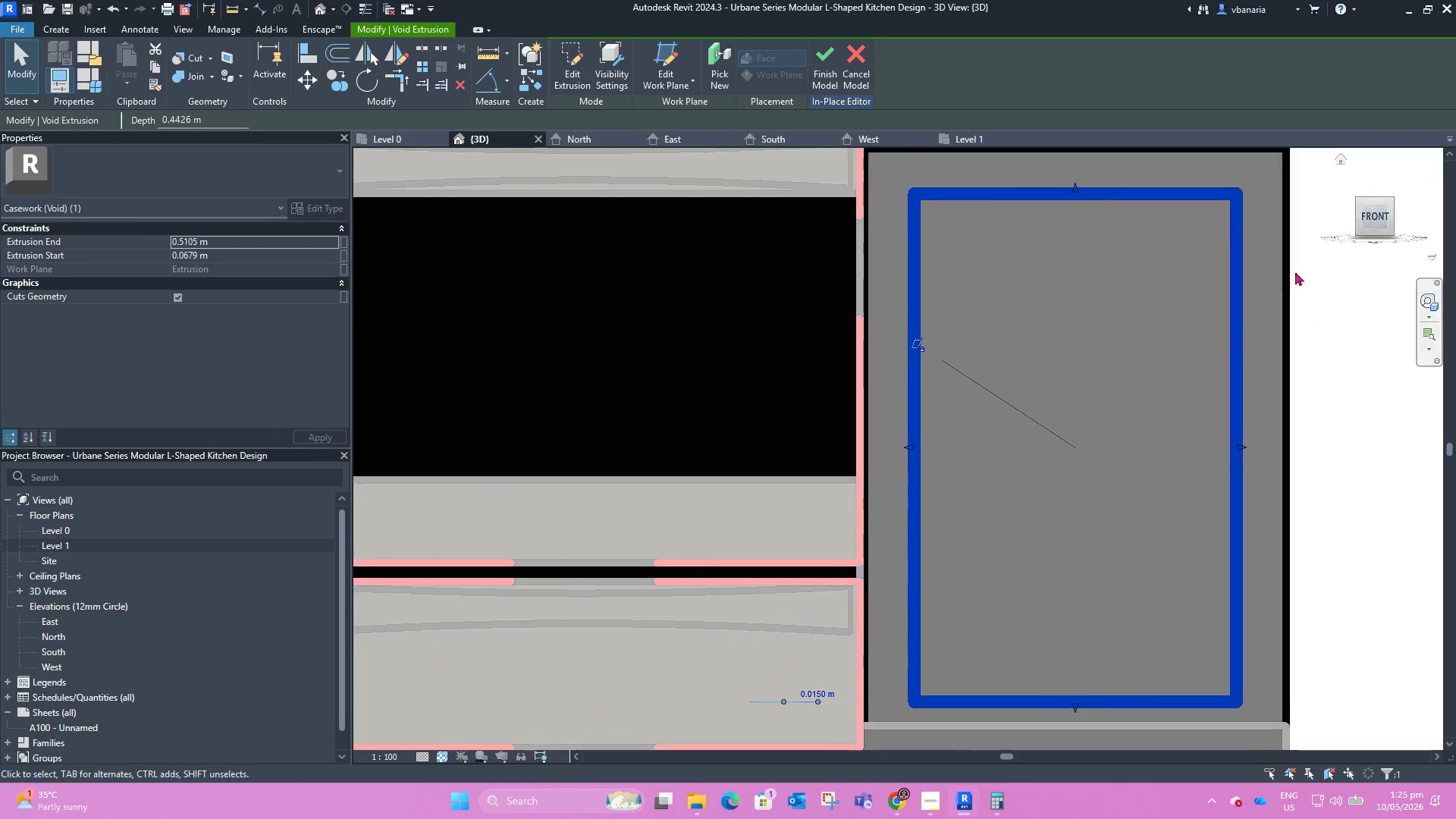 
scroll: coordinate [1161, 476], scroll_direction: down, amount: 10.0
 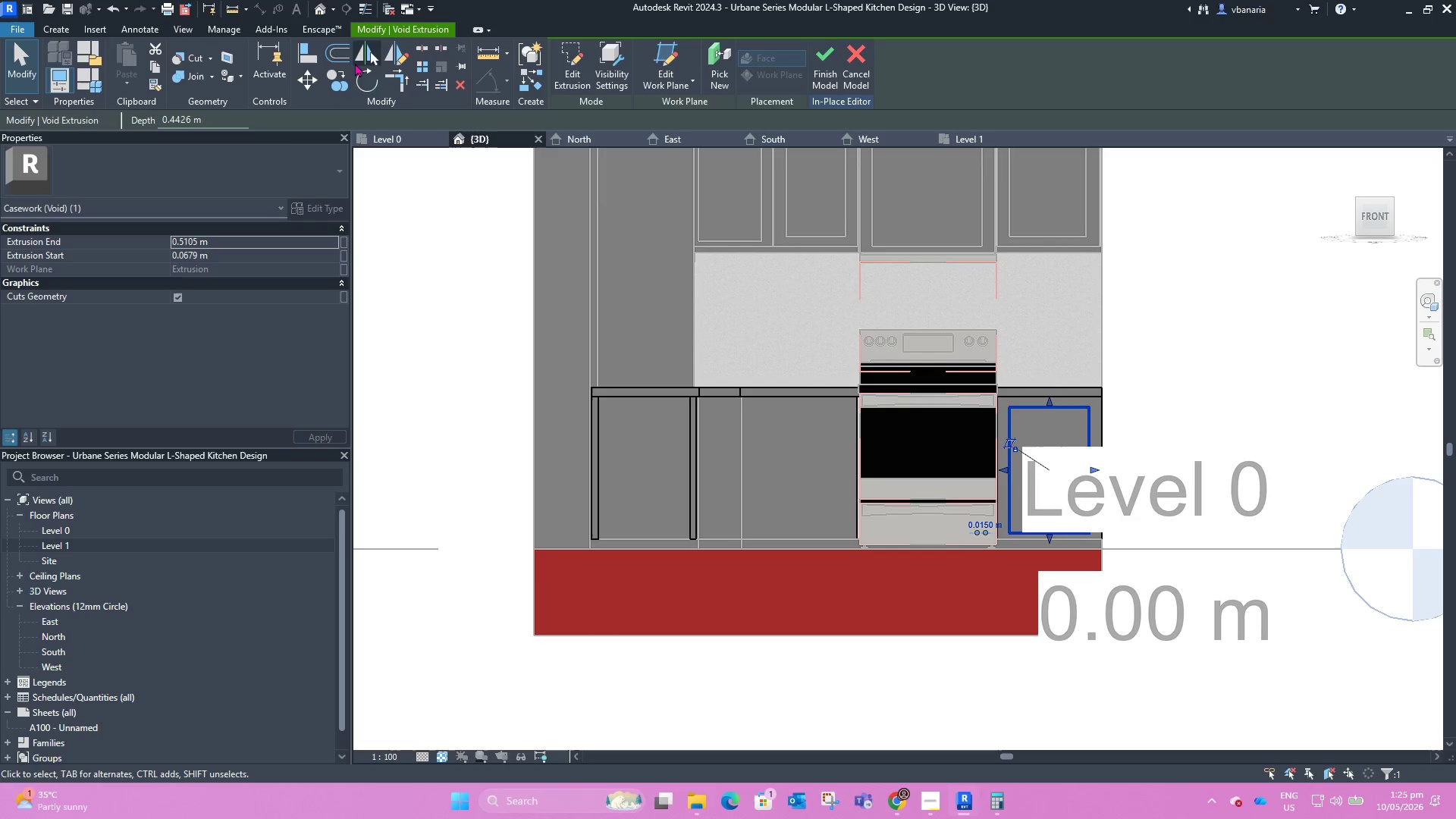 
left_click([337, 83])
 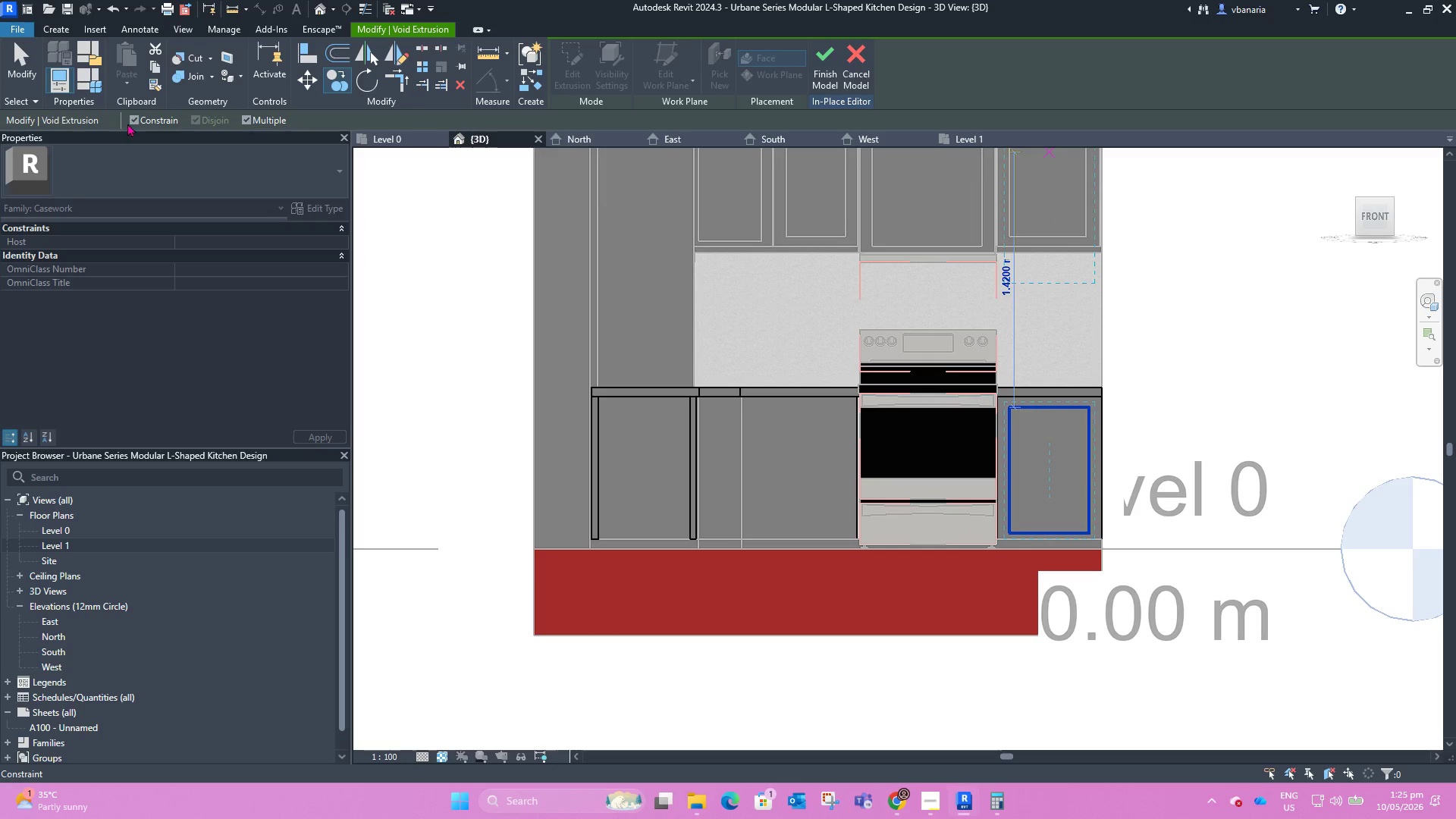 
wait(8.8)
 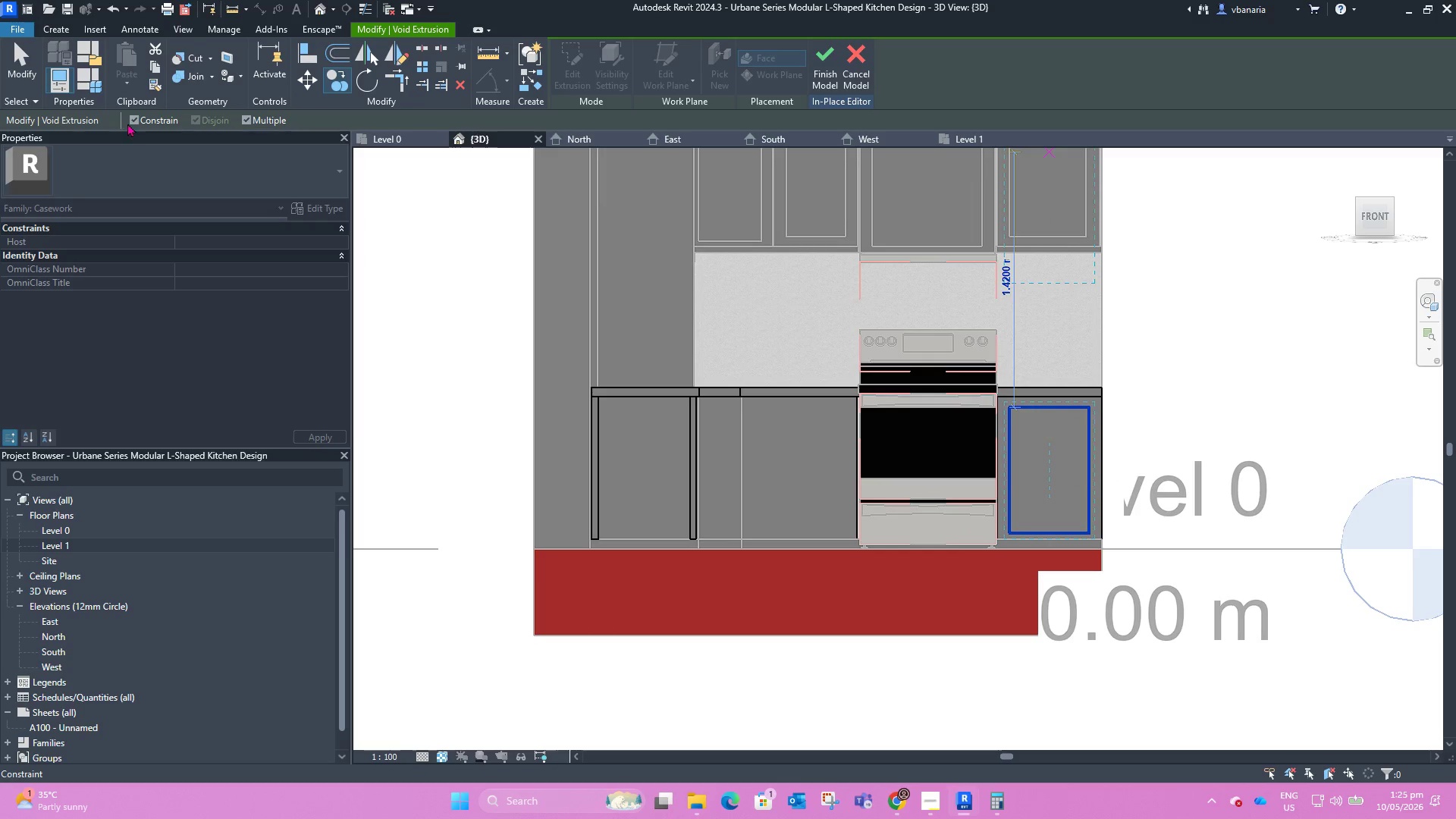 
key(Escape)
 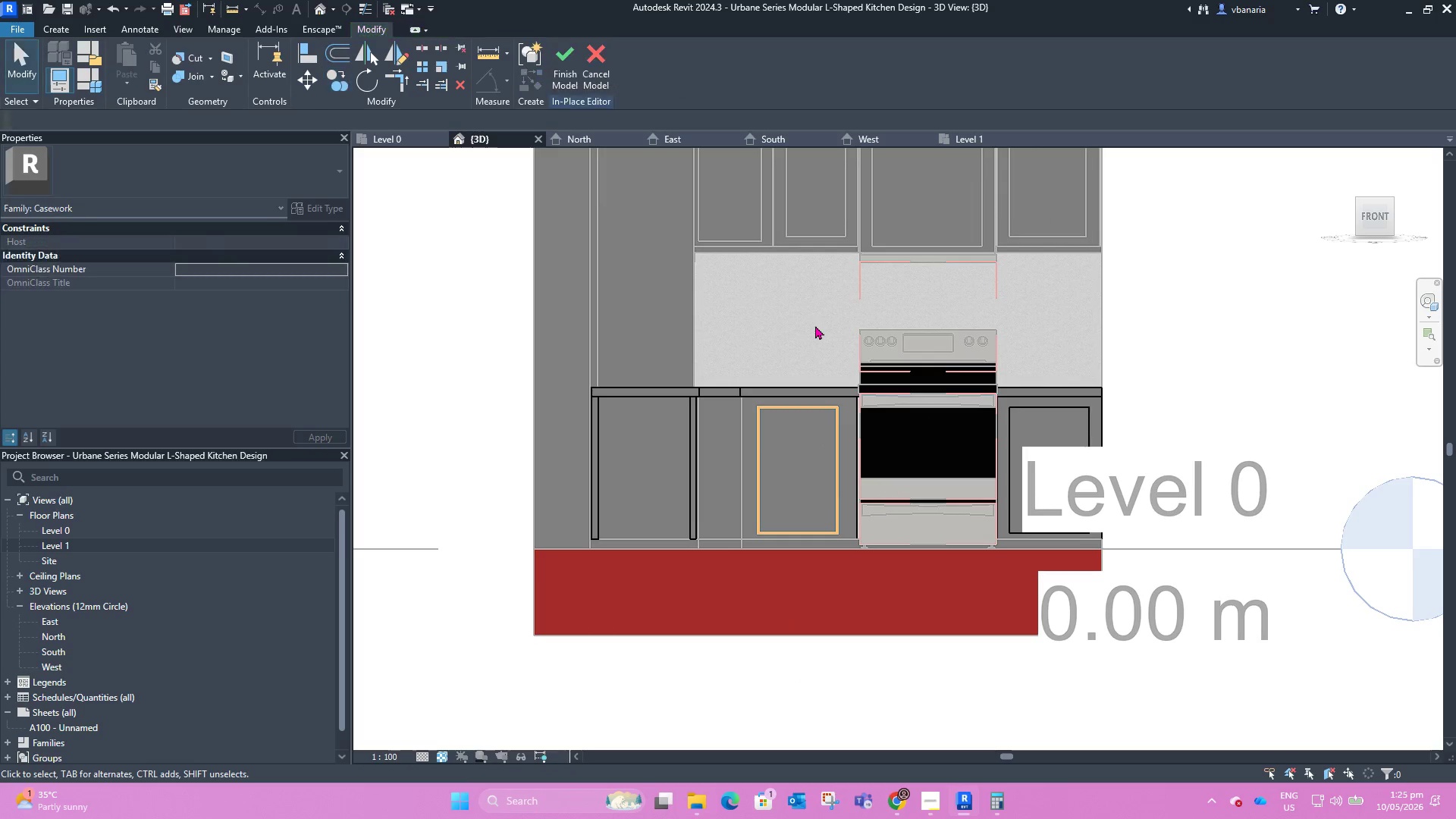 
scroll: coordinate [815, 321], scroll_direction: down, amount: 2.0
 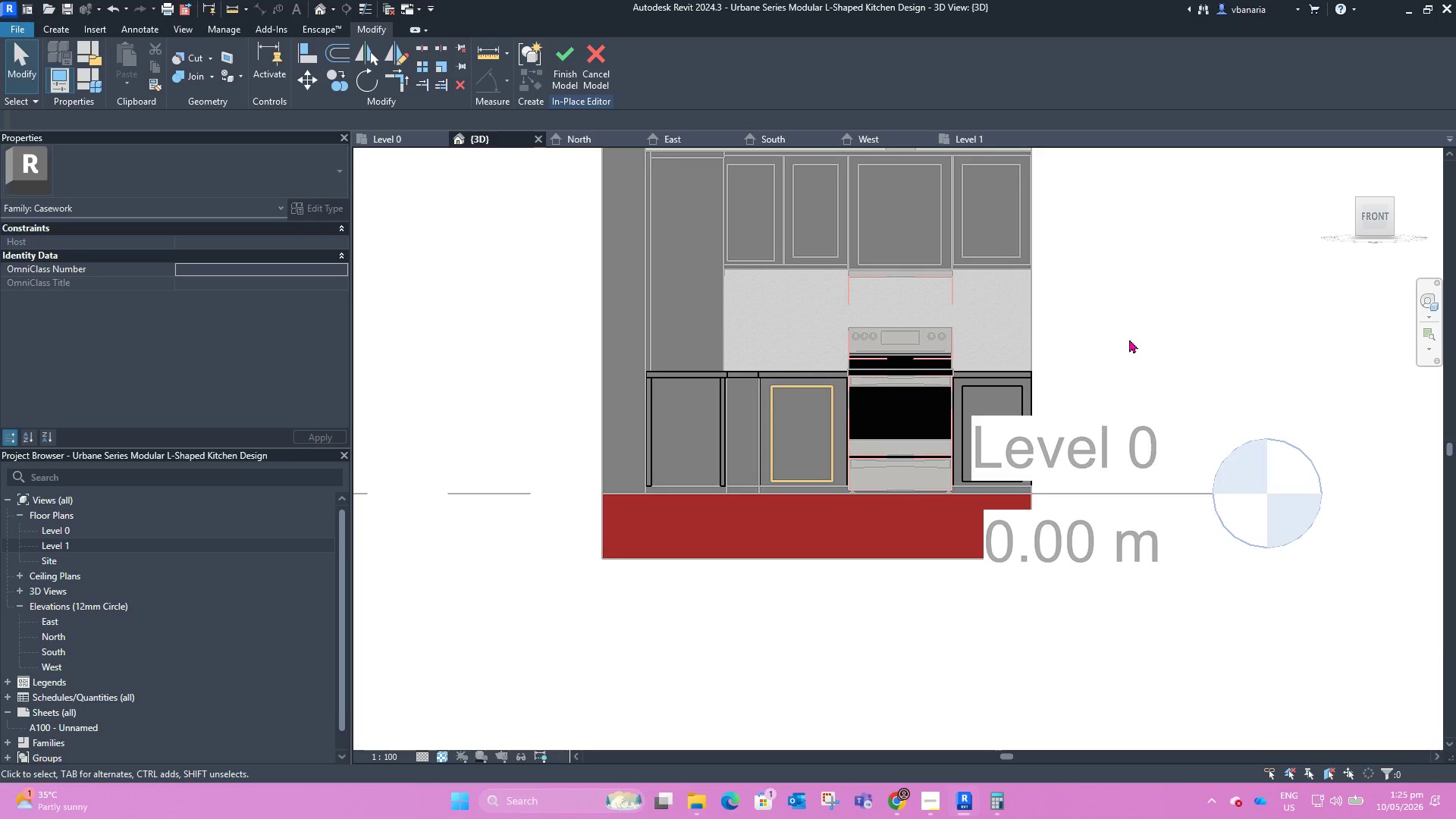 
left_click([565, 74])
 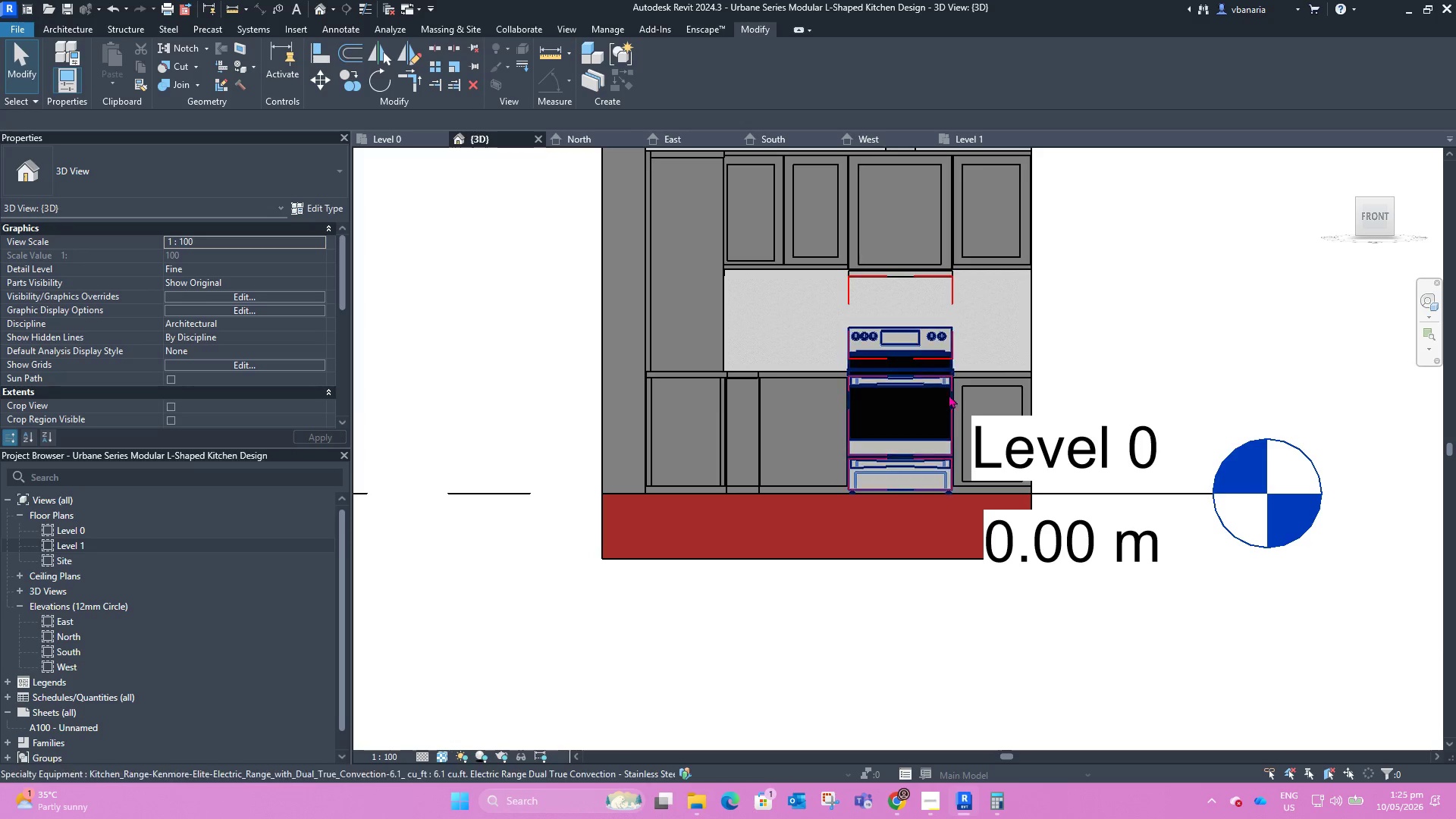 
left_click([962, 403])
 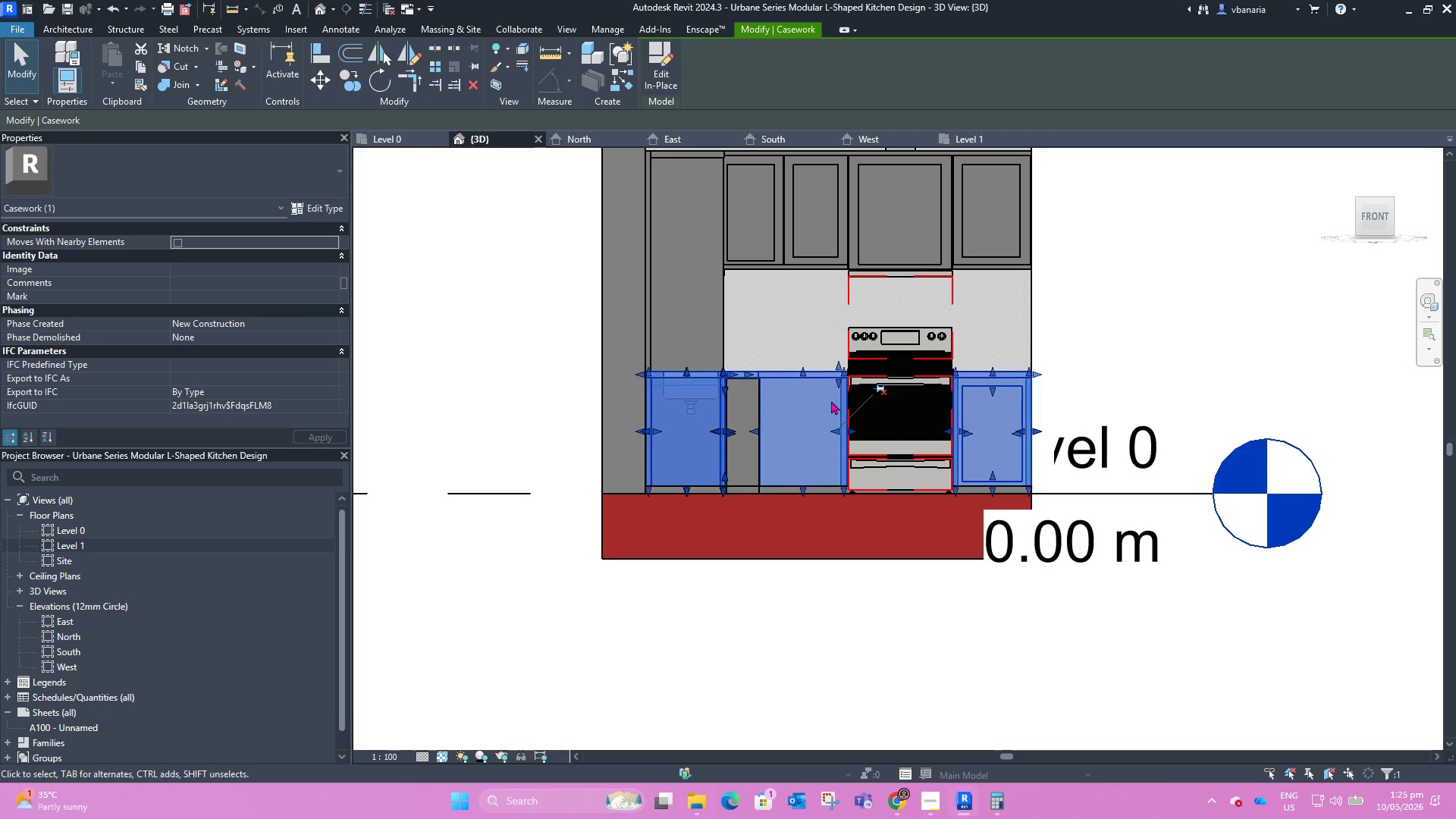 
left_click([822, 400])
 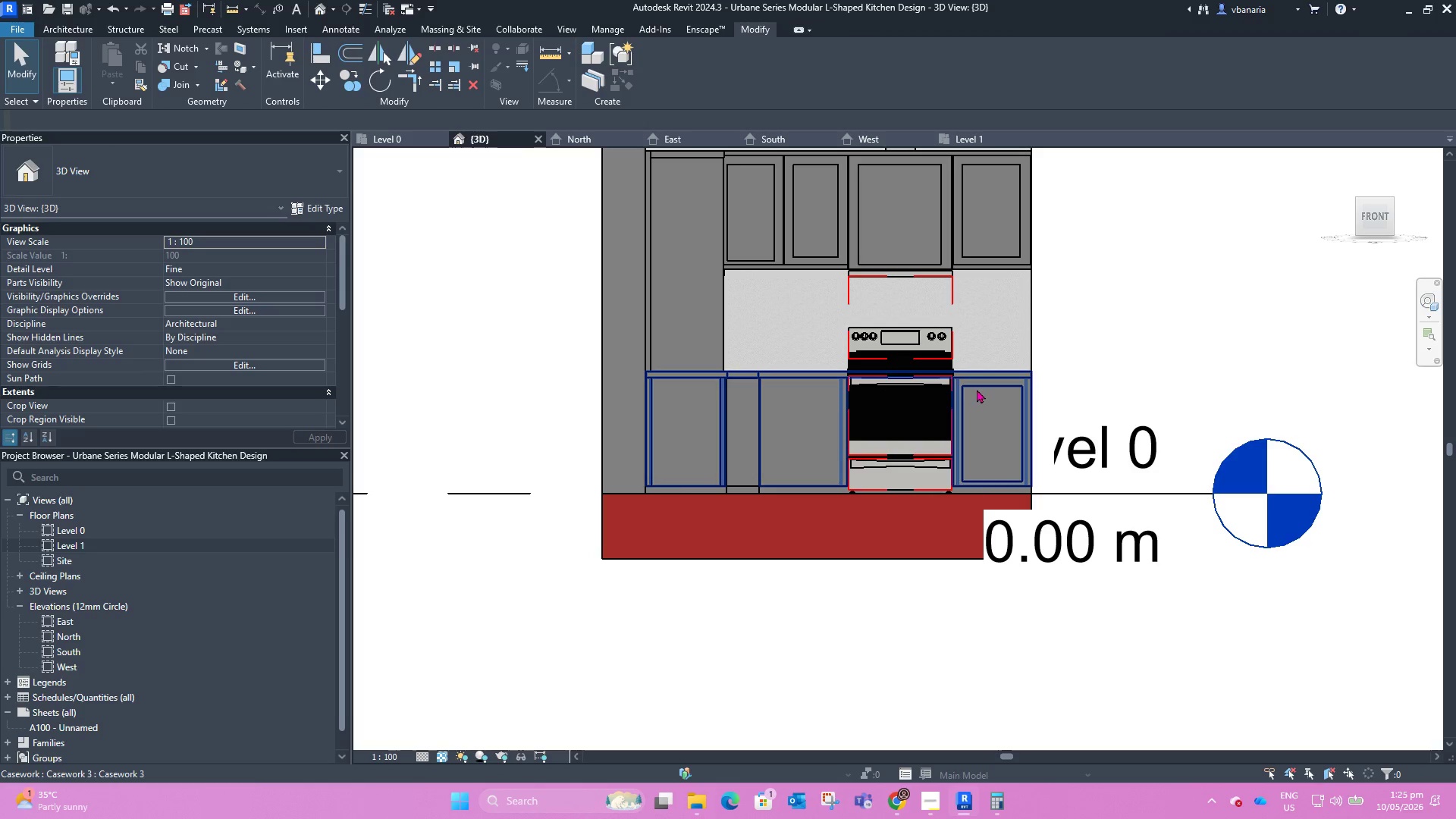 
left_click([977, 386])
 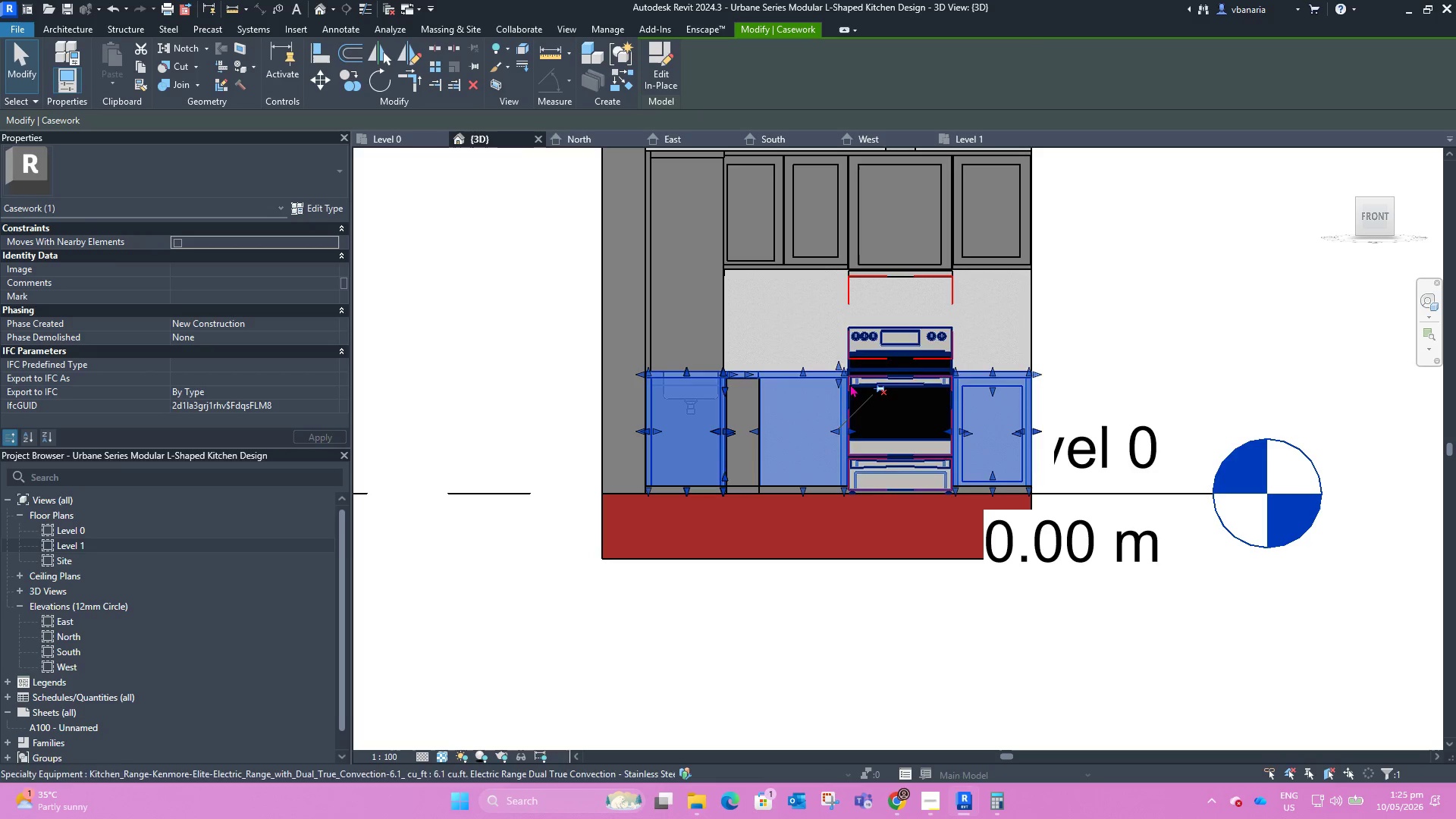 
left_click([663, 55])
 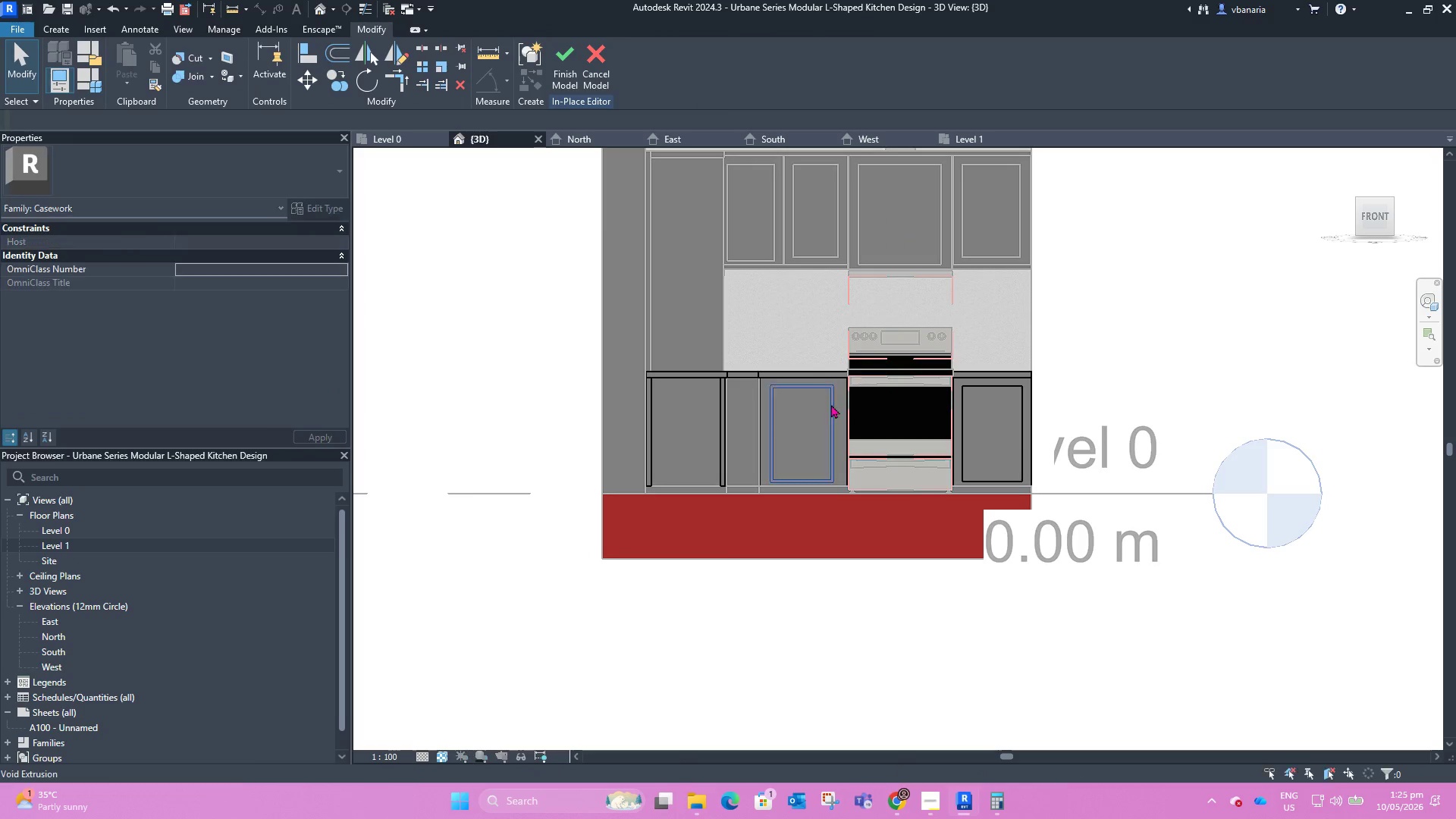 
left_click([828, 406])
 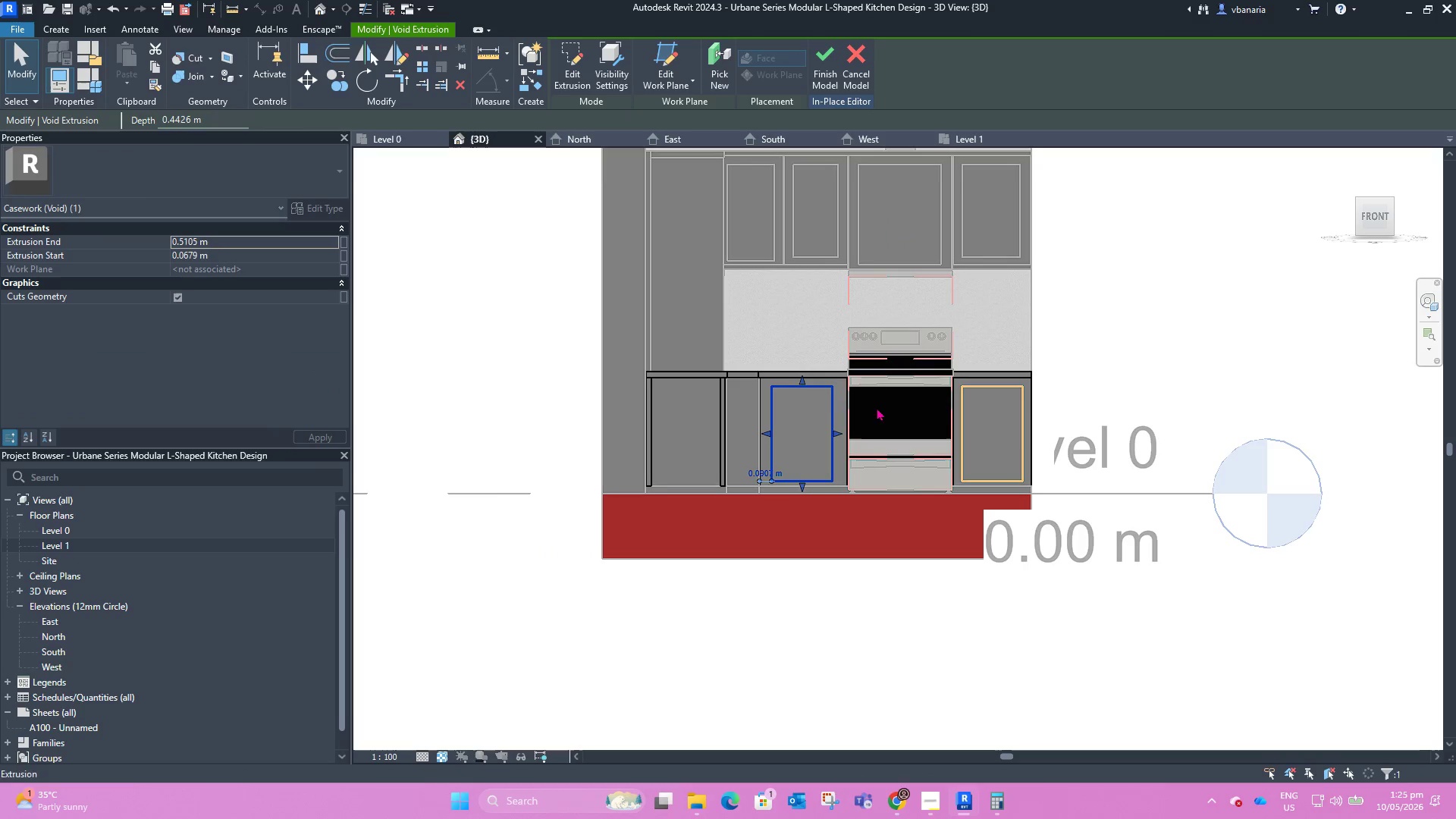 
hold_key(key=ShiftLeft, duration=1.19)
 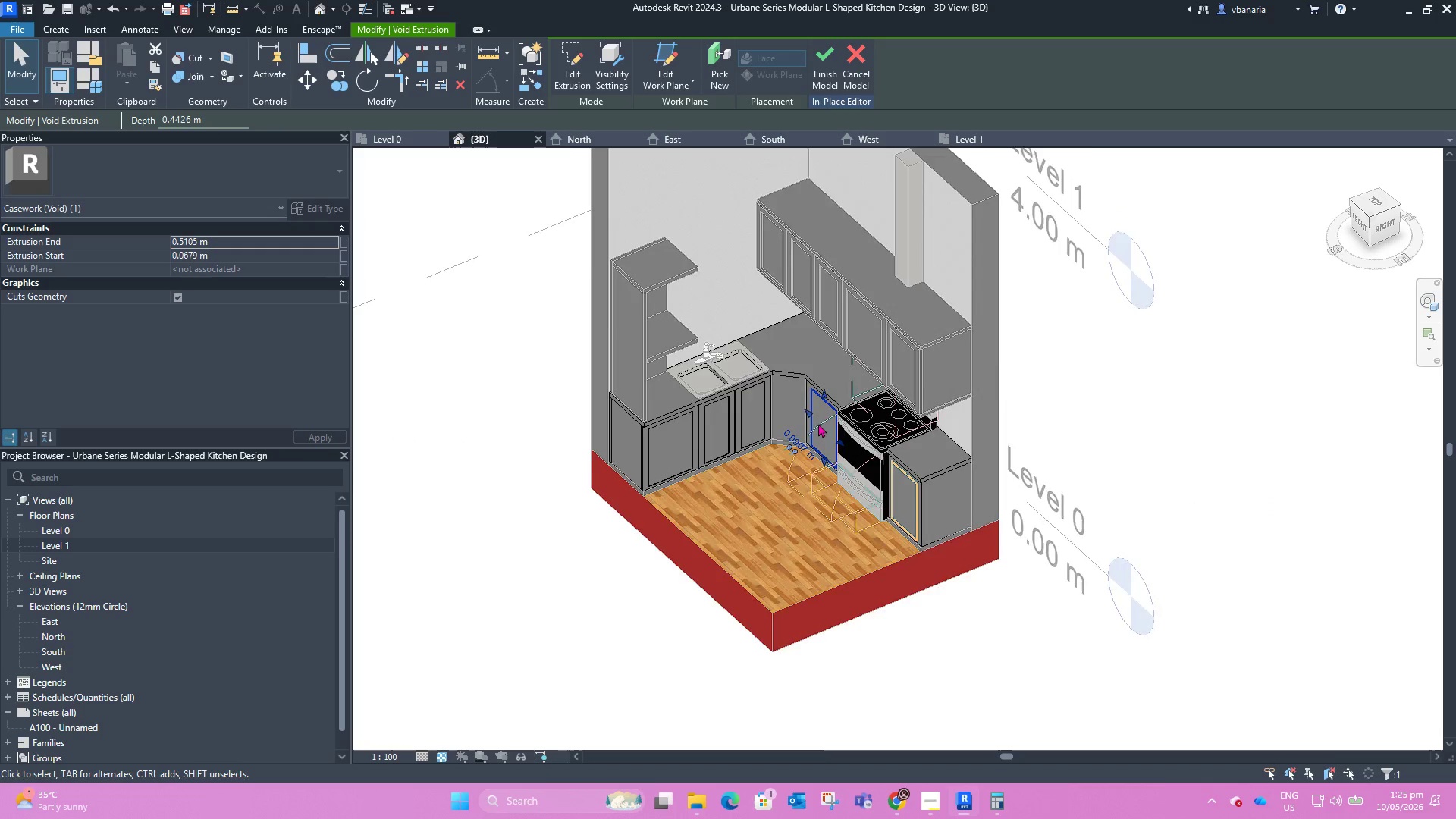 
scroll: coordinate [895, 410], scroll_direction: down, amount: 2.0
 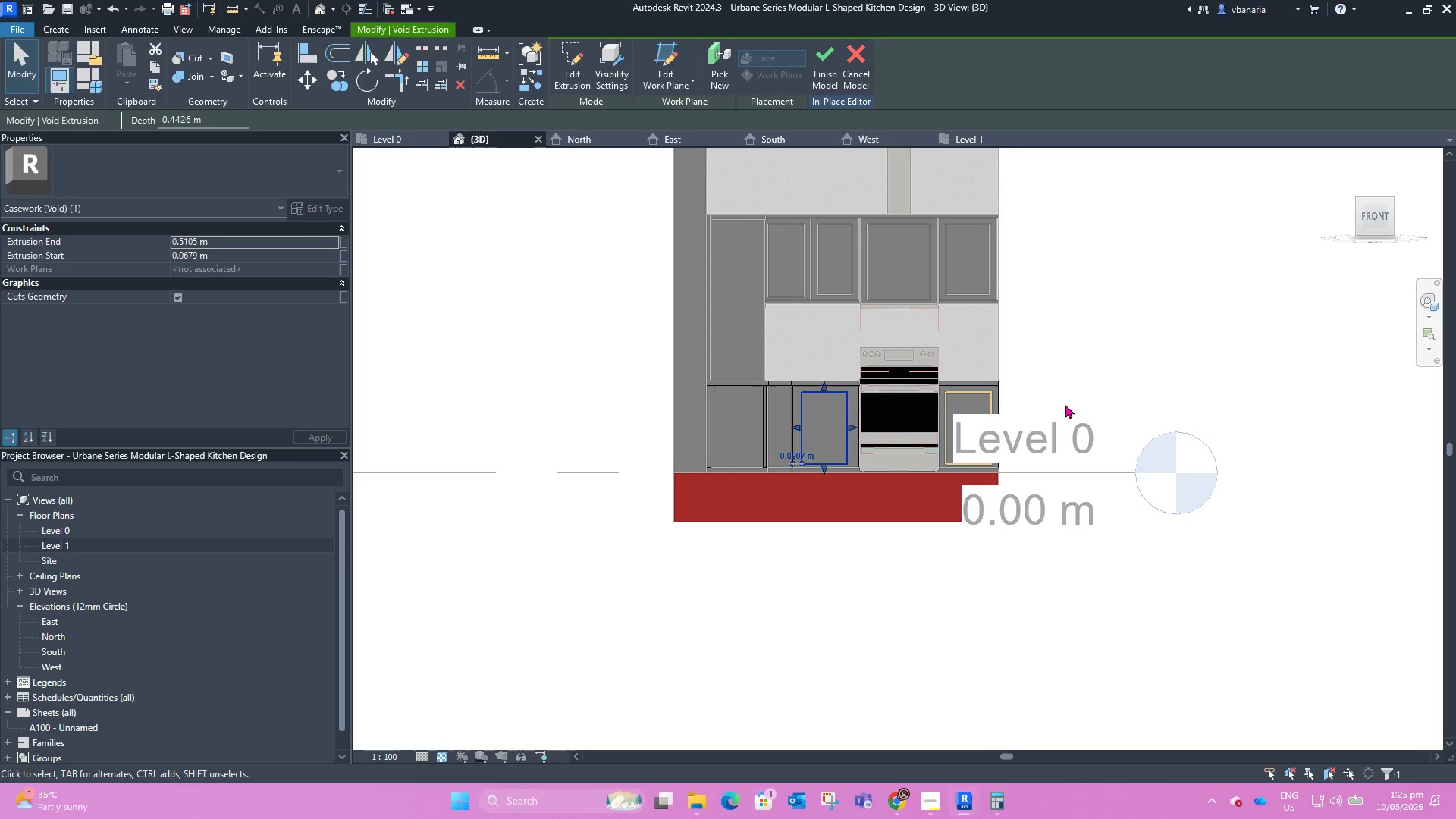 
scroll: coordinate [817, 398], scroll_direction: up, amount: 10.0
 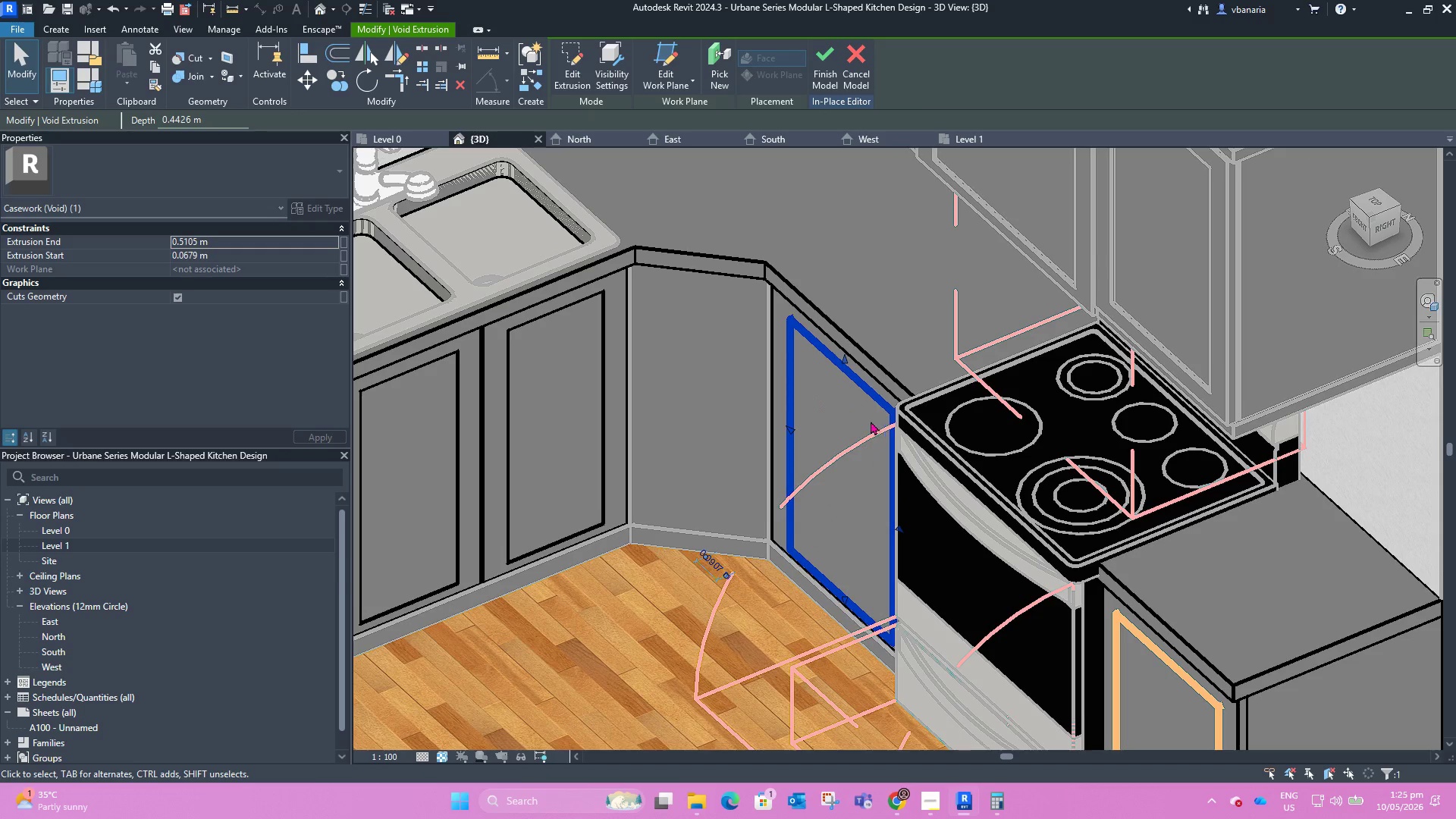 
hold_key(key=ShiftLeft, duration=0.55)
 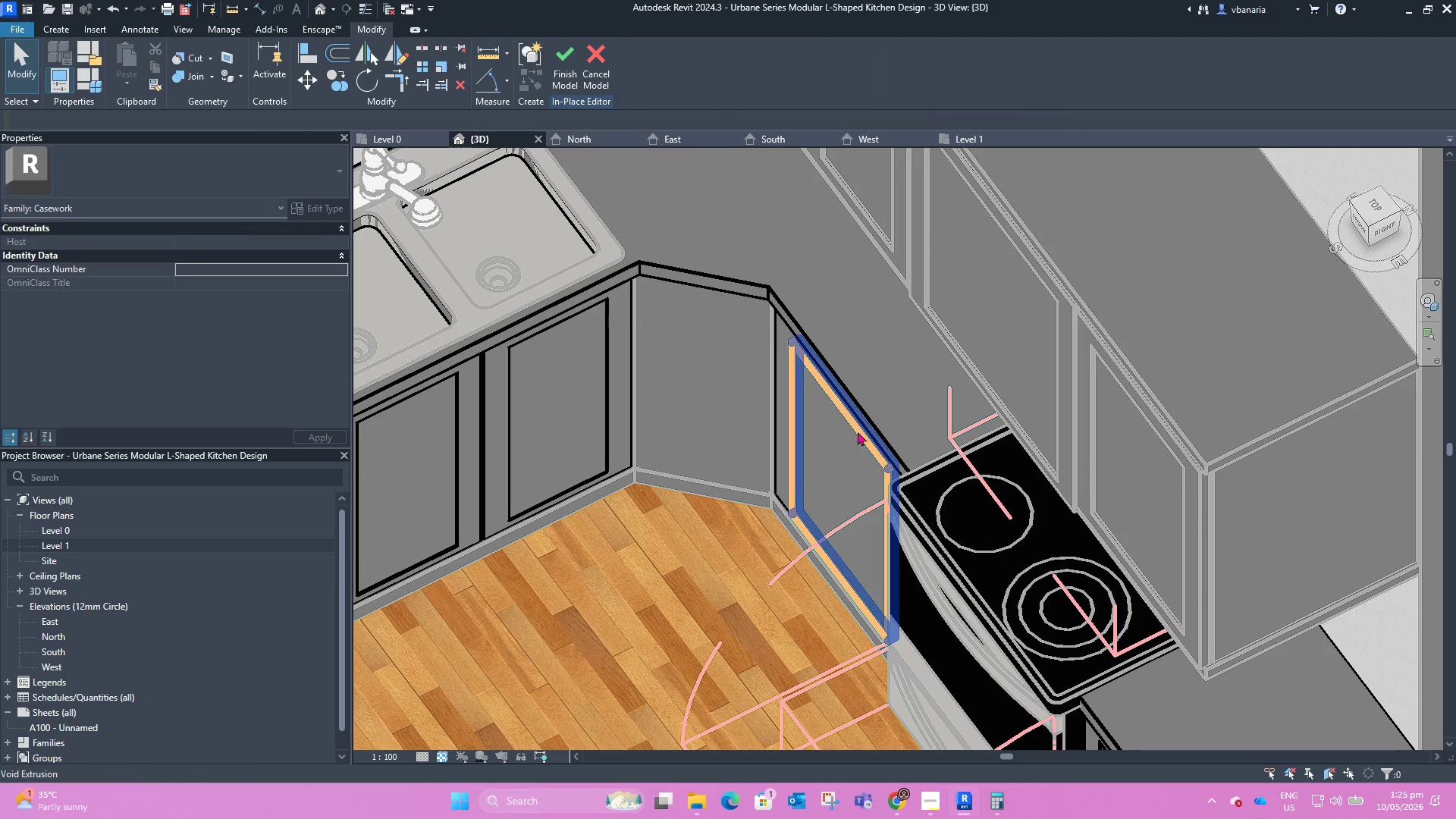 
left_click([857, 431])
 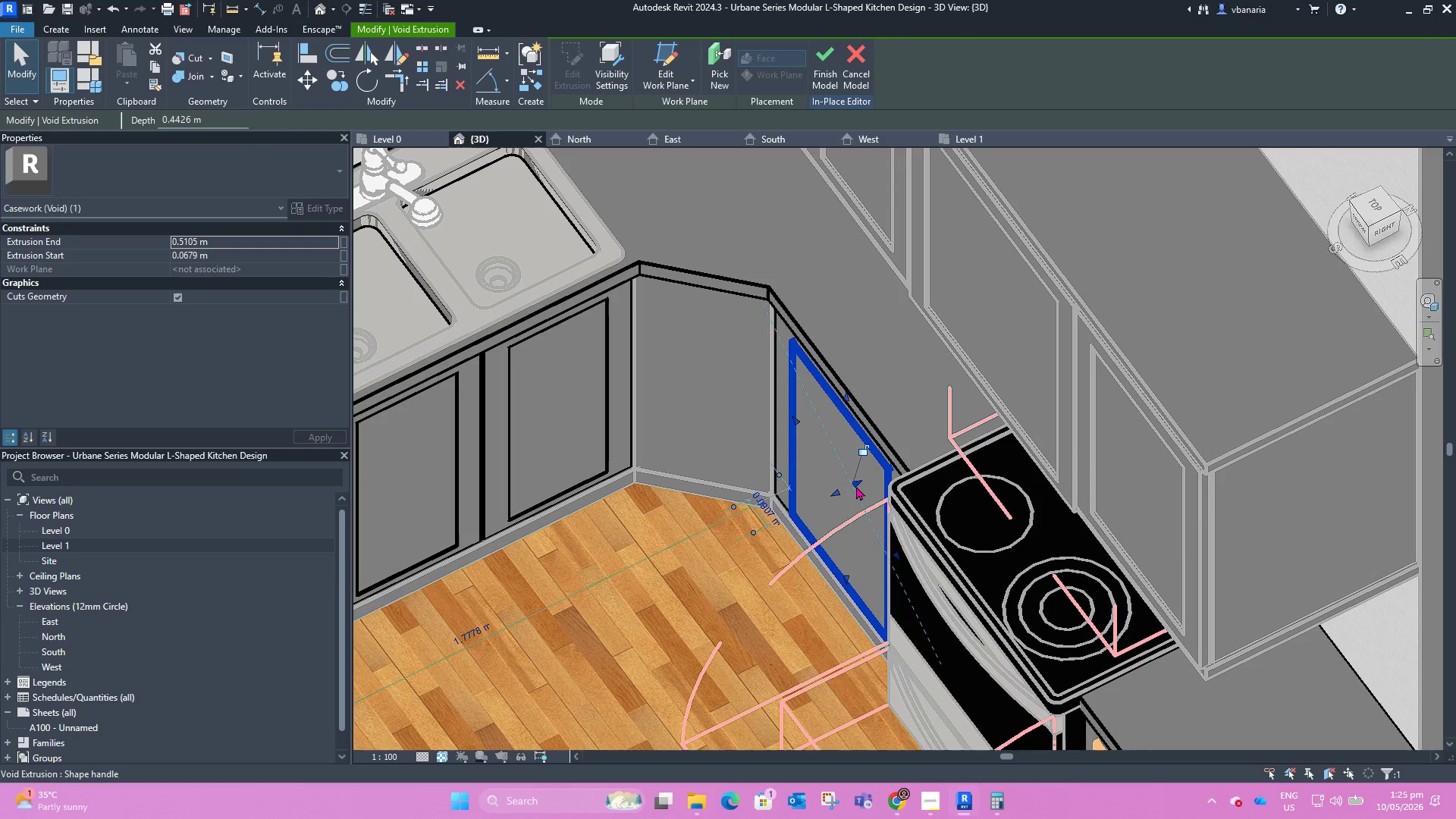 
left_click_drag(start_coordinate=[835, 493], to_coordinate=[827, 497])
 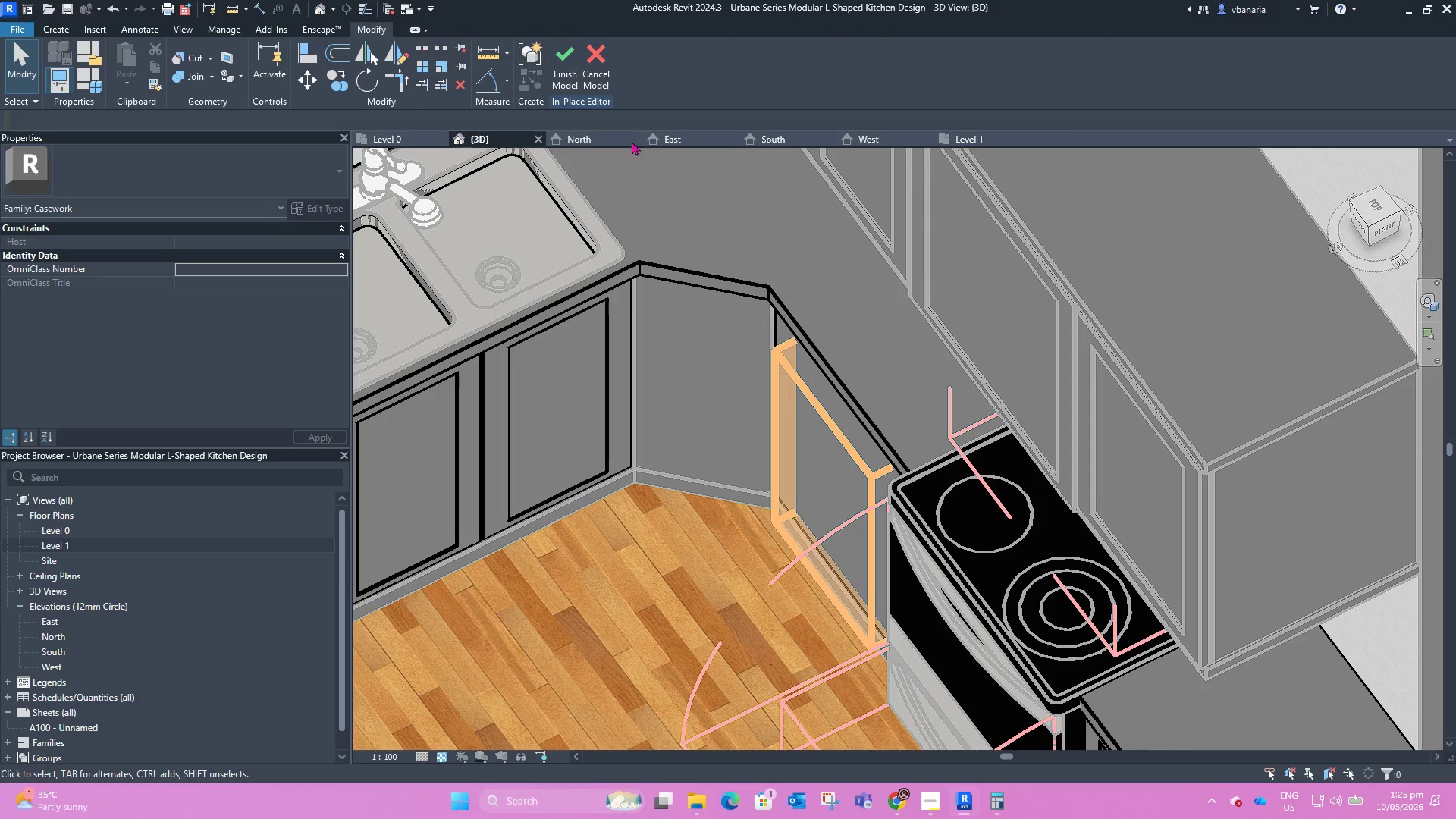 
left_click([560, 68])
 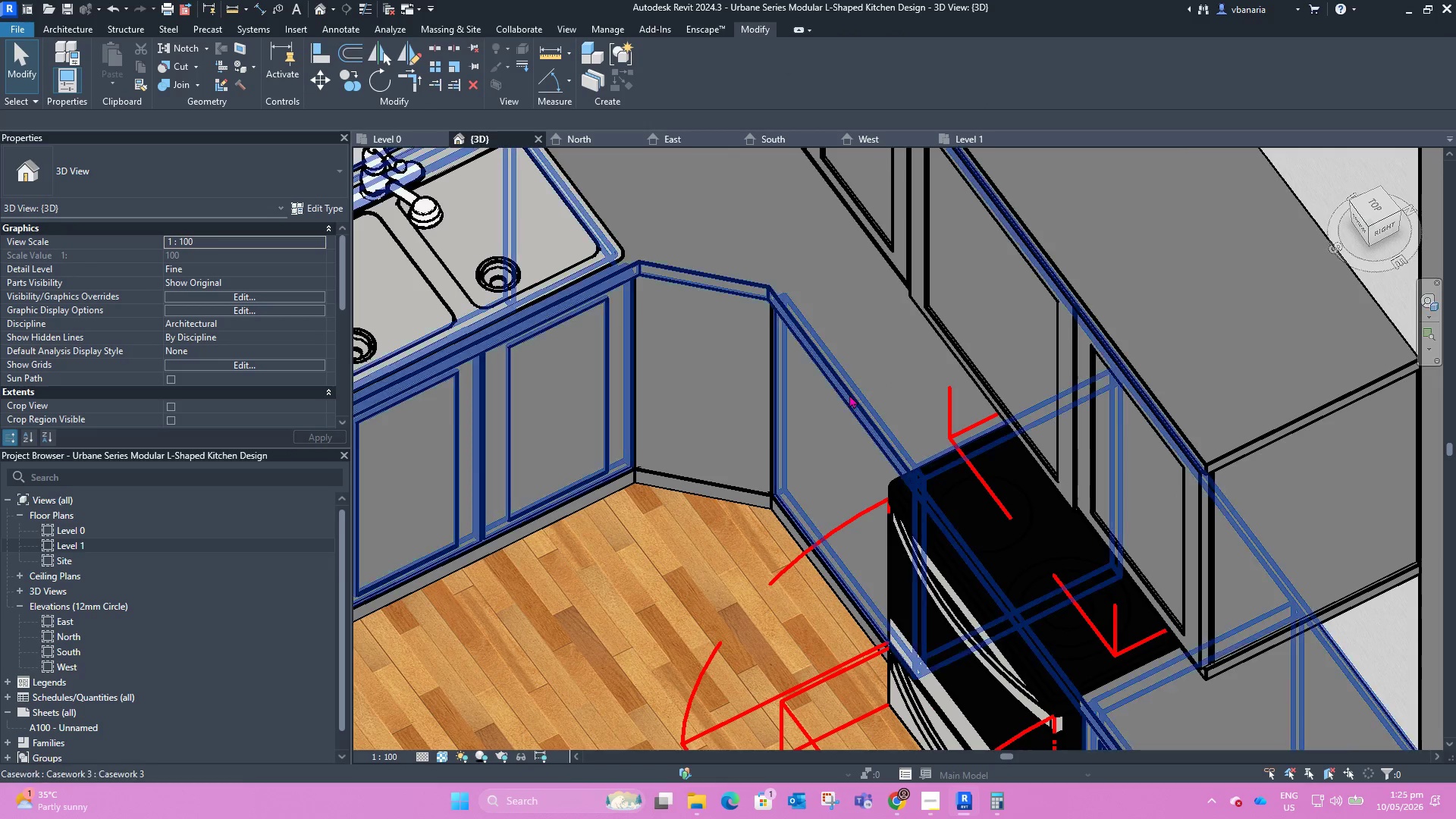 
left_click([845, 400])
 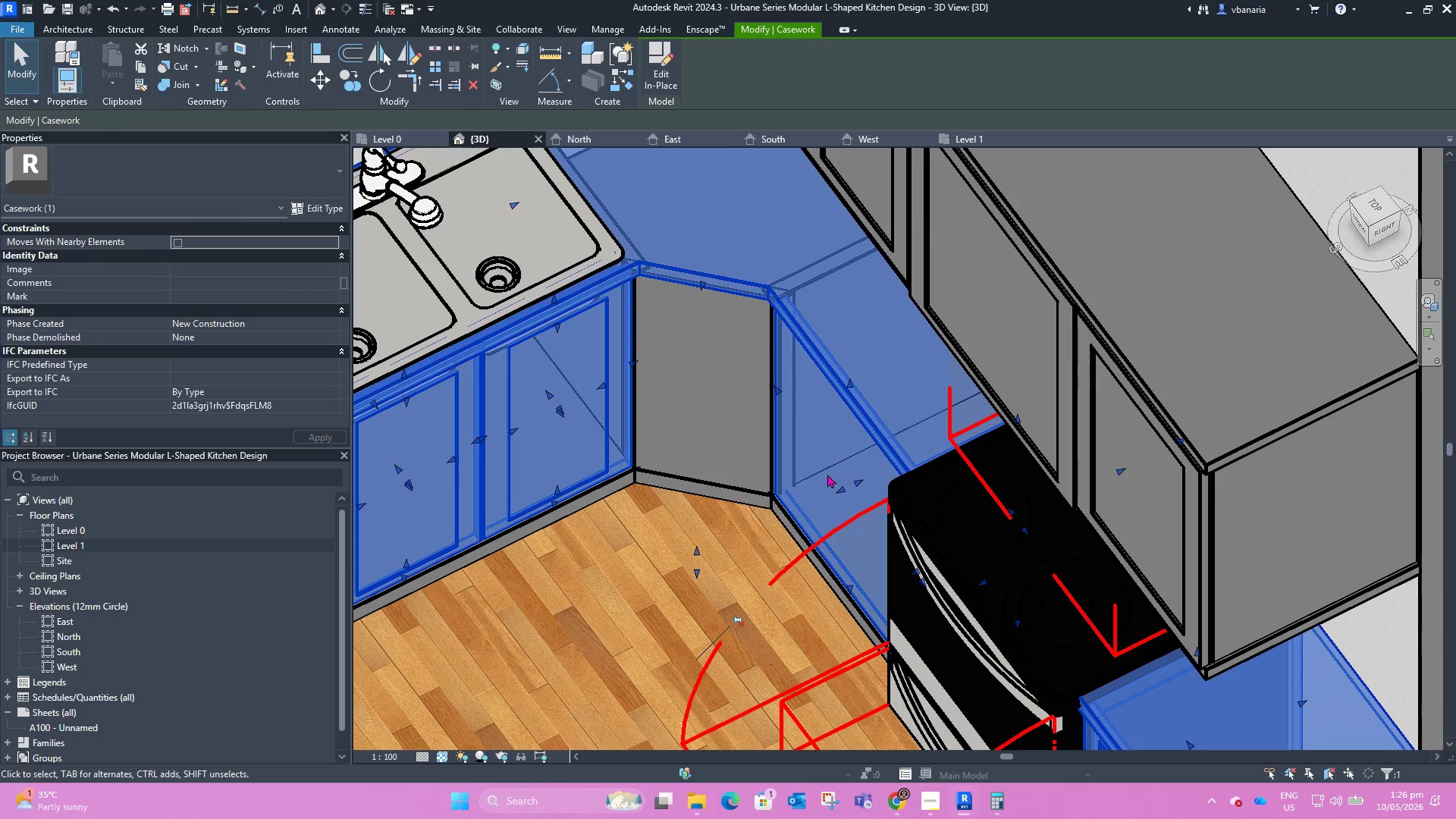 
scroll: coordinate [853, 482], scroll_direction: up, amount: 2.0
 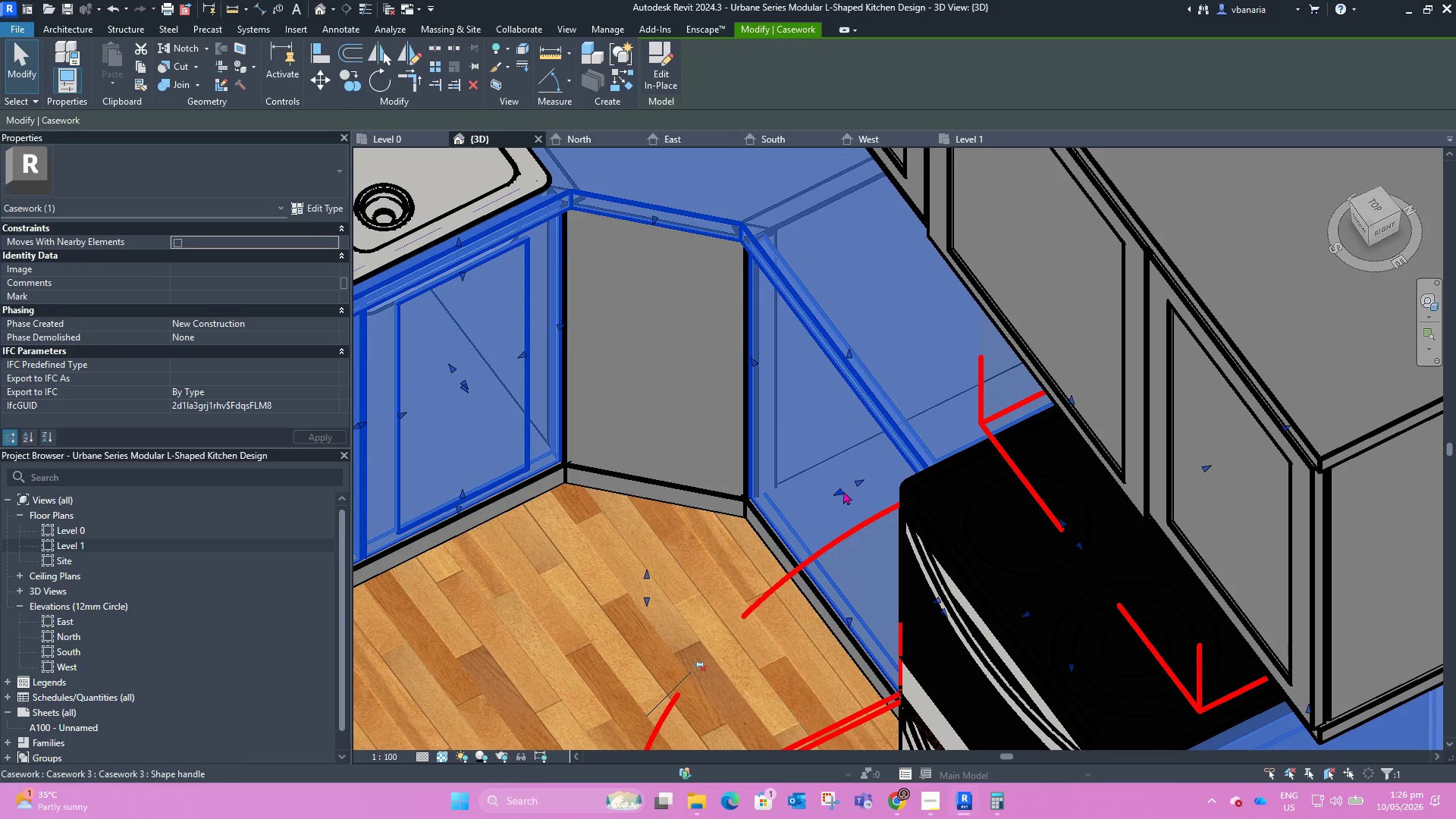 
left_click([840, 491])
 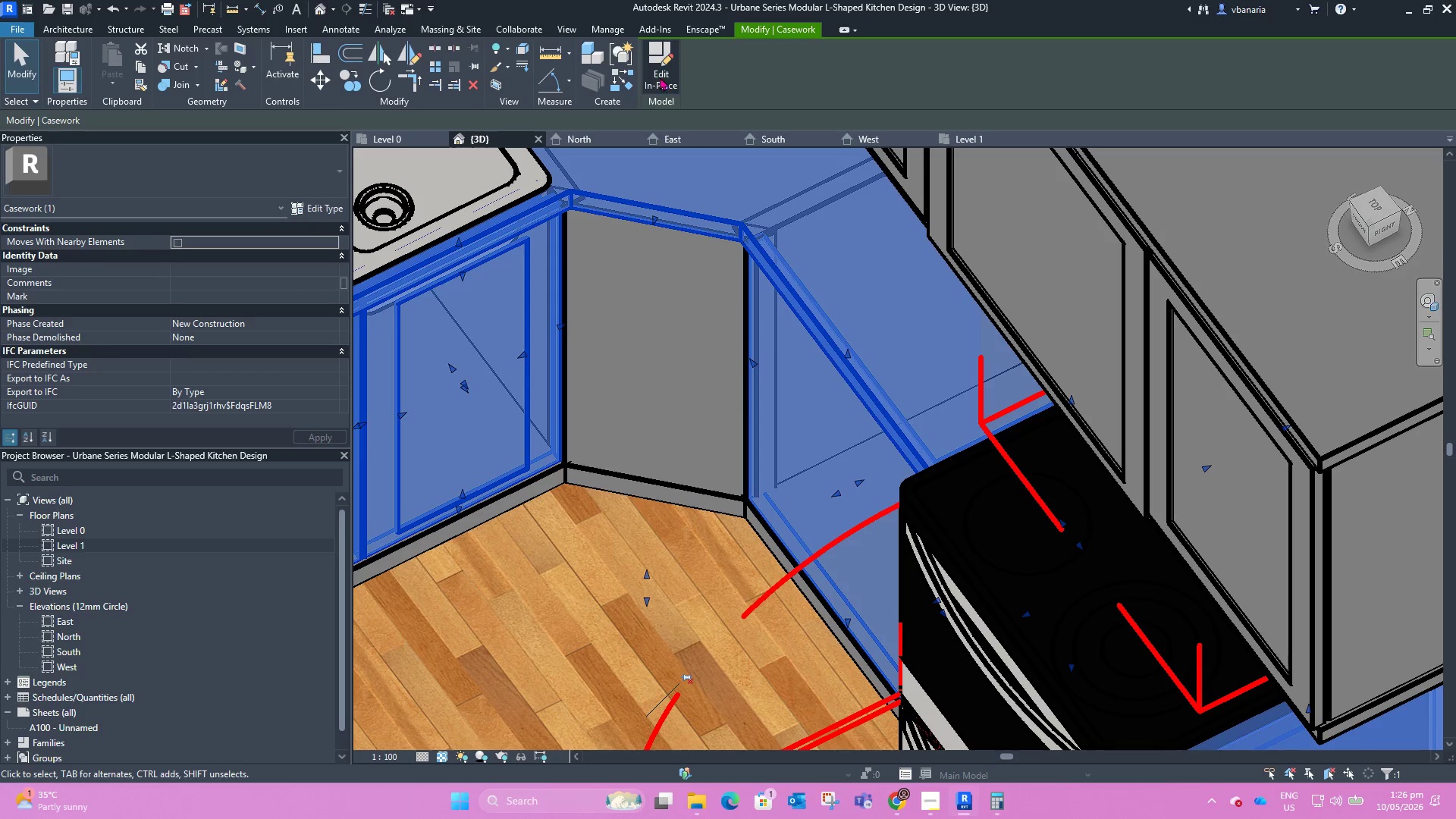 
left_click([656, 74])
 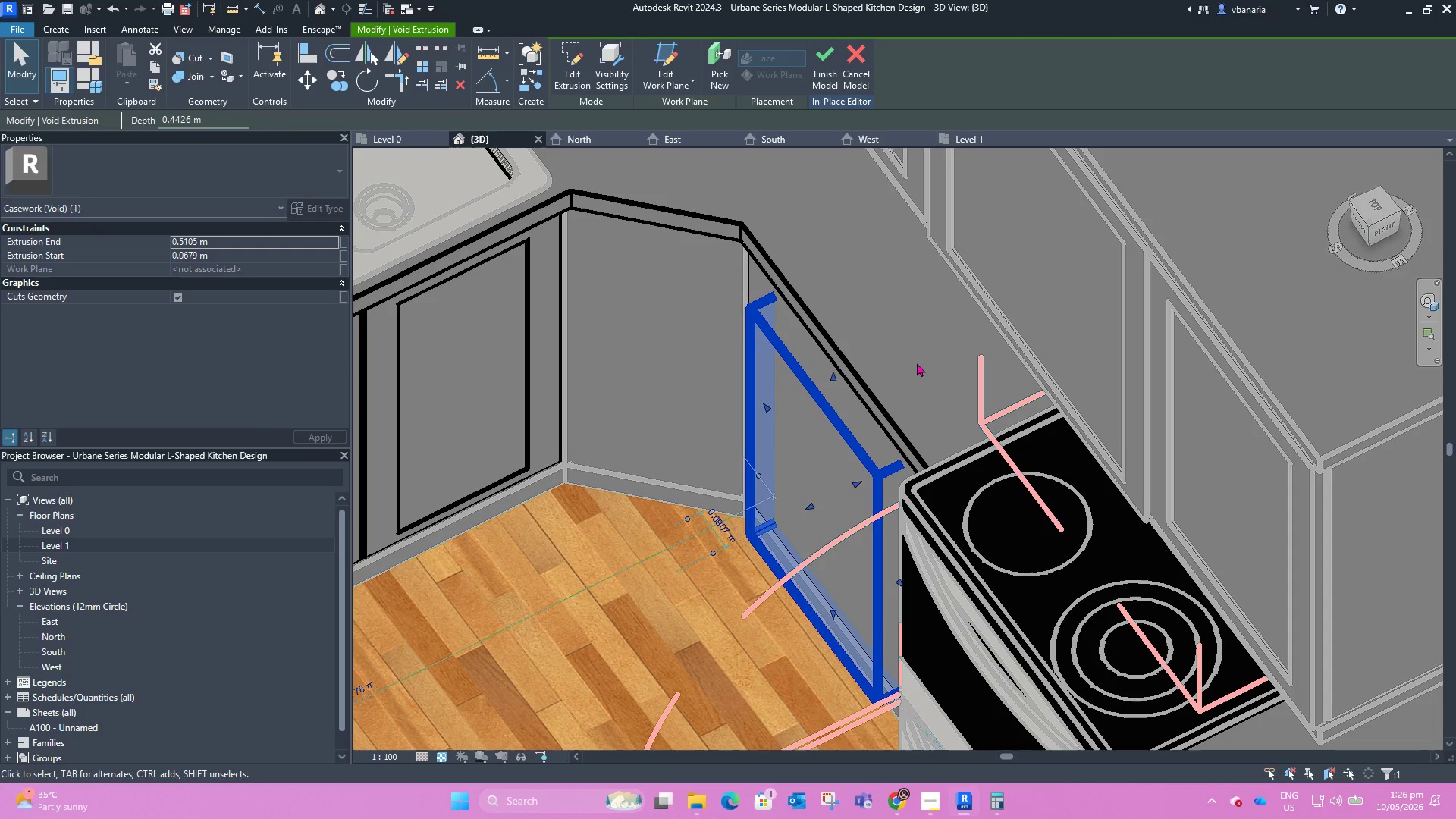 
key(Delete)
 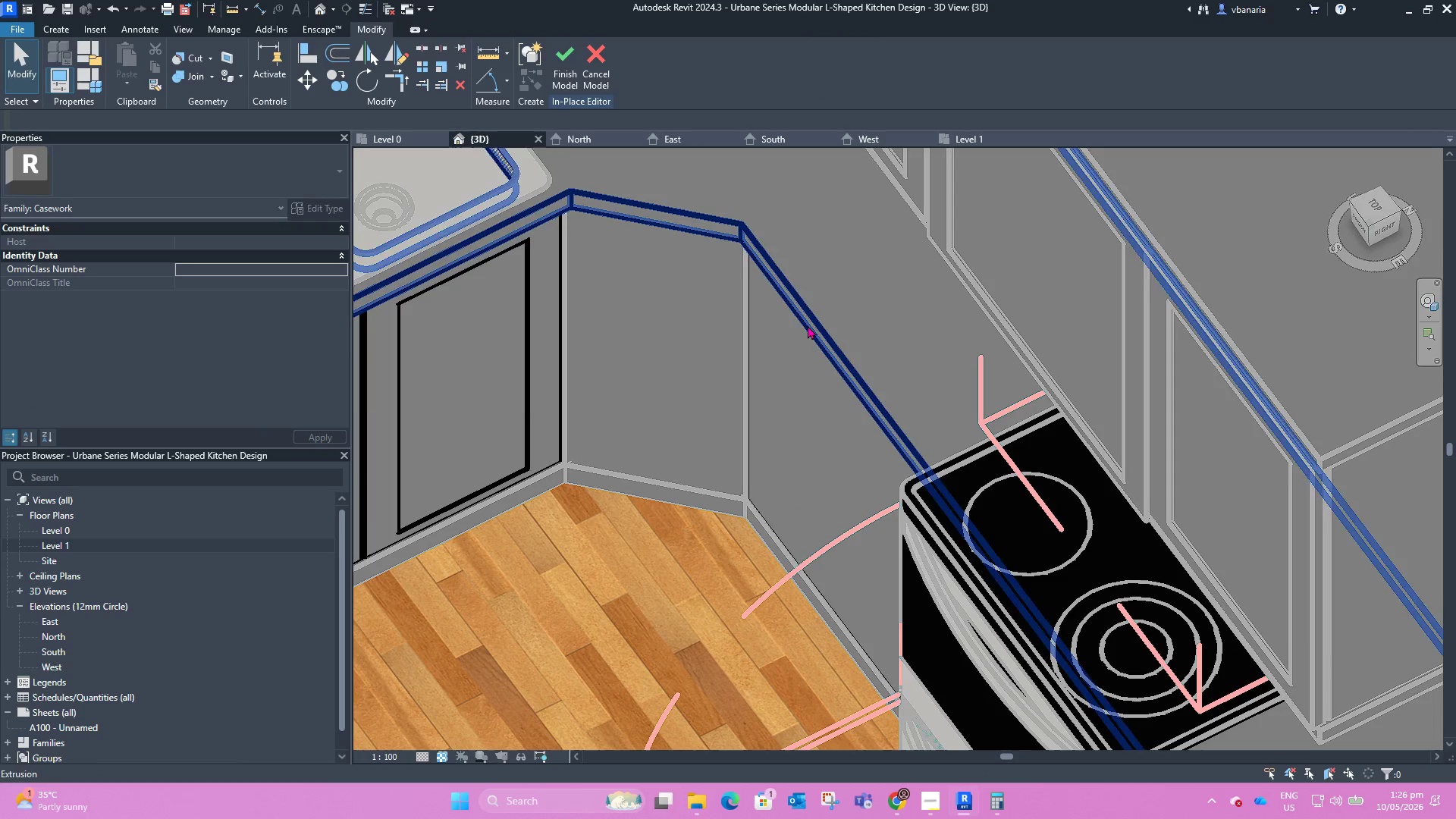 
left_click([805, 326])
 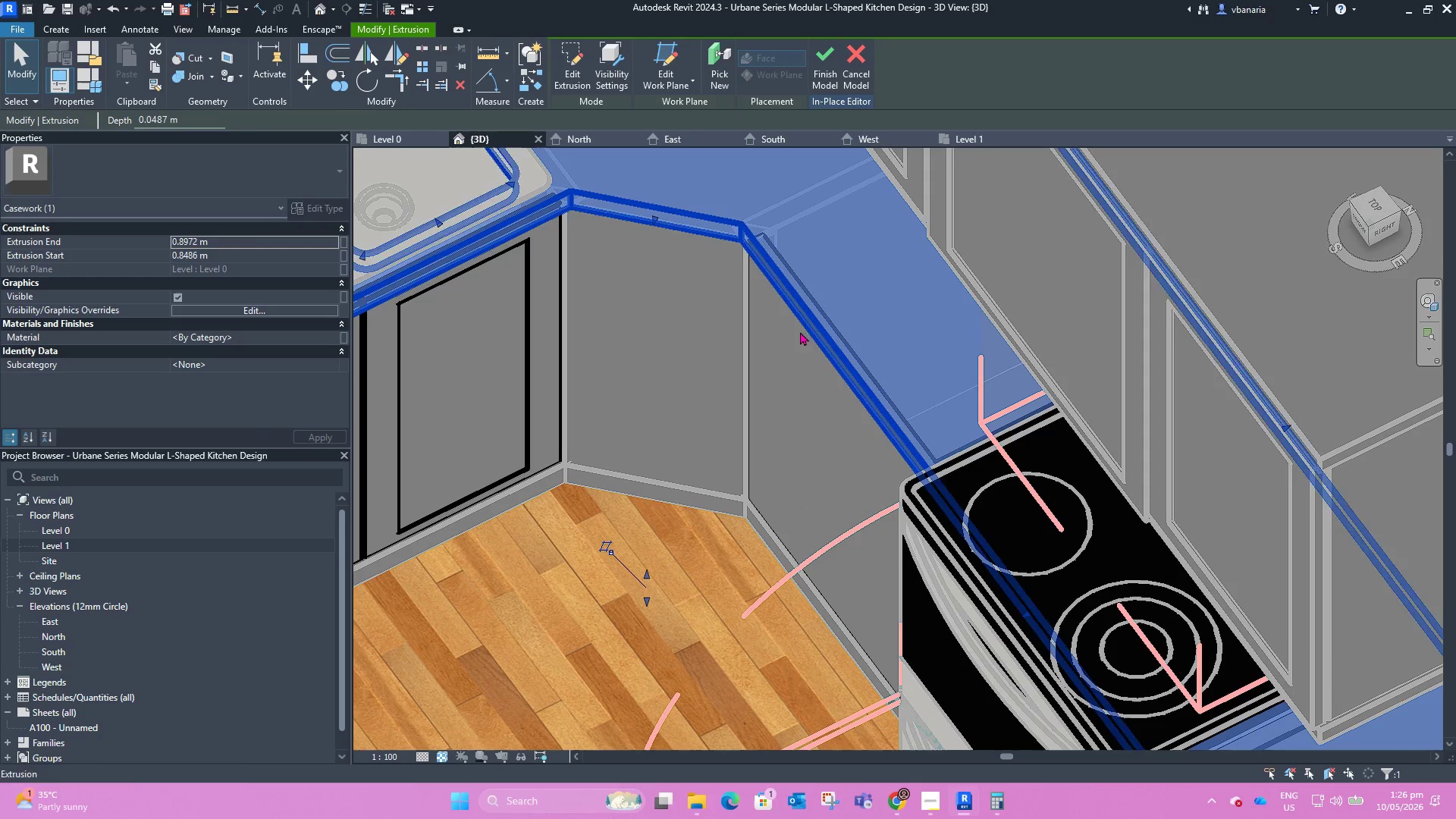 
left_click([779, 345])
 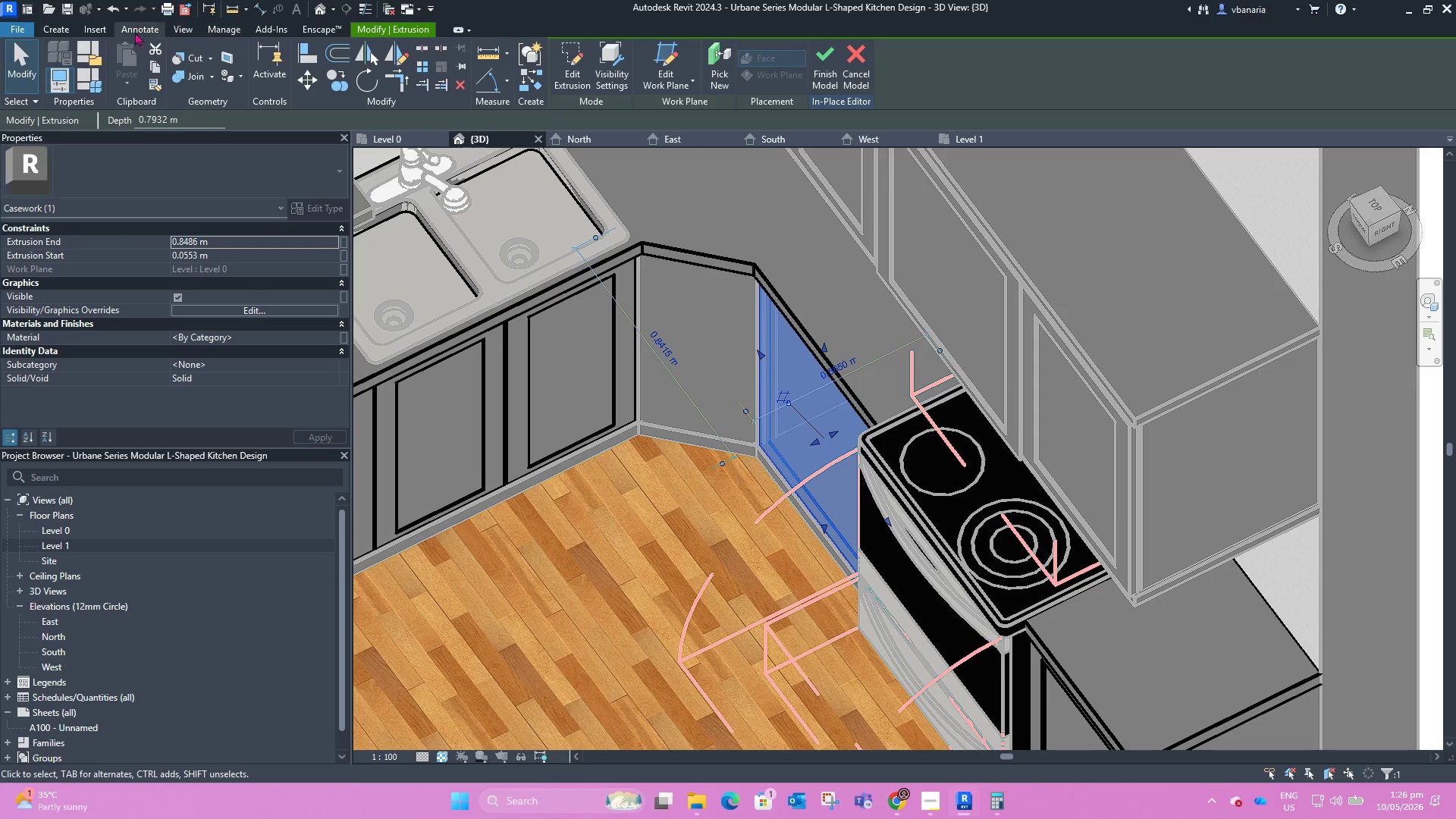 
scroll: coordinate [779, 342], scroll_direction: down, amount: 3.0
 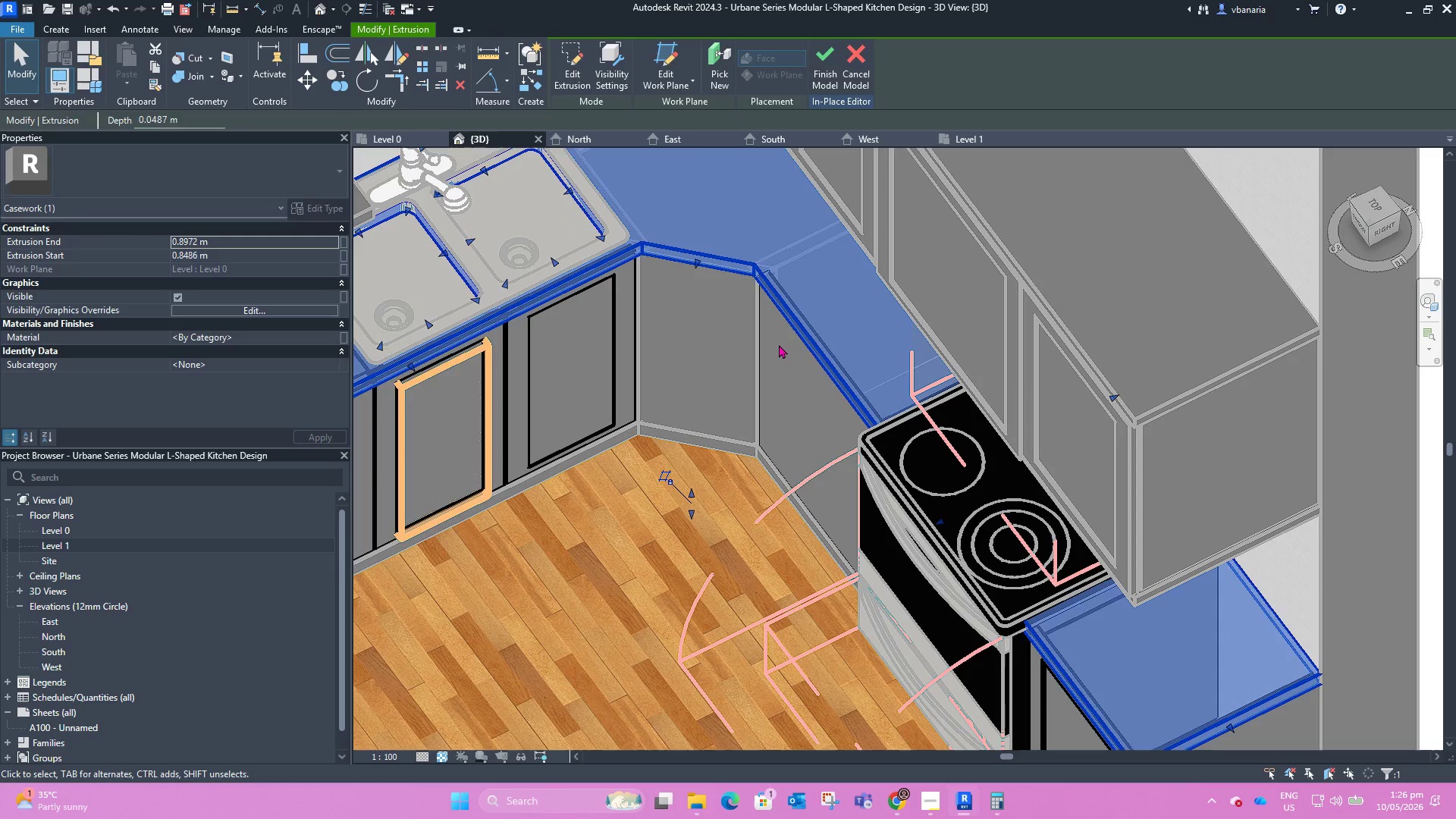 
left_click([67, 30])
 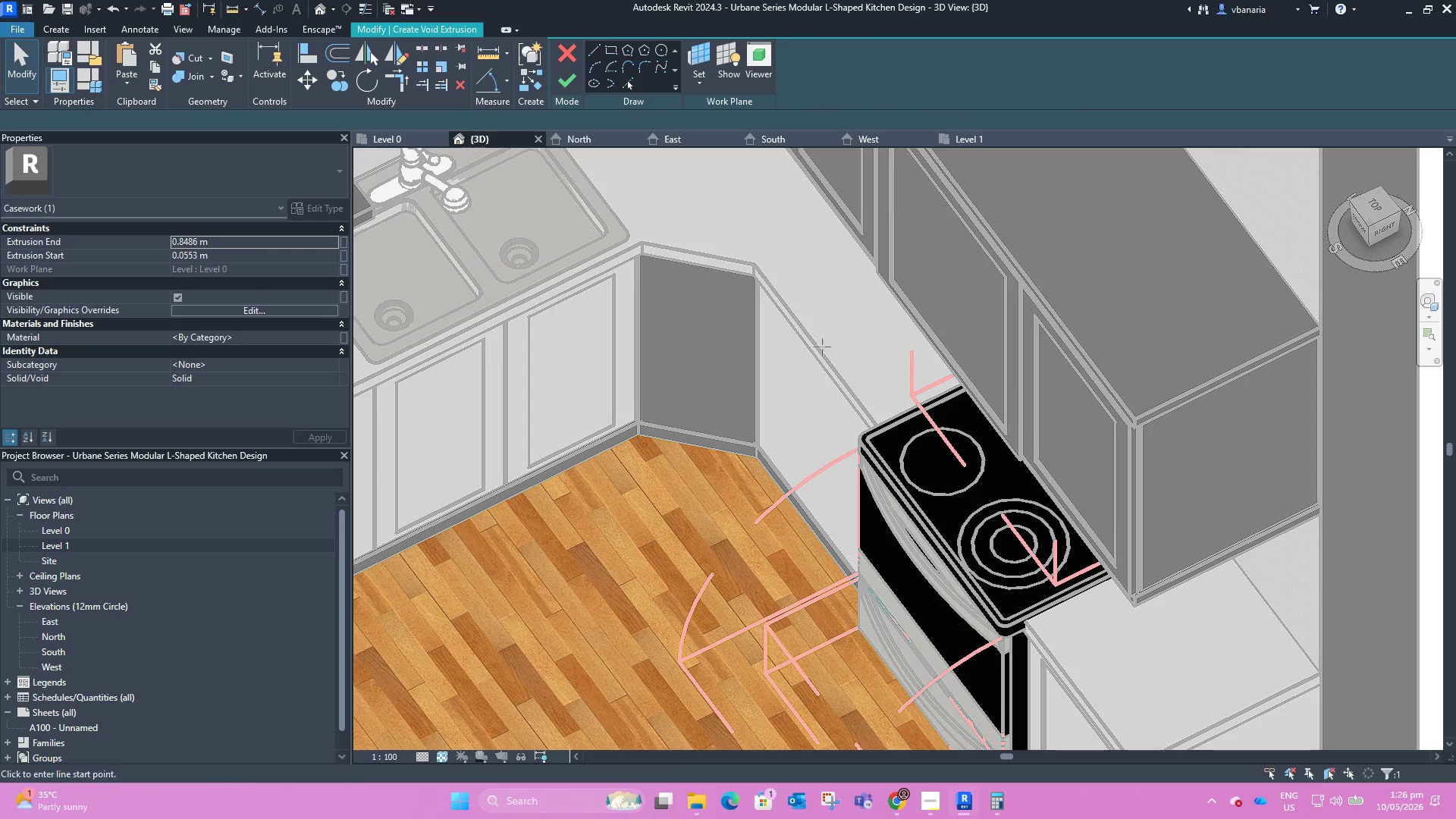 
scroll: coordinate [830, 406], scroll_direction: down, amount: 4.0
 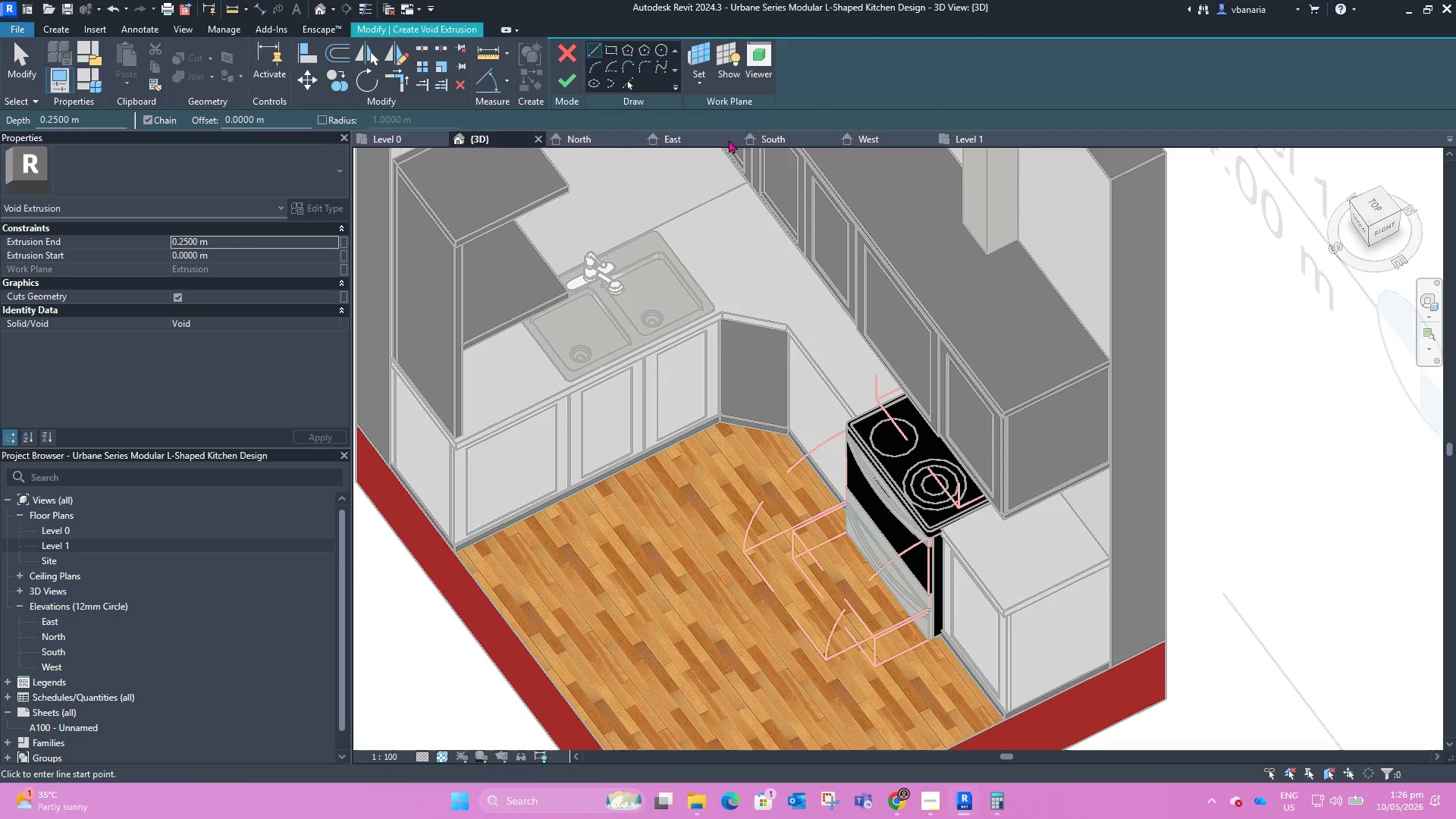 
left_click([701, 83])
 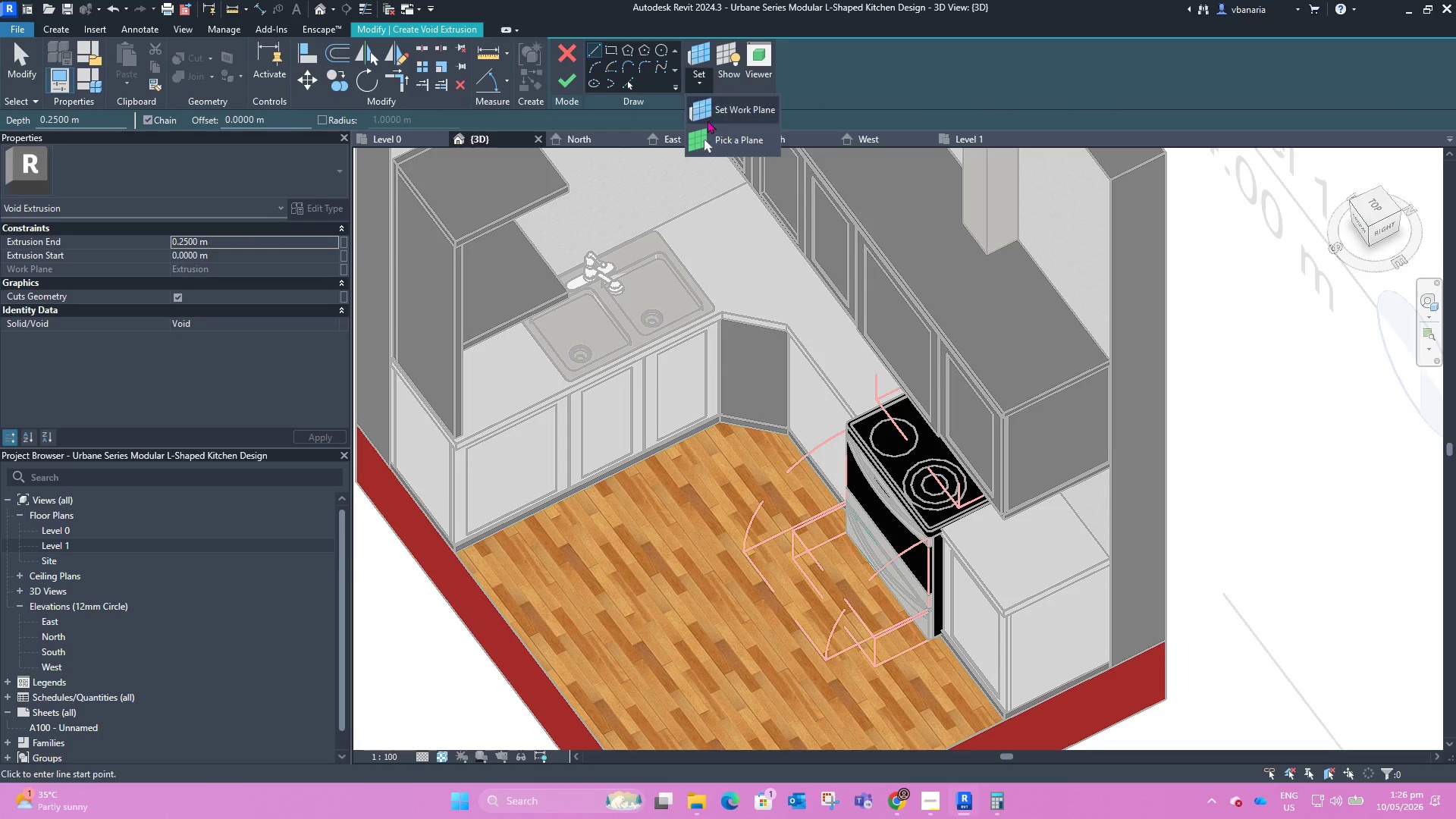 
left_click([714, 138])
 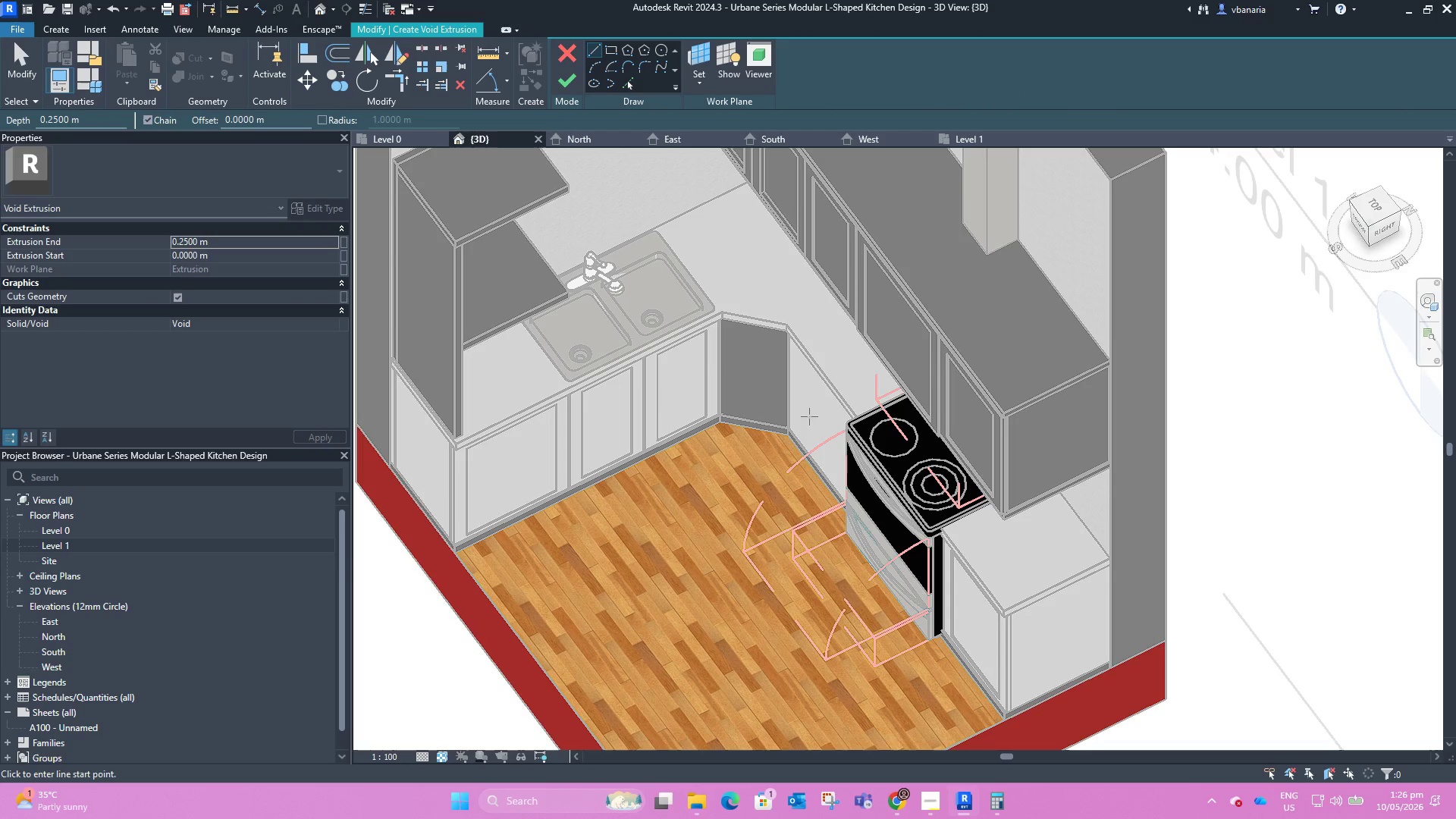 
hold_key(key=ShiftLeft, duration=1.25)
 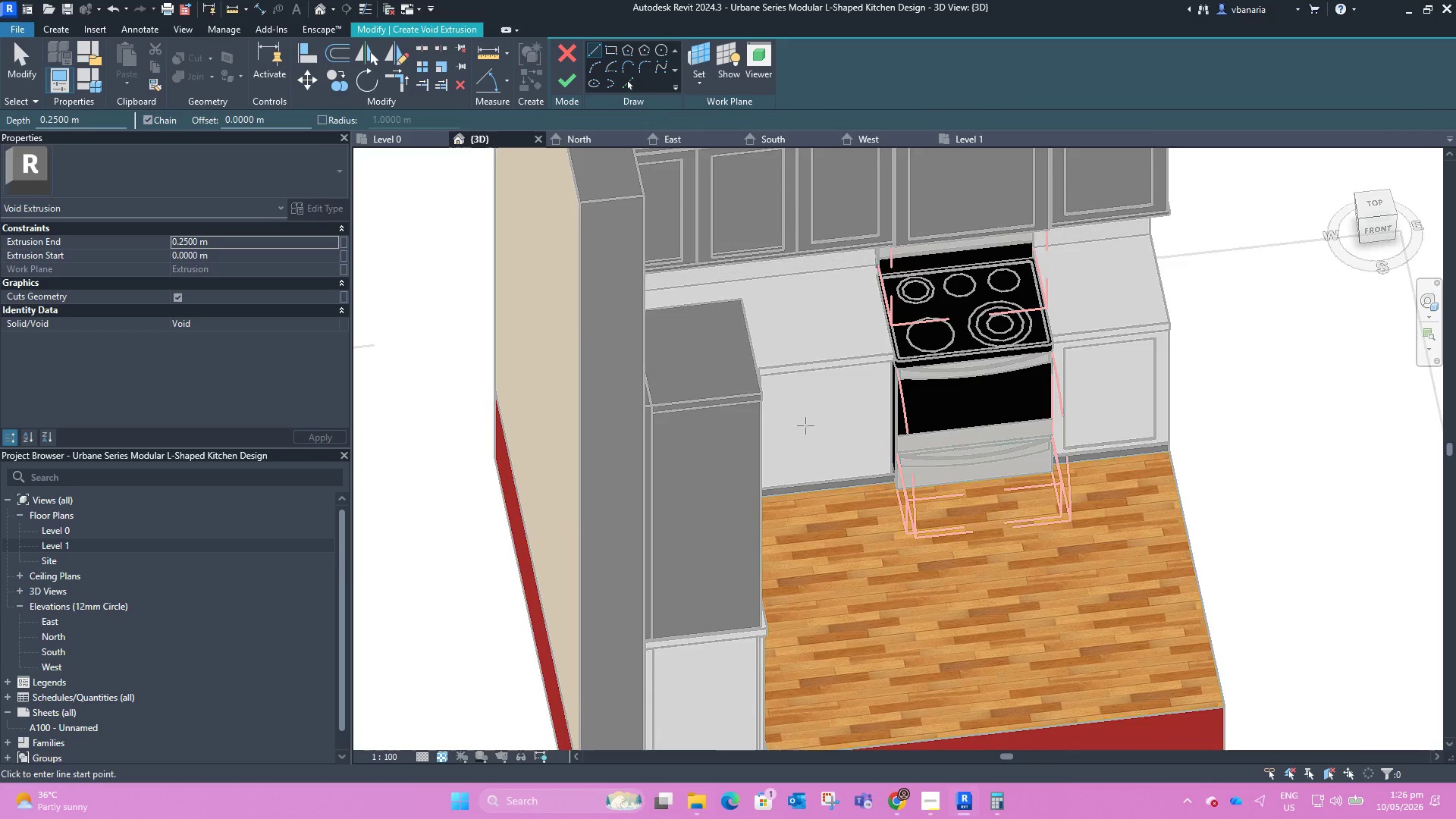 
scroll: coordinate [784, 433], scroll_direction: up, amount: 4.0
 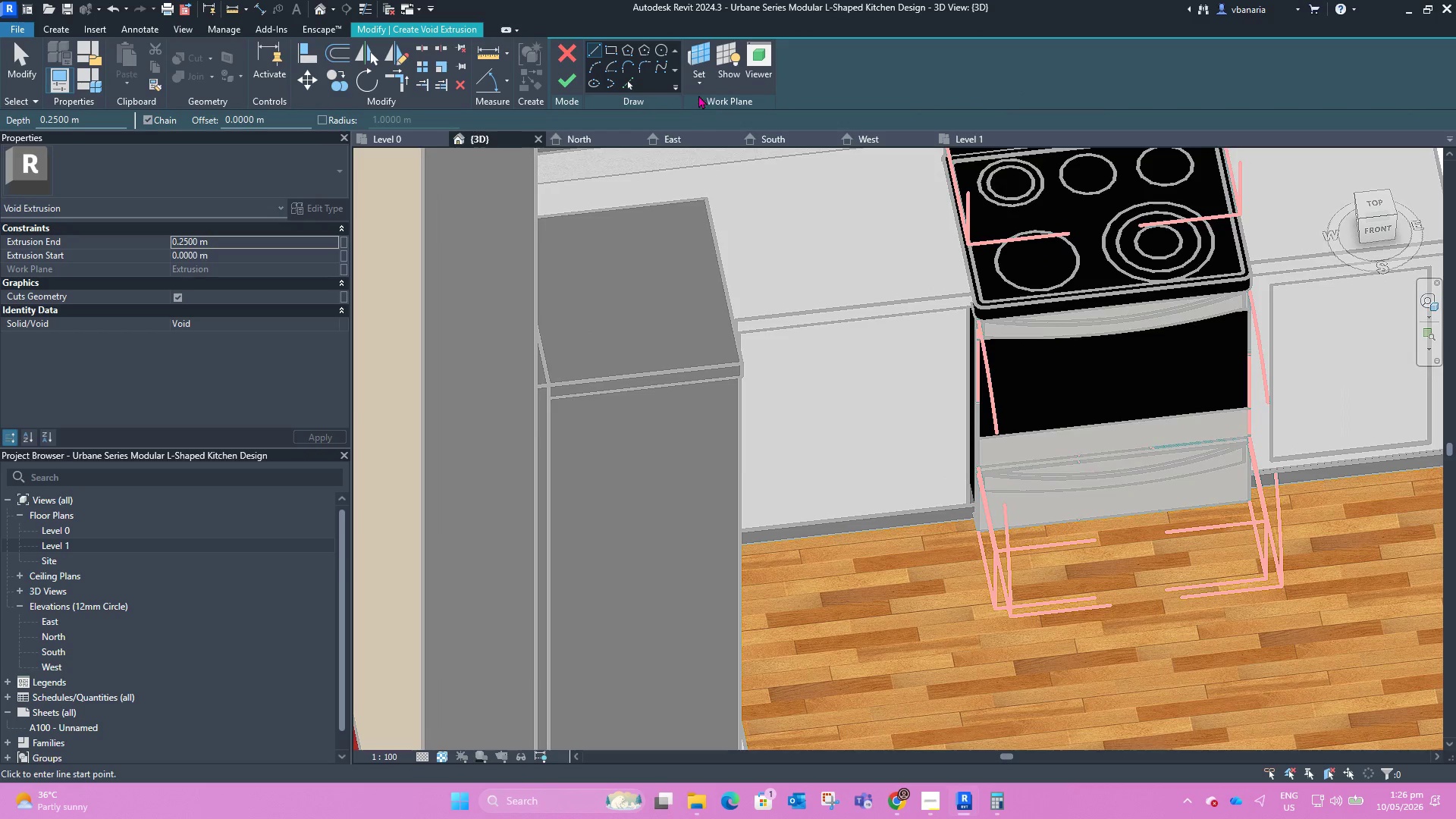 
left_click([698, 81])
 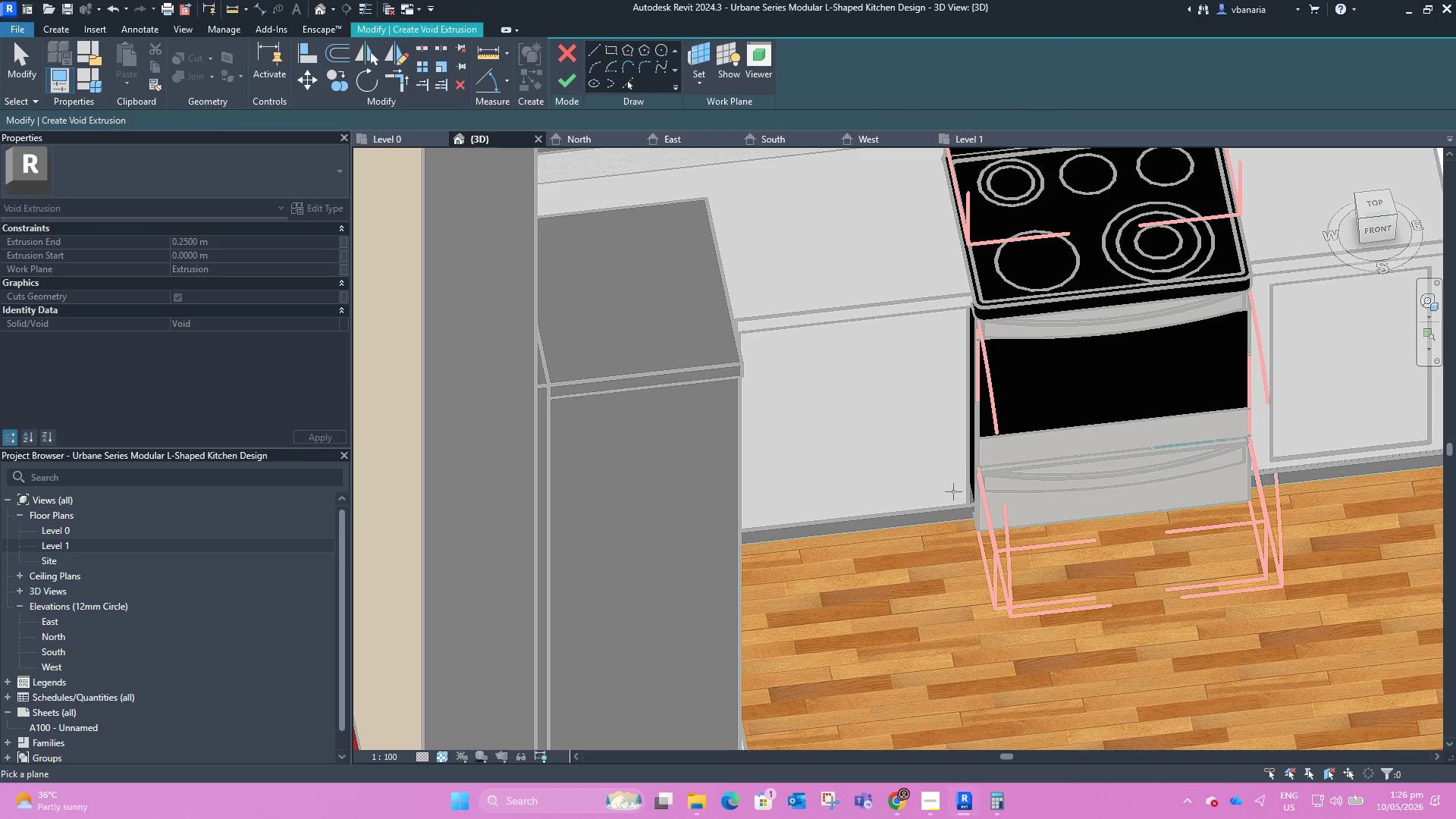 
hold_key(key=ShiftLeft, duration=1.58)
 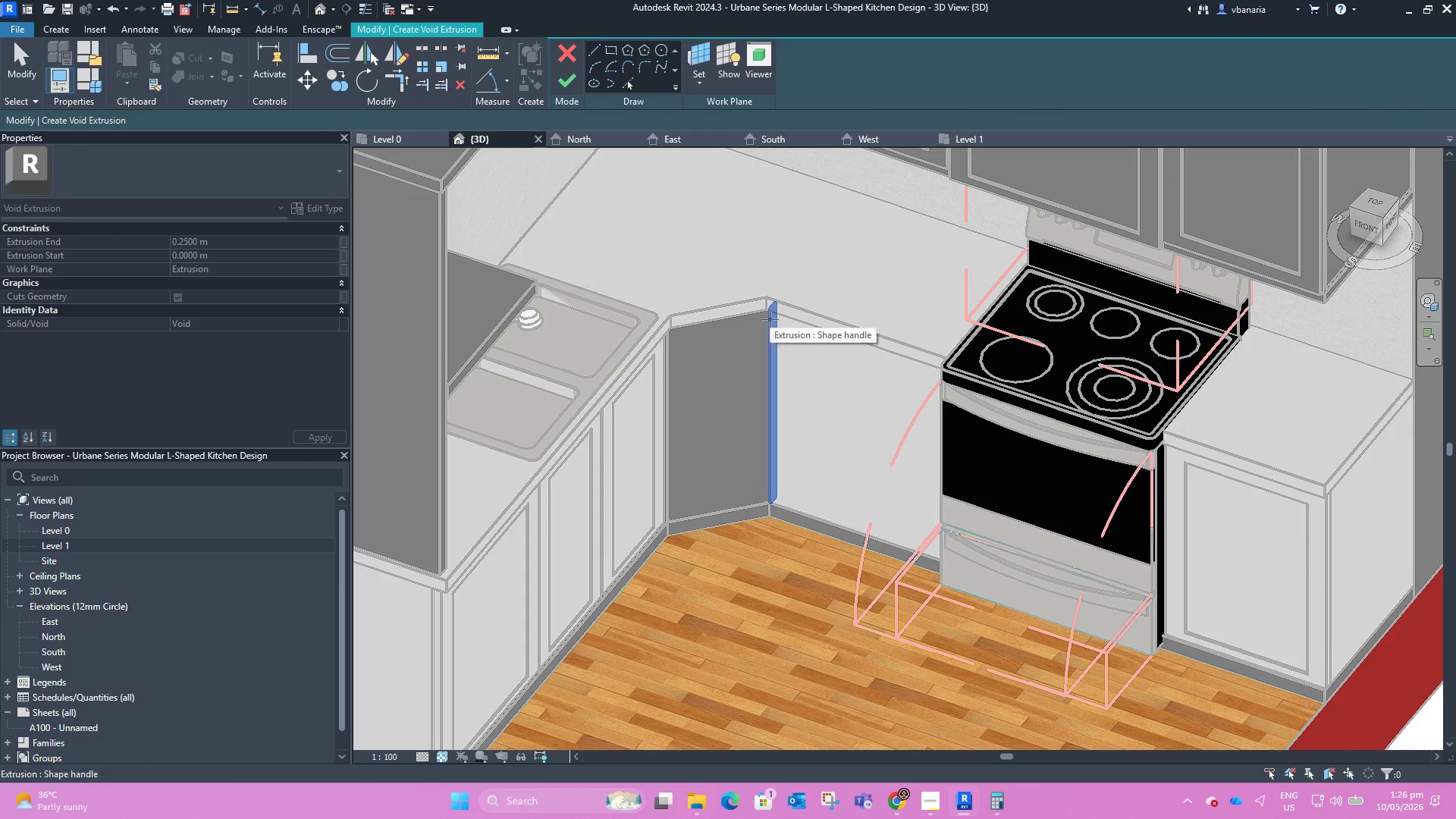 
scroll: coordinate [943, 525], scroll_direction: down, amount: 1.0
 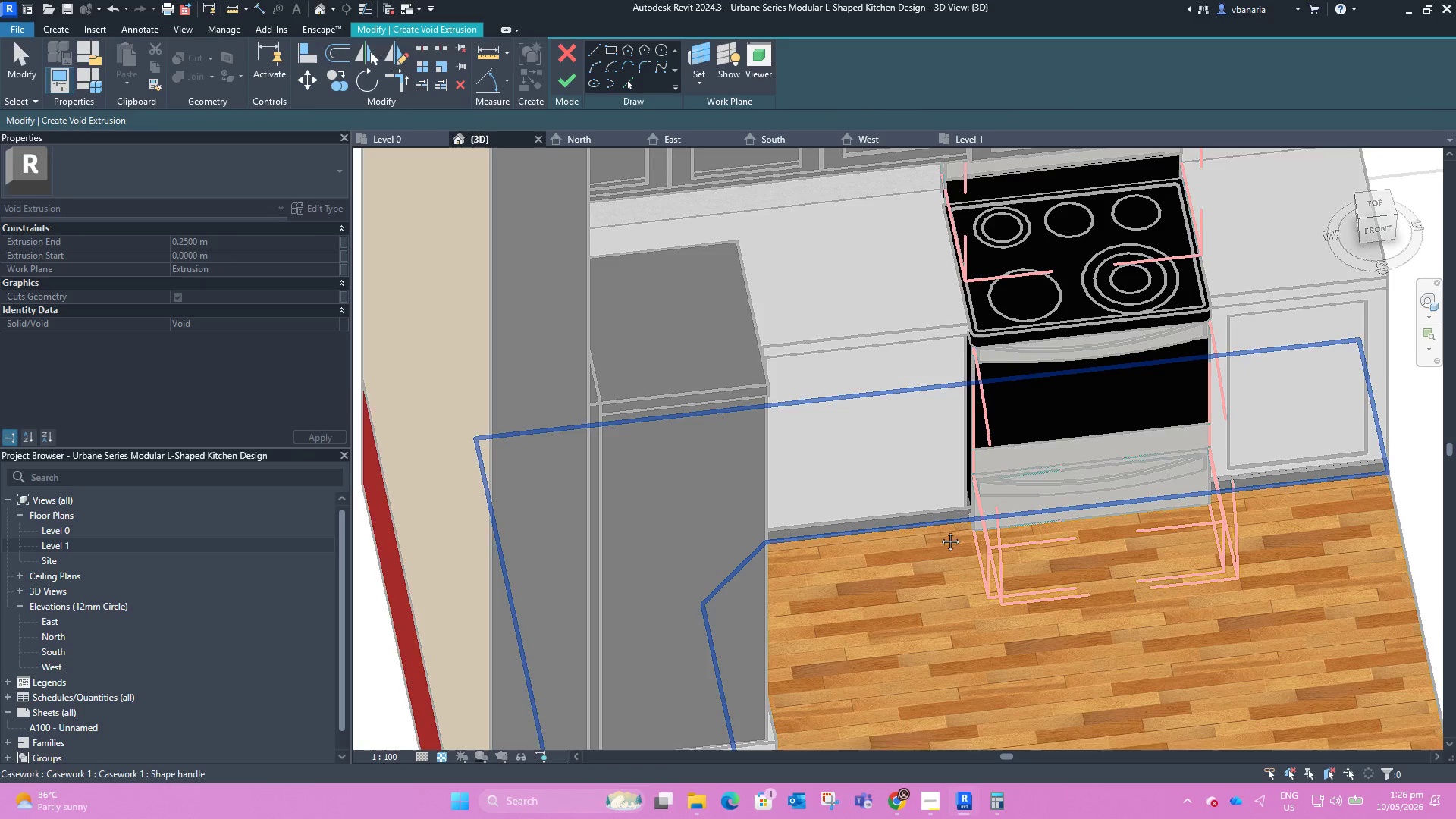 
left_click([770, 319])
 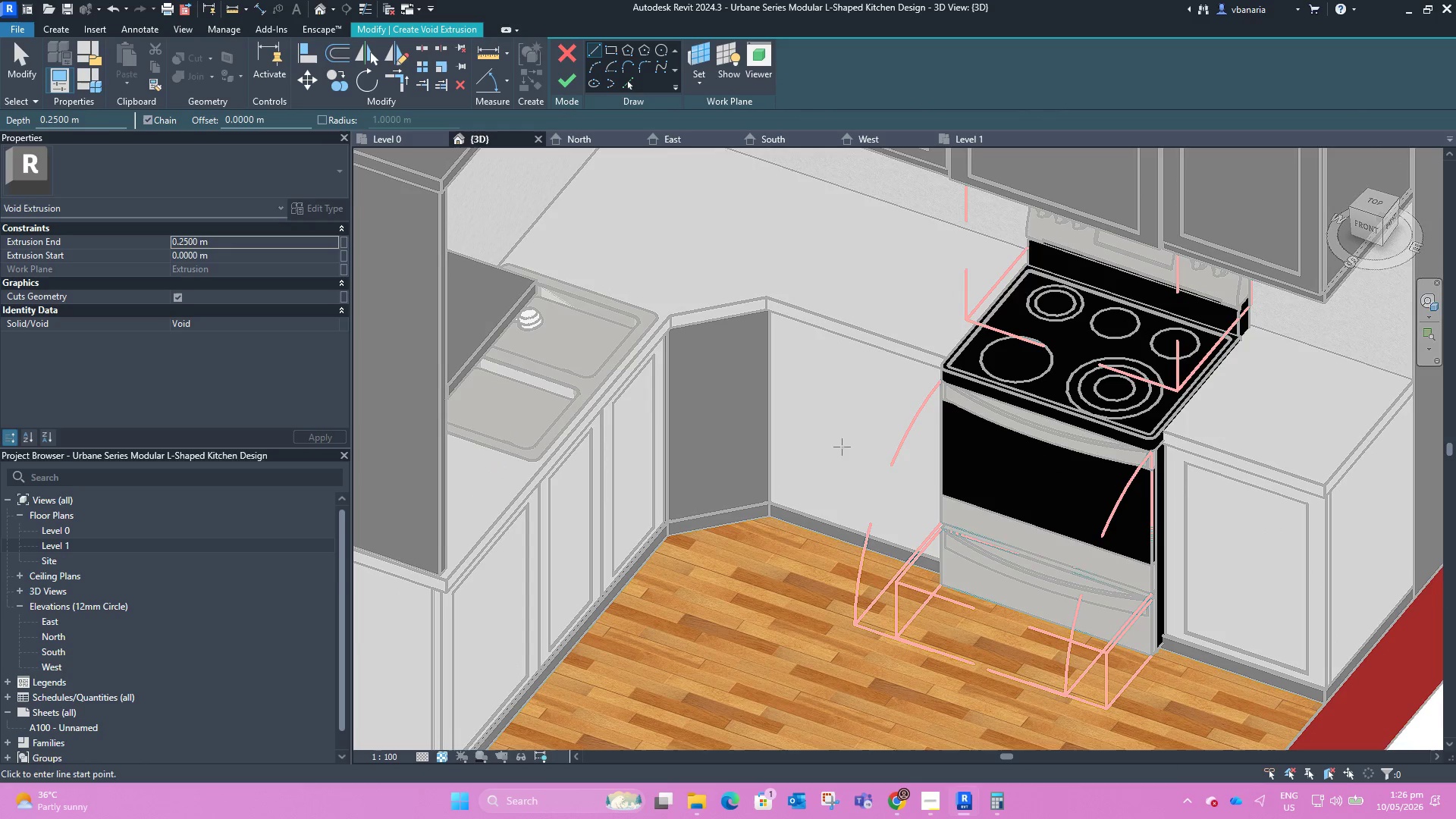 
hold_key(key=ShiftLeft, duration=0.86)
 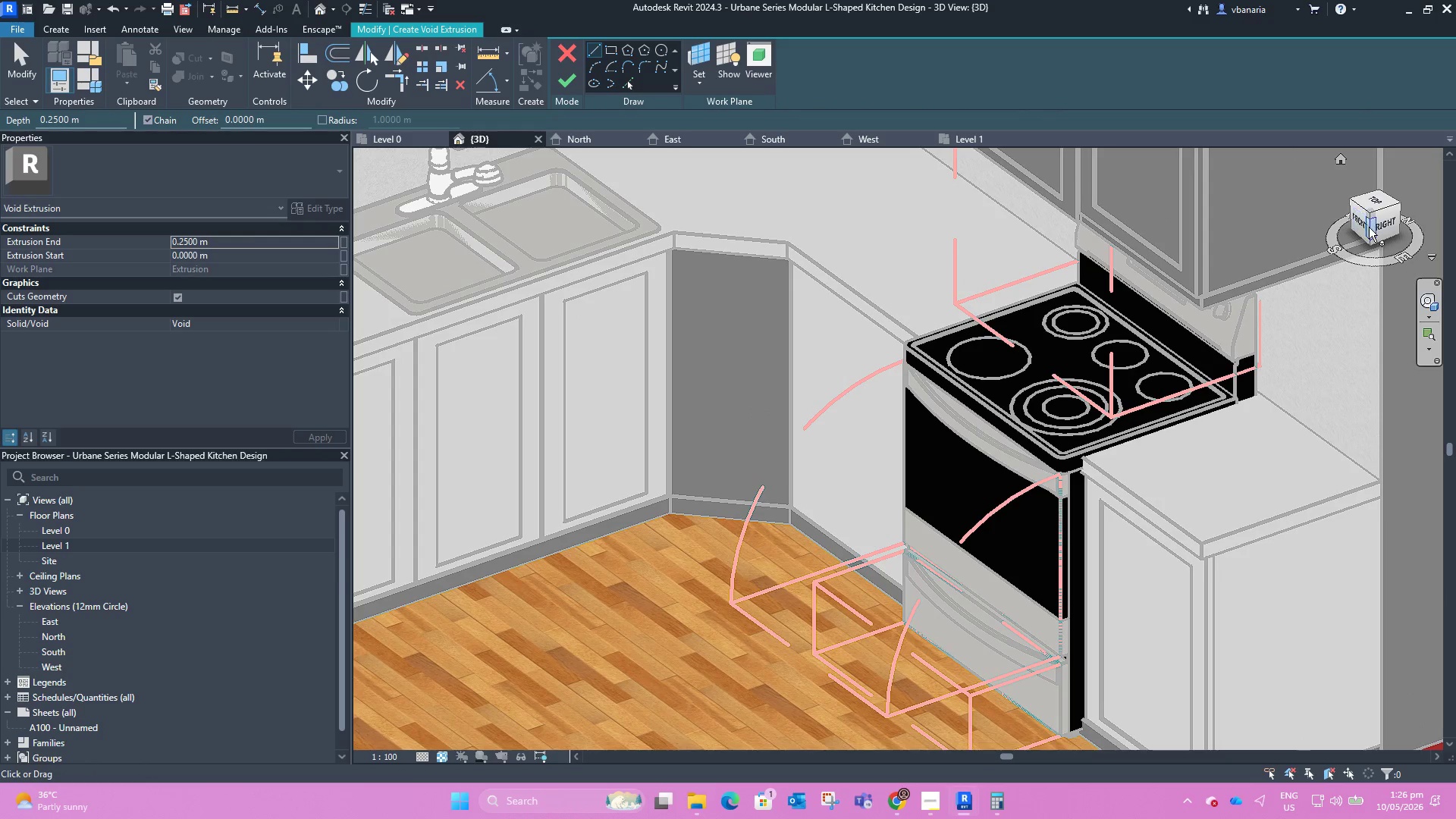 
scroll: coordinate [847, 463], scroll_direction: up, amount: 1.0
 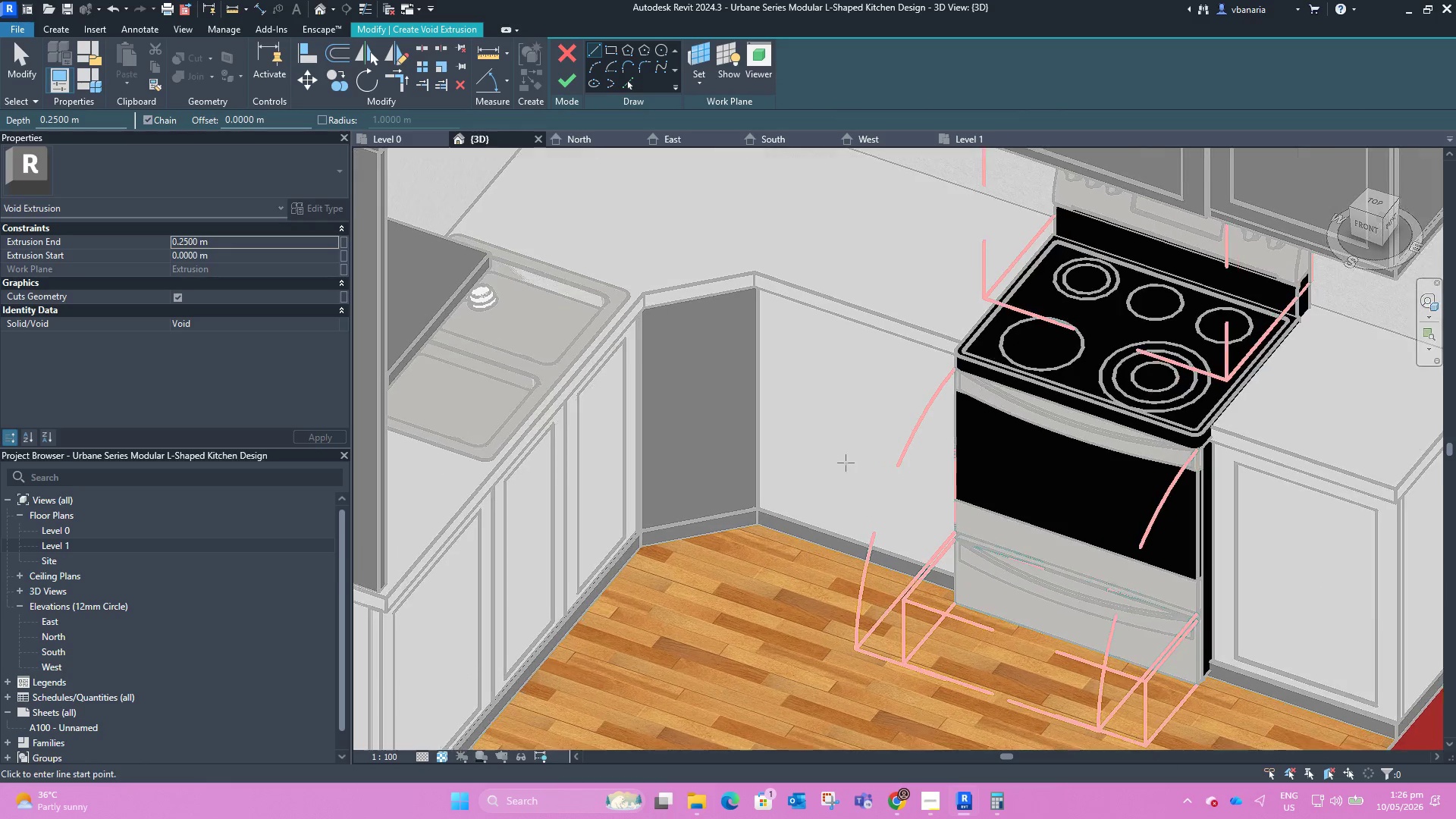 
left_click([1387, 225])
 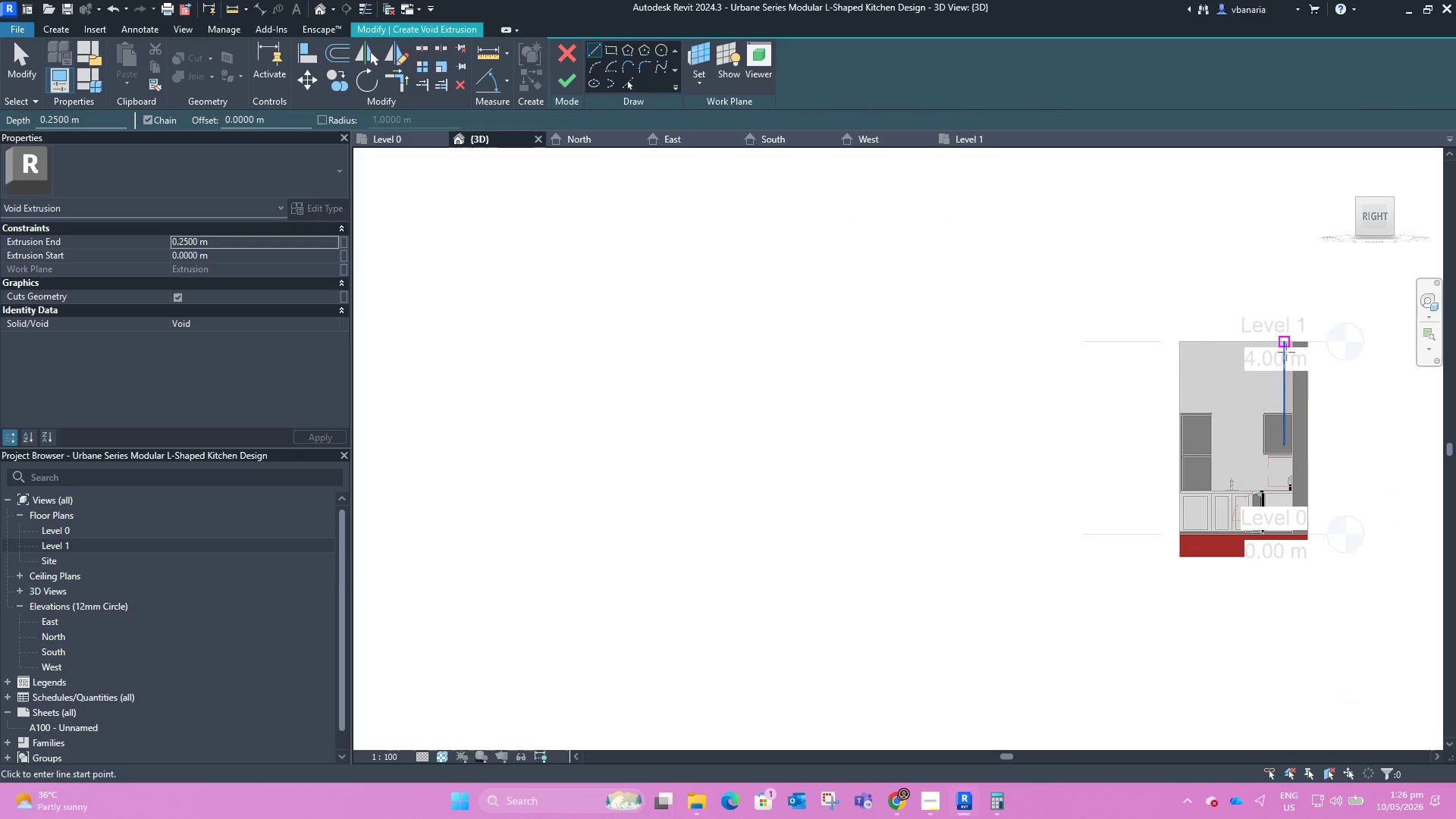 
scroll: coordinate [792, 668], scroll_direction: up, amount: 24.0
 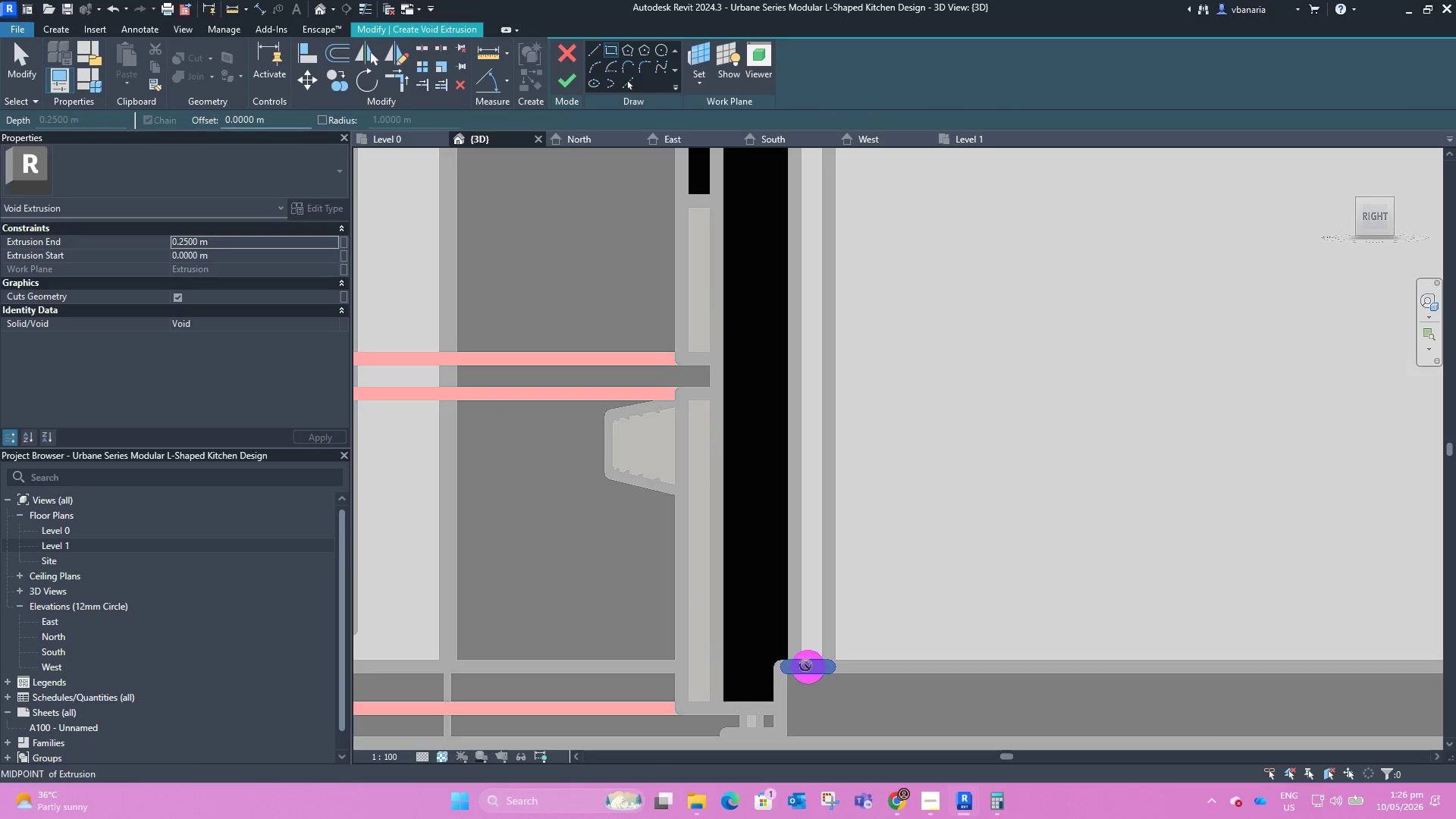 
scroll: coordinate [807, 653], scroll_direction: down, amount: 6.0
 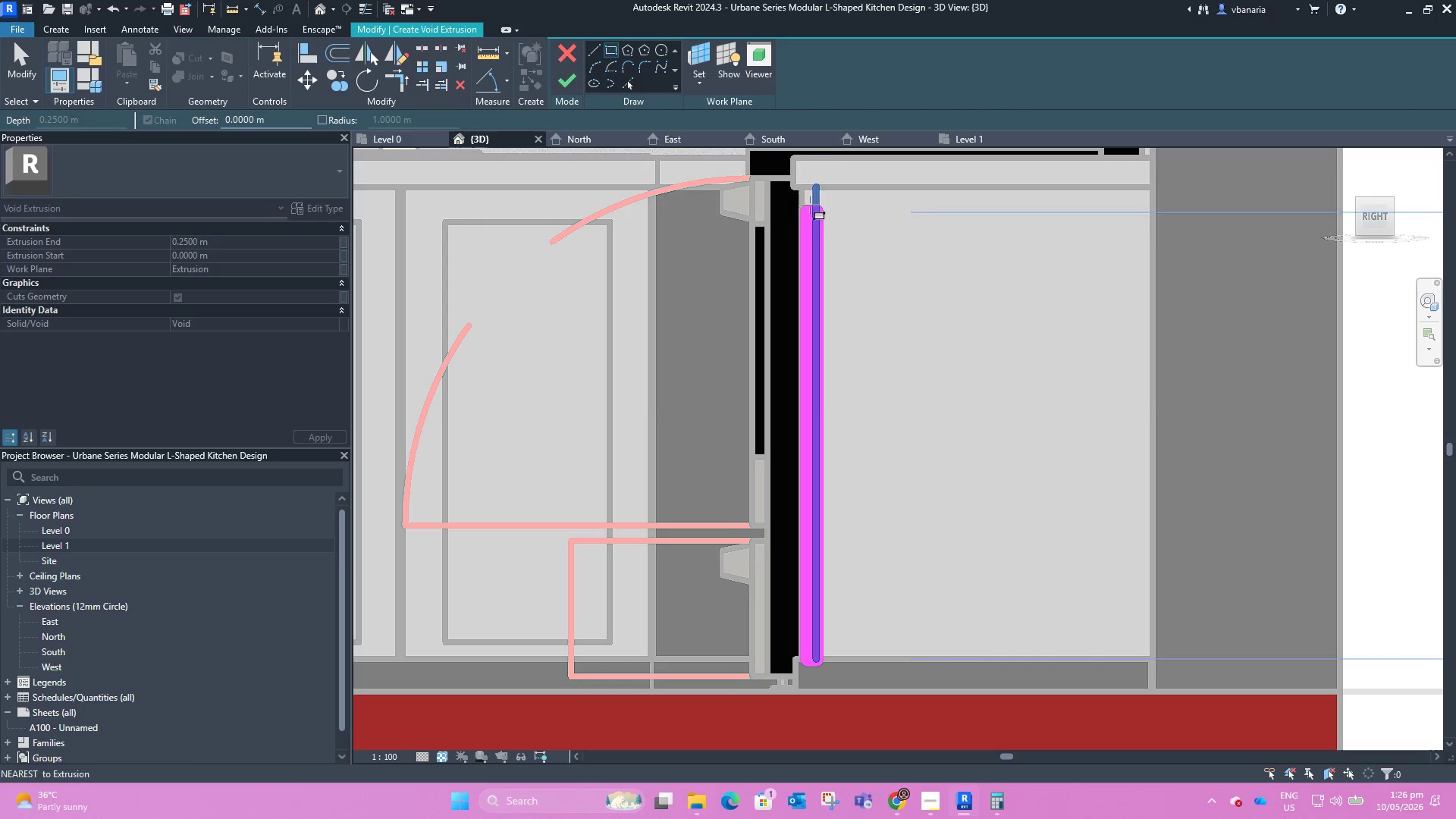 
scroll: coordinate [793, 194], scroll_direction: up, amount: 3.0
 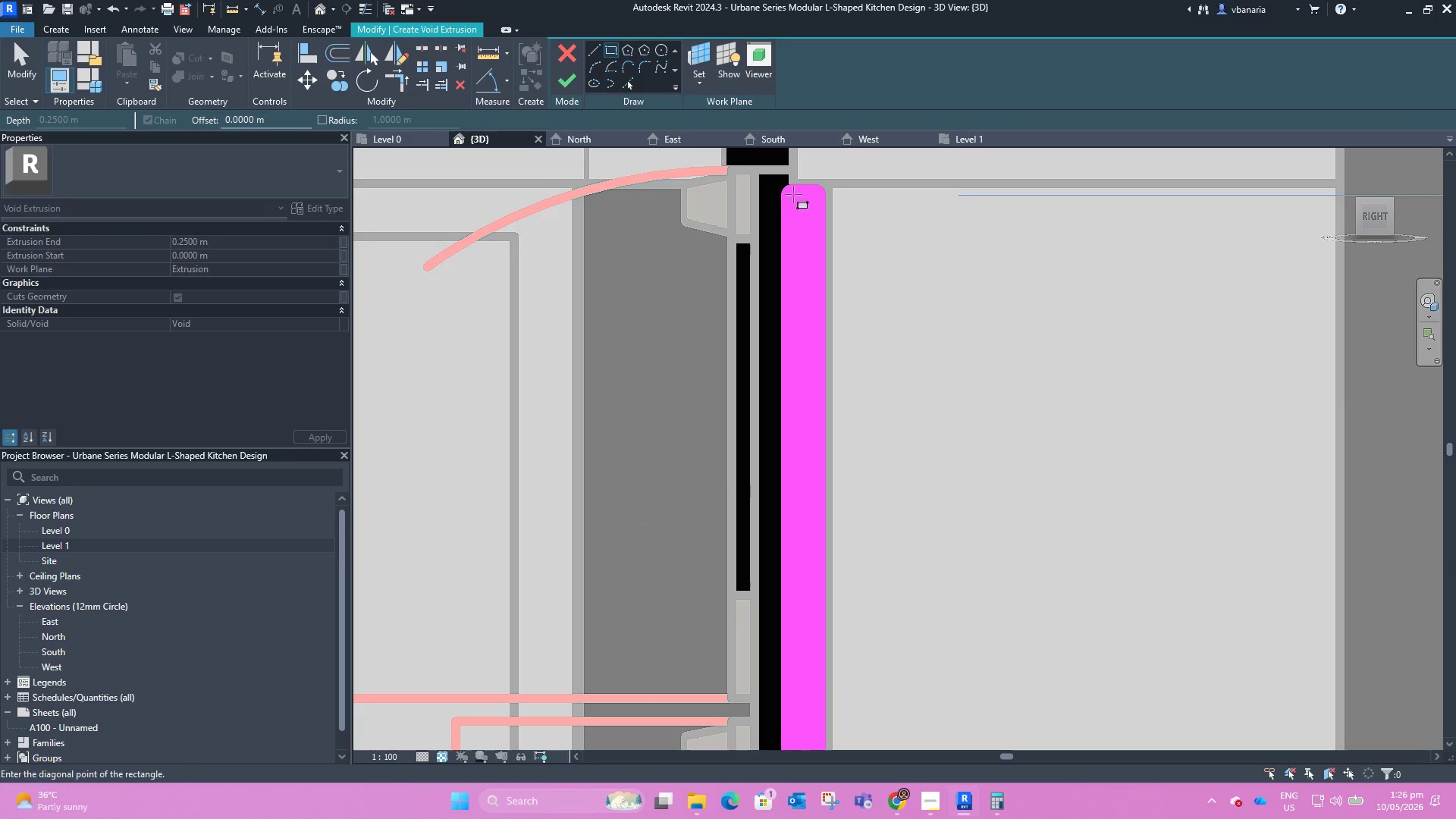 
mouse_move([782, 178])
 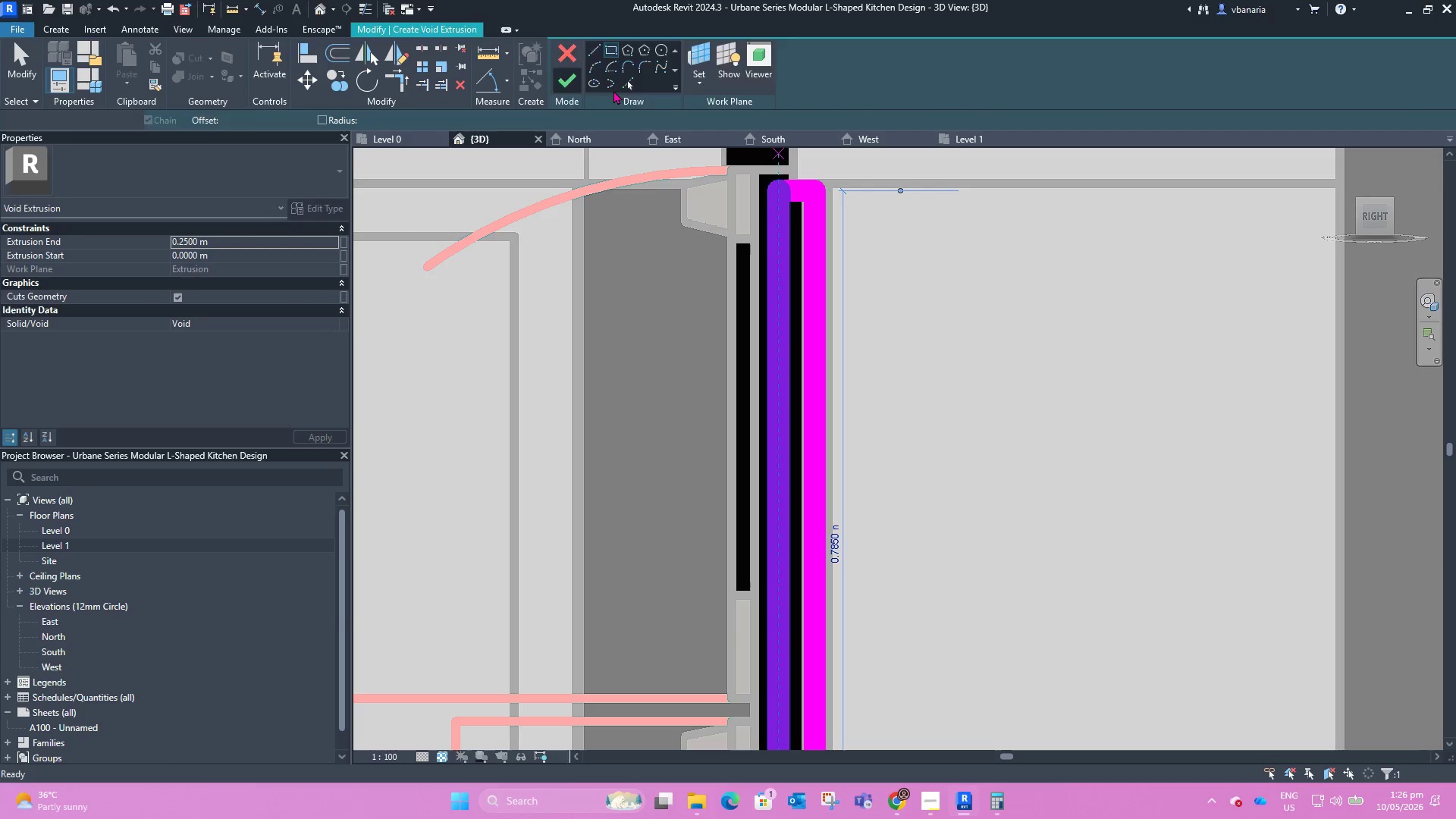 
hold_key(key=ShiftLeft, duration=1.22)
 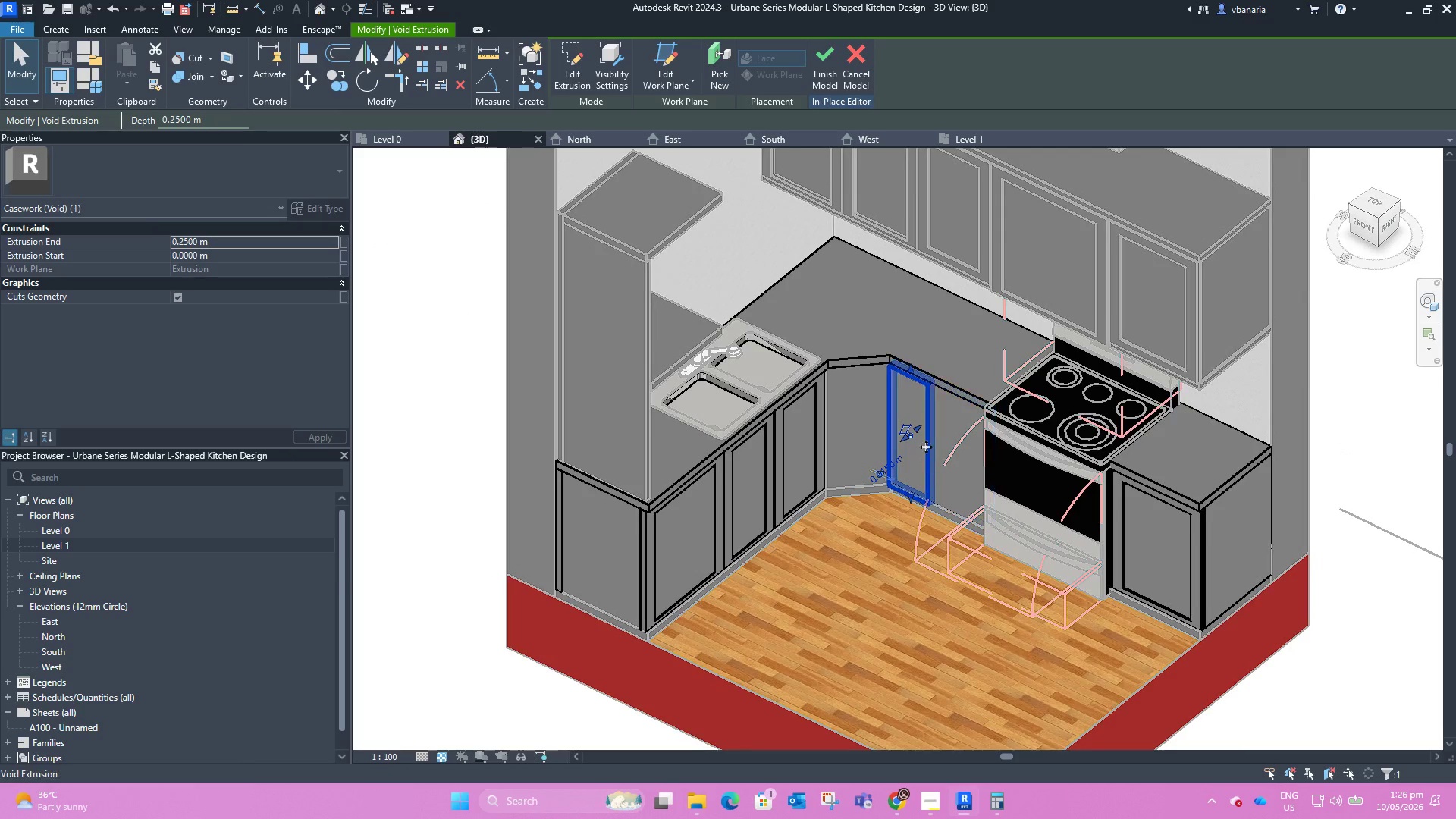 
scroll: coordinate [941, 401], scroll_direction: down, amount: 11.0
 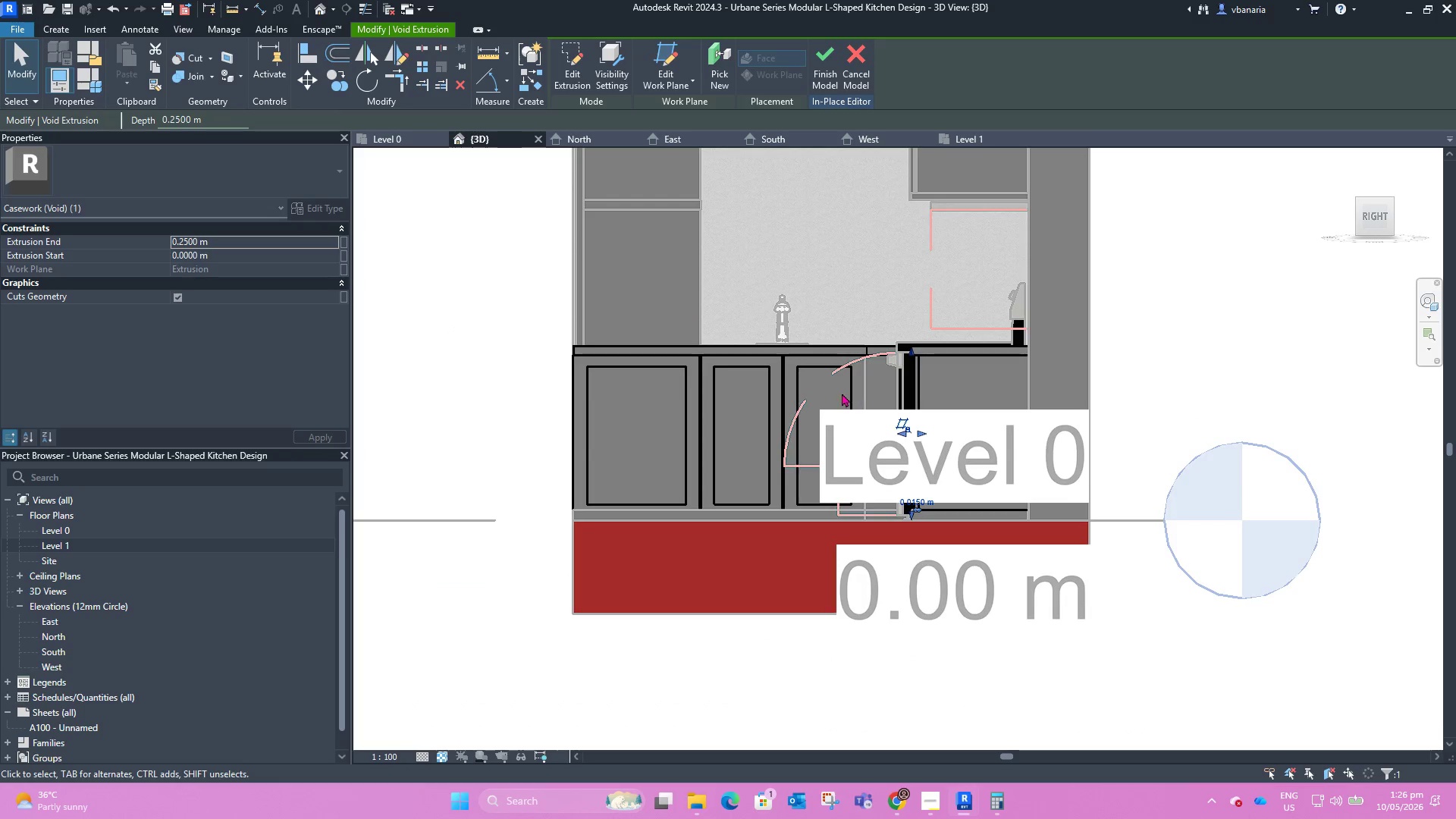 
scroll: coordinate [925, 439], scroll_direction: up, amount: 3.0
 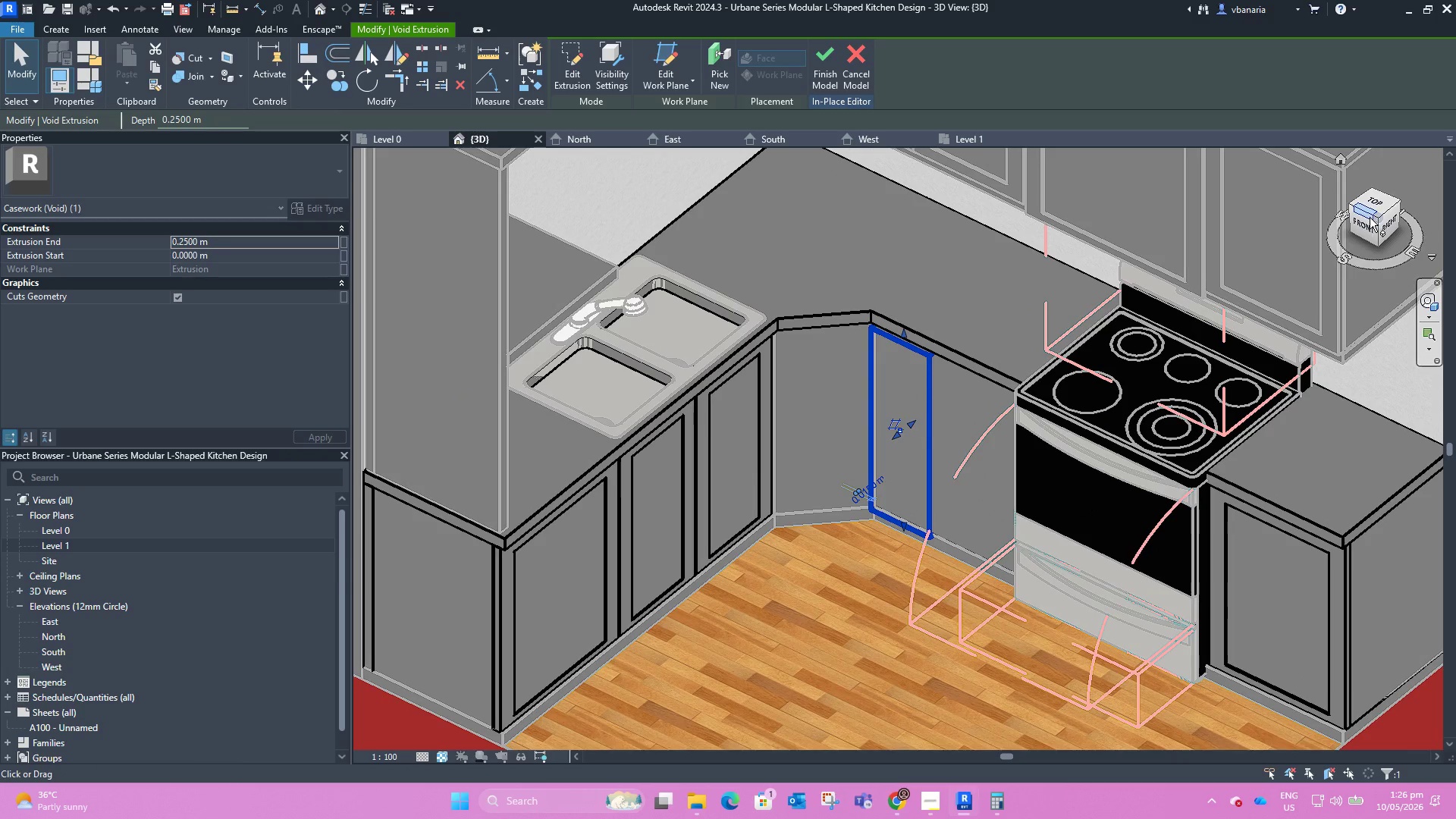 
left_click([1364, 223])
 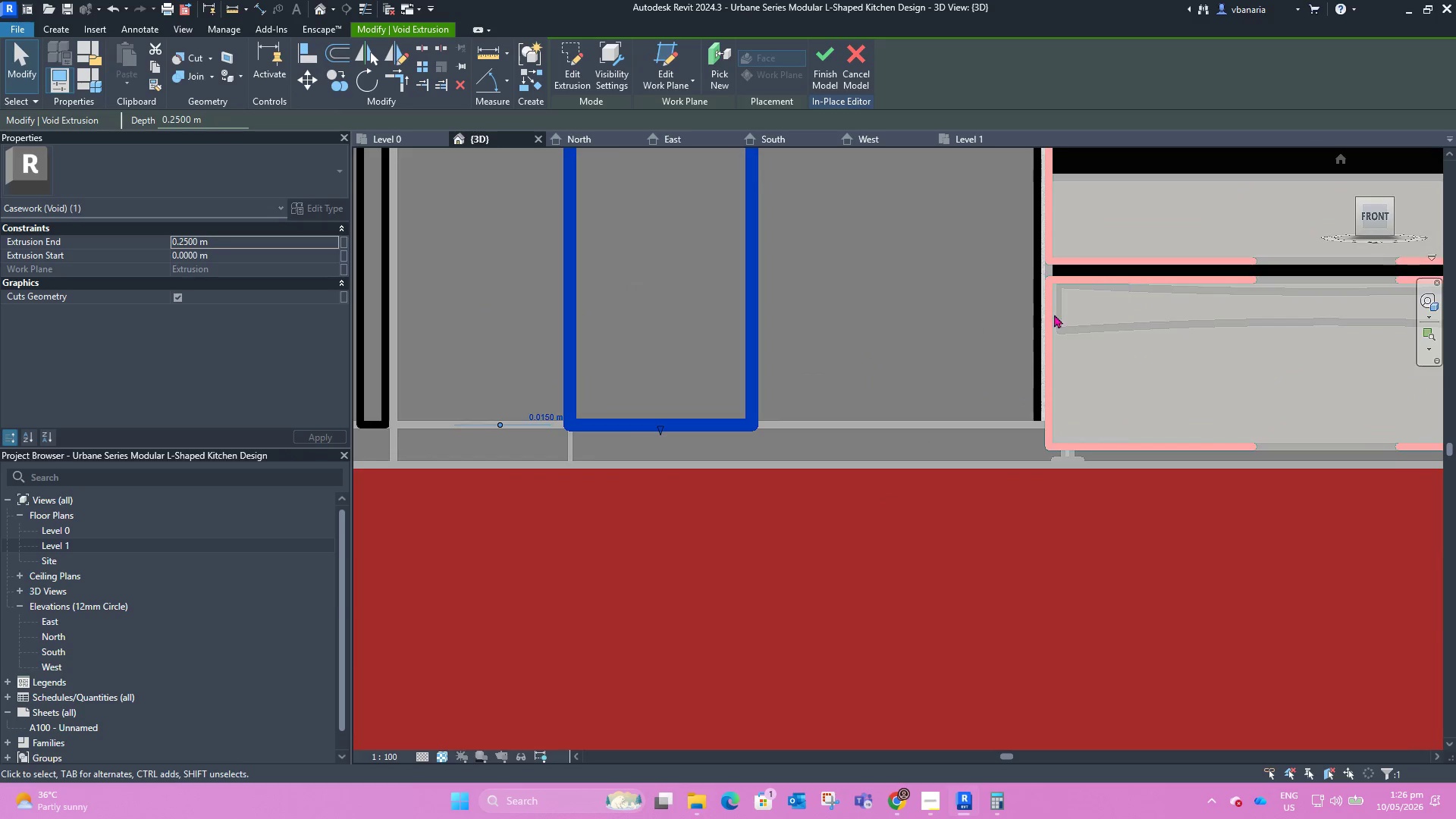 
scroll: coordinate [716, 587], scroll_direction: down, amount: 4.0
 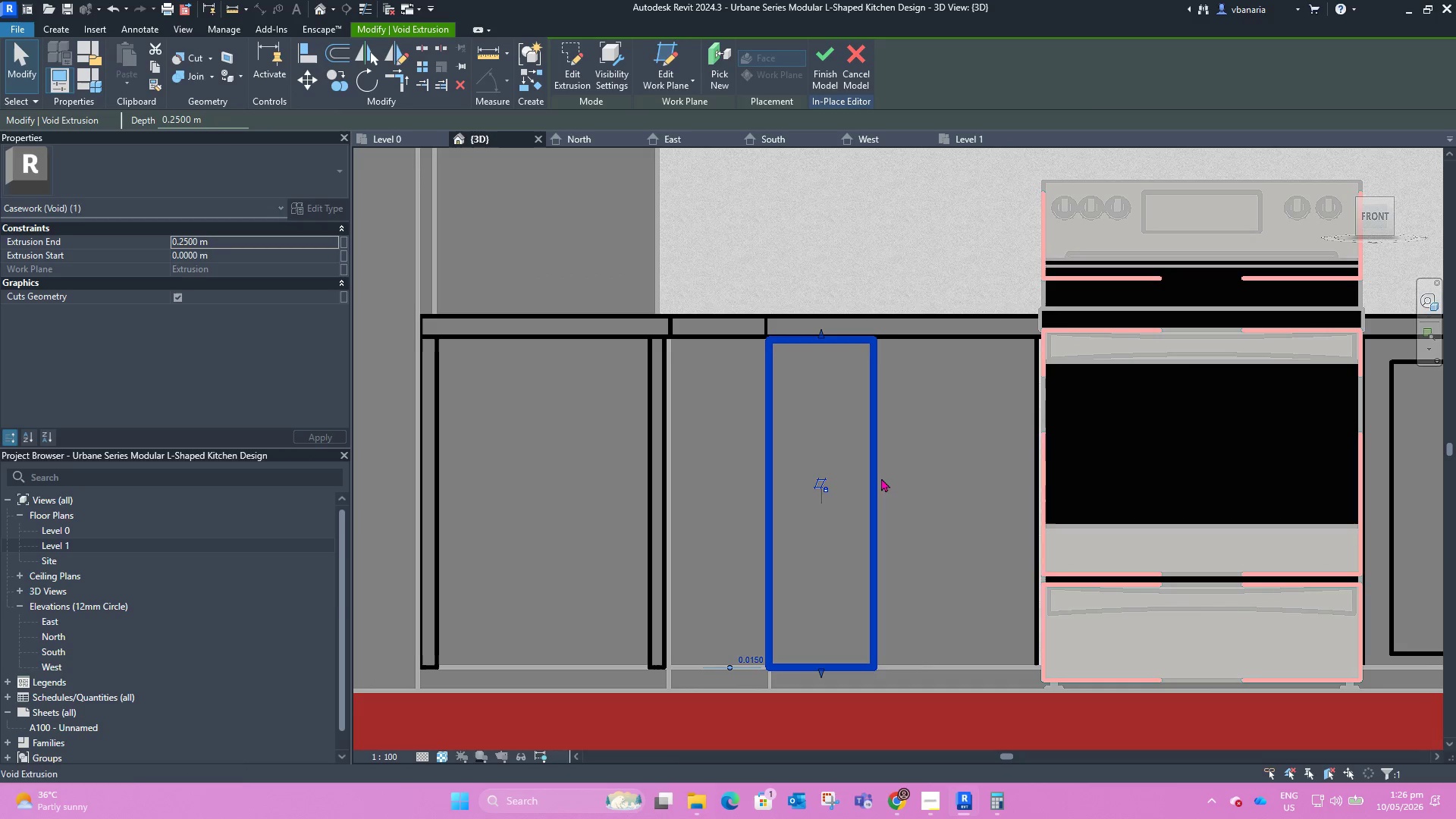 
left_click([902, 457])
 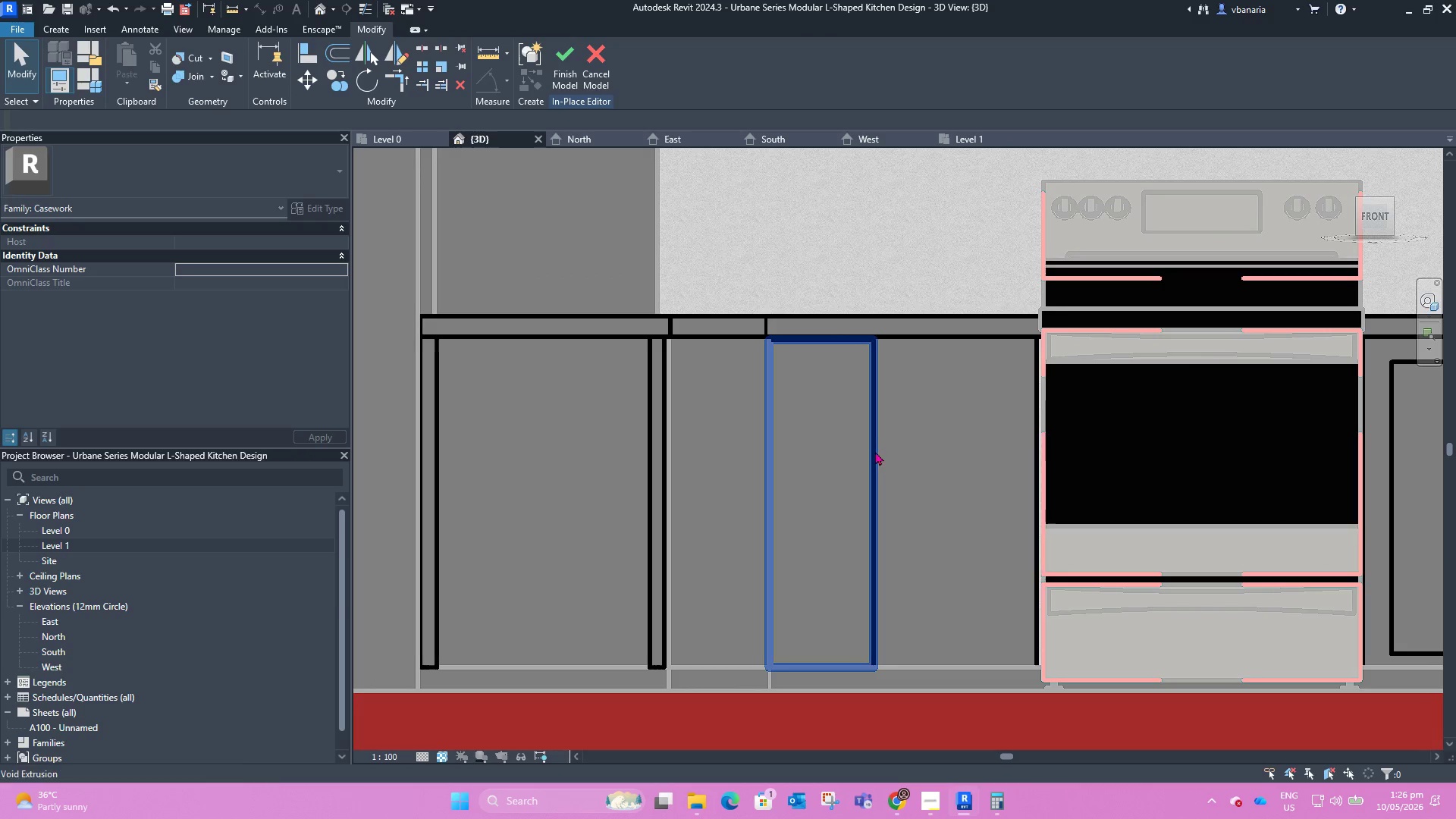 
left_click([874, 450])
 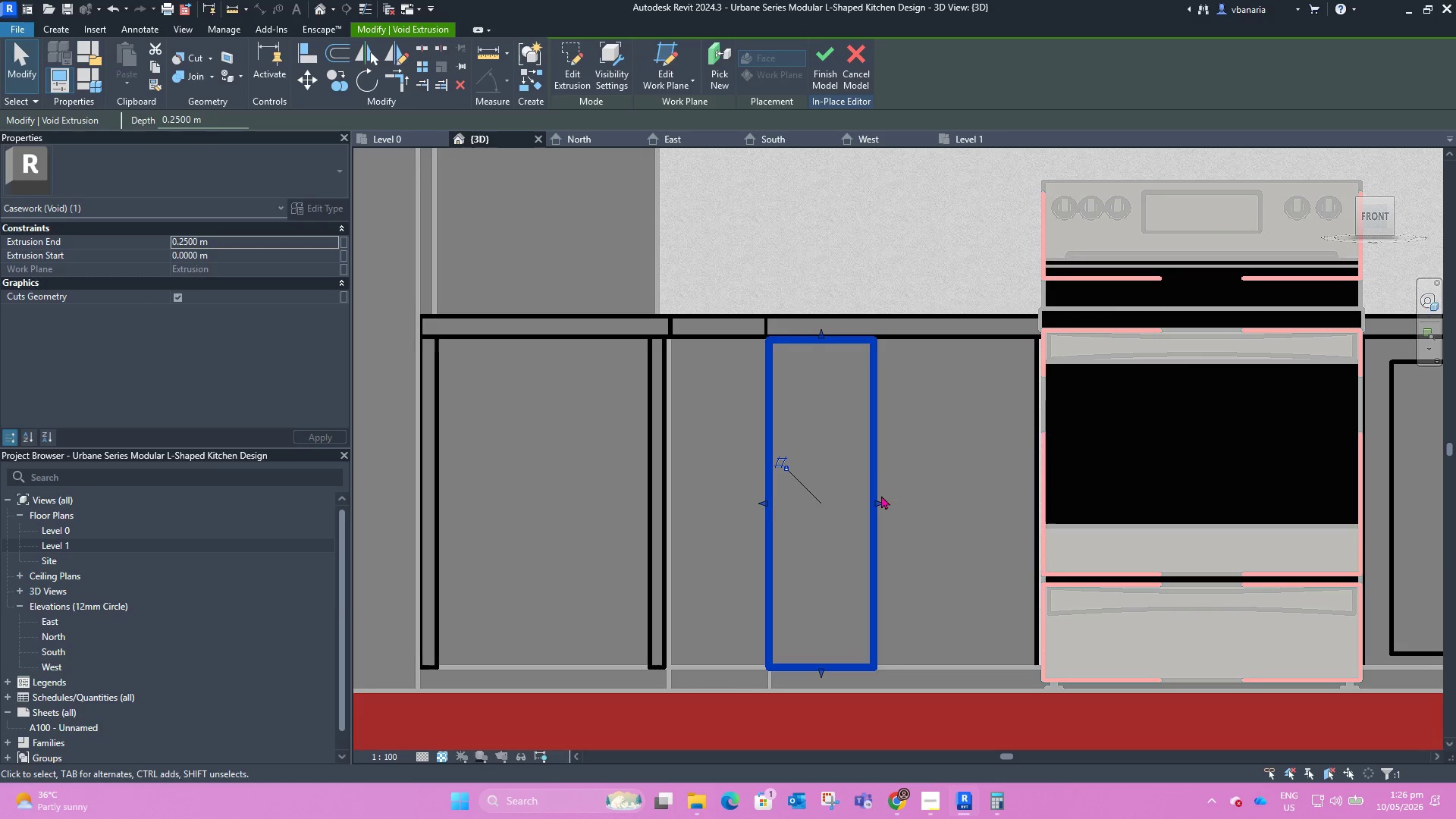 
left_click_drag(start_coordinate=[881, 500], to_coordinate=[1025, 499])
 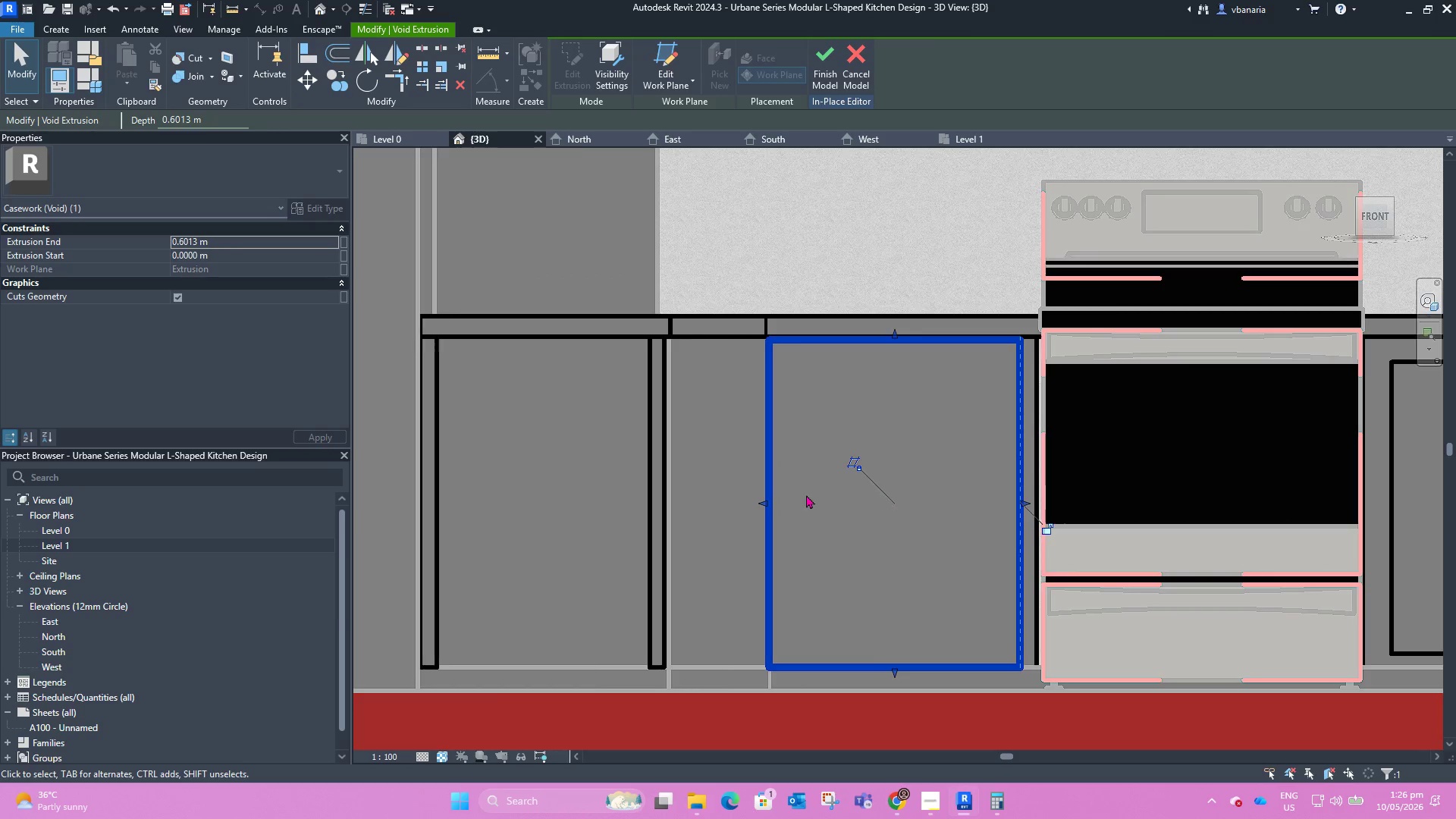 
scroll: coordinate [802, 496], scroll_direction: down, amount: 4.0
 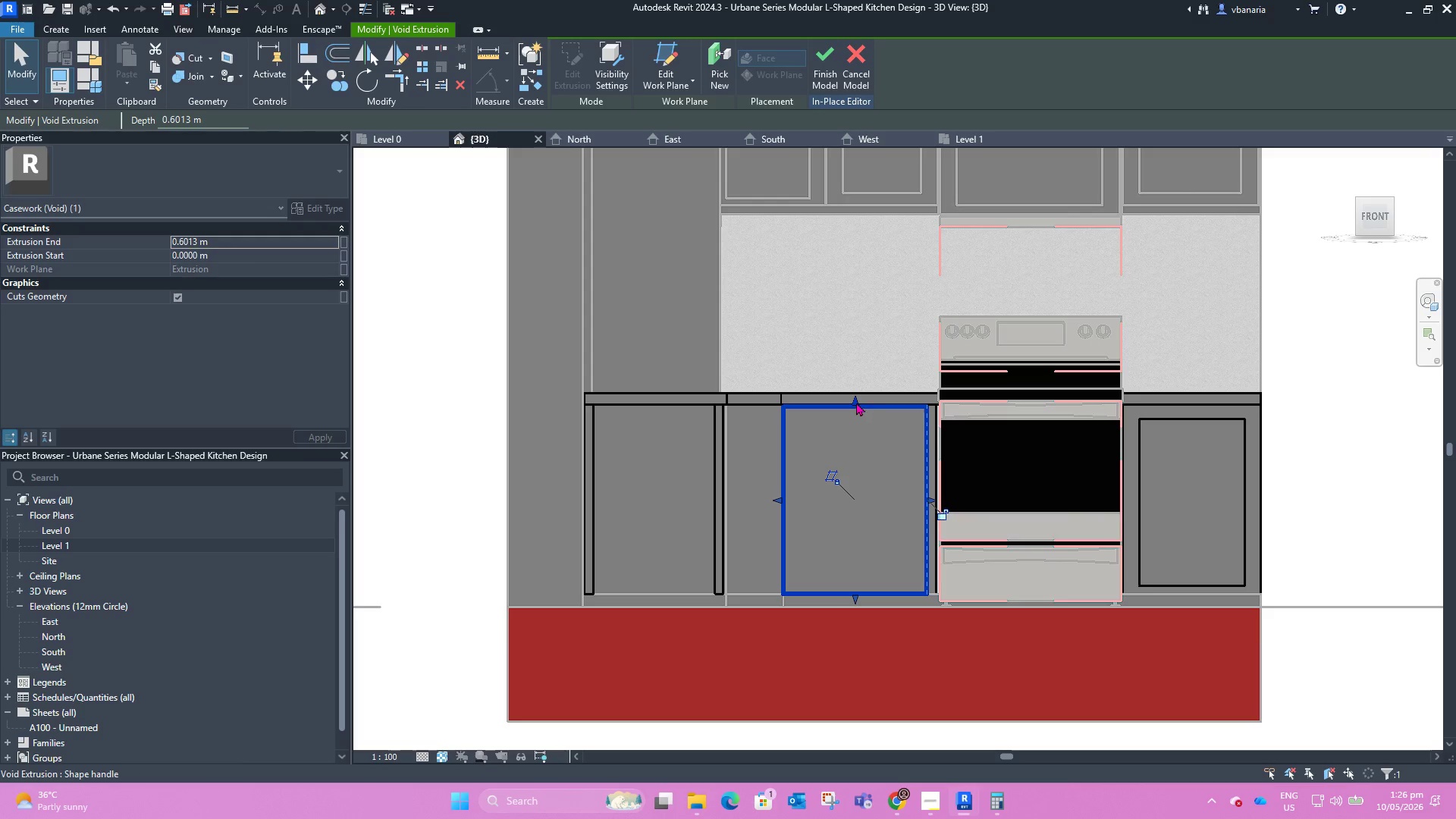 
left_click_drag(start_coordinate=[855, 404], to_coordinate=[861, 420])
 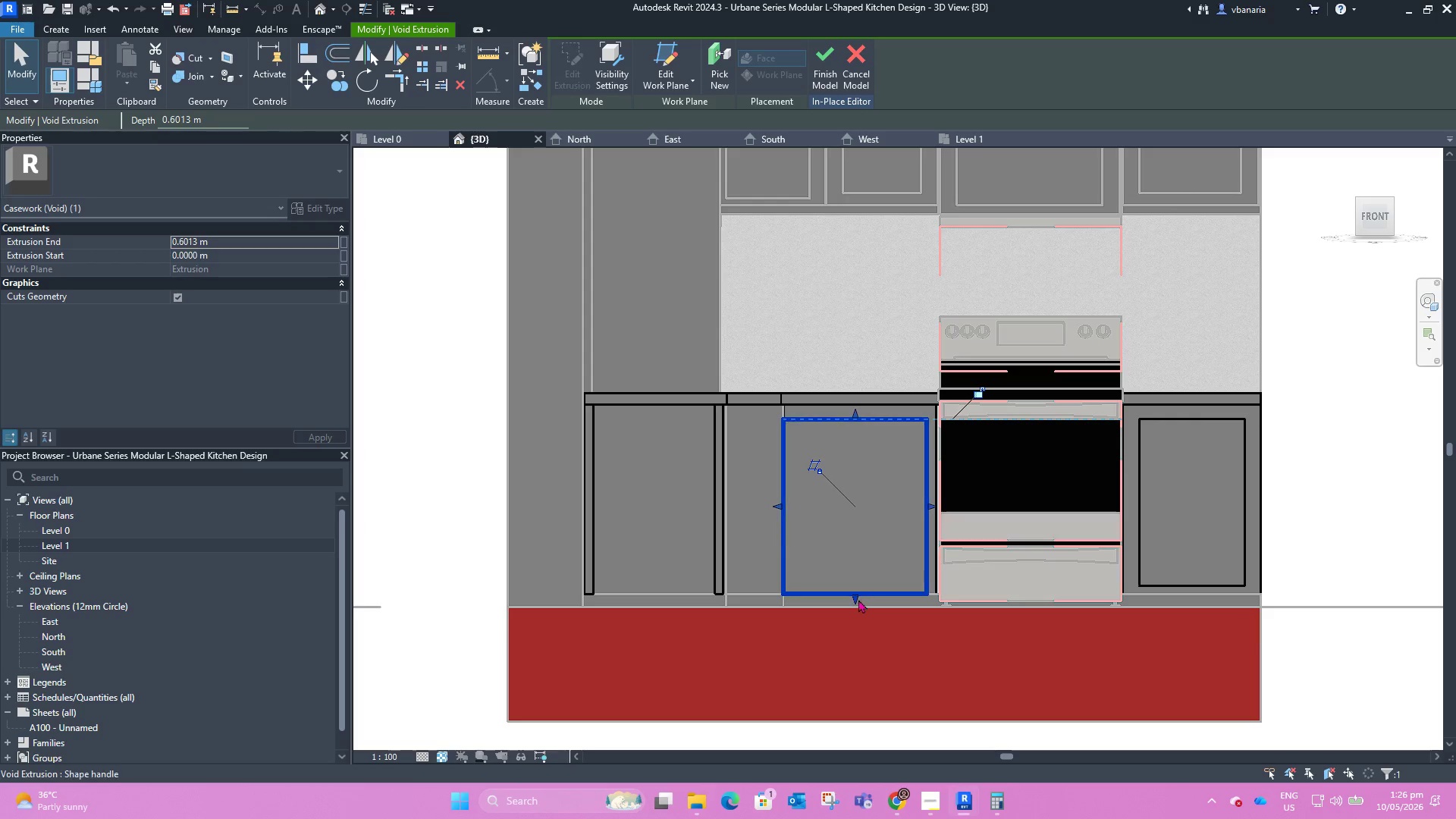 
left_click_drag(start_coordinate=[855, 598], to_coordinate=[863, 581])
 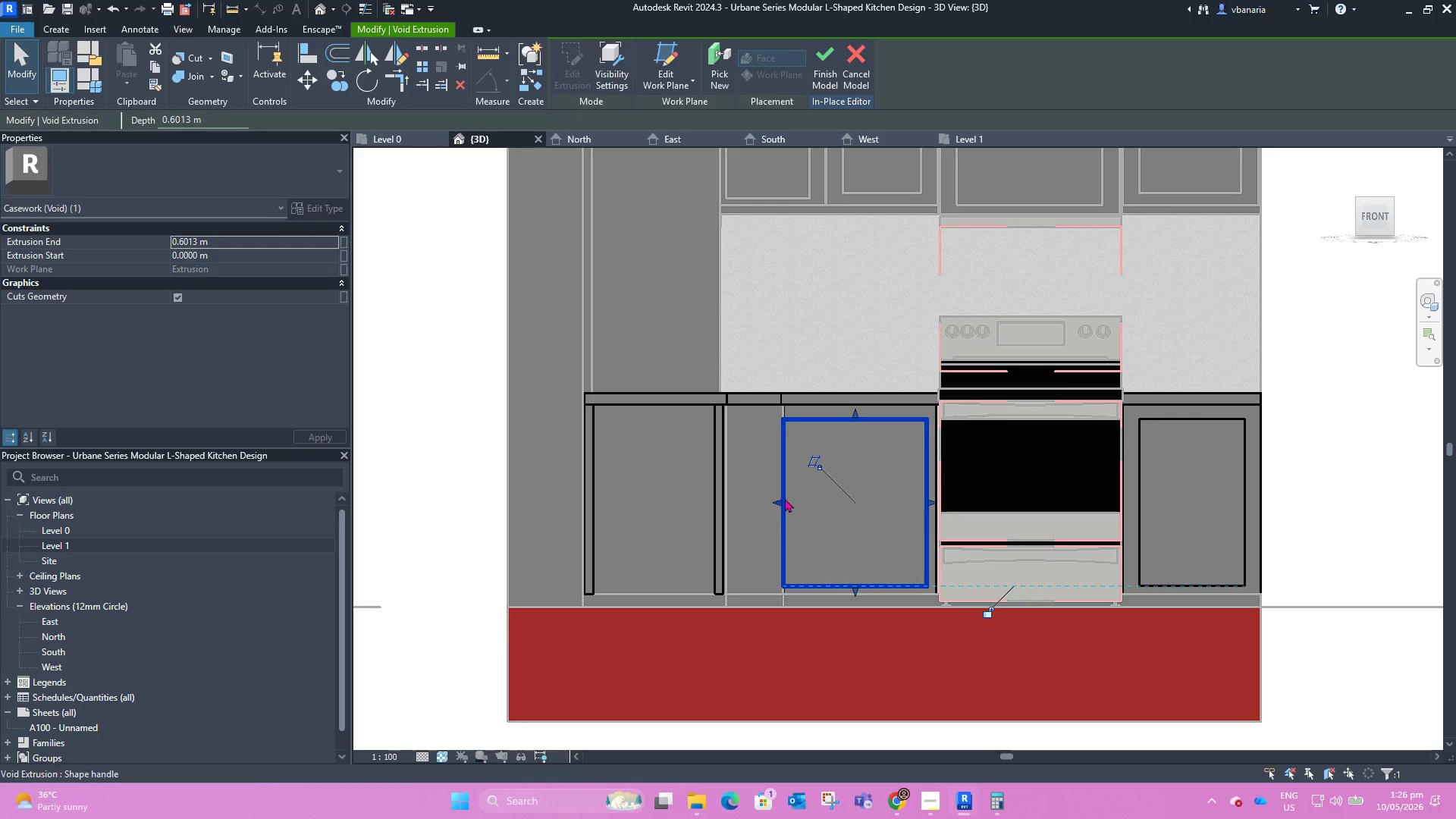 
left_click_drag(start_coordinate=[782, 500], to_coordinate=[810, 505])
 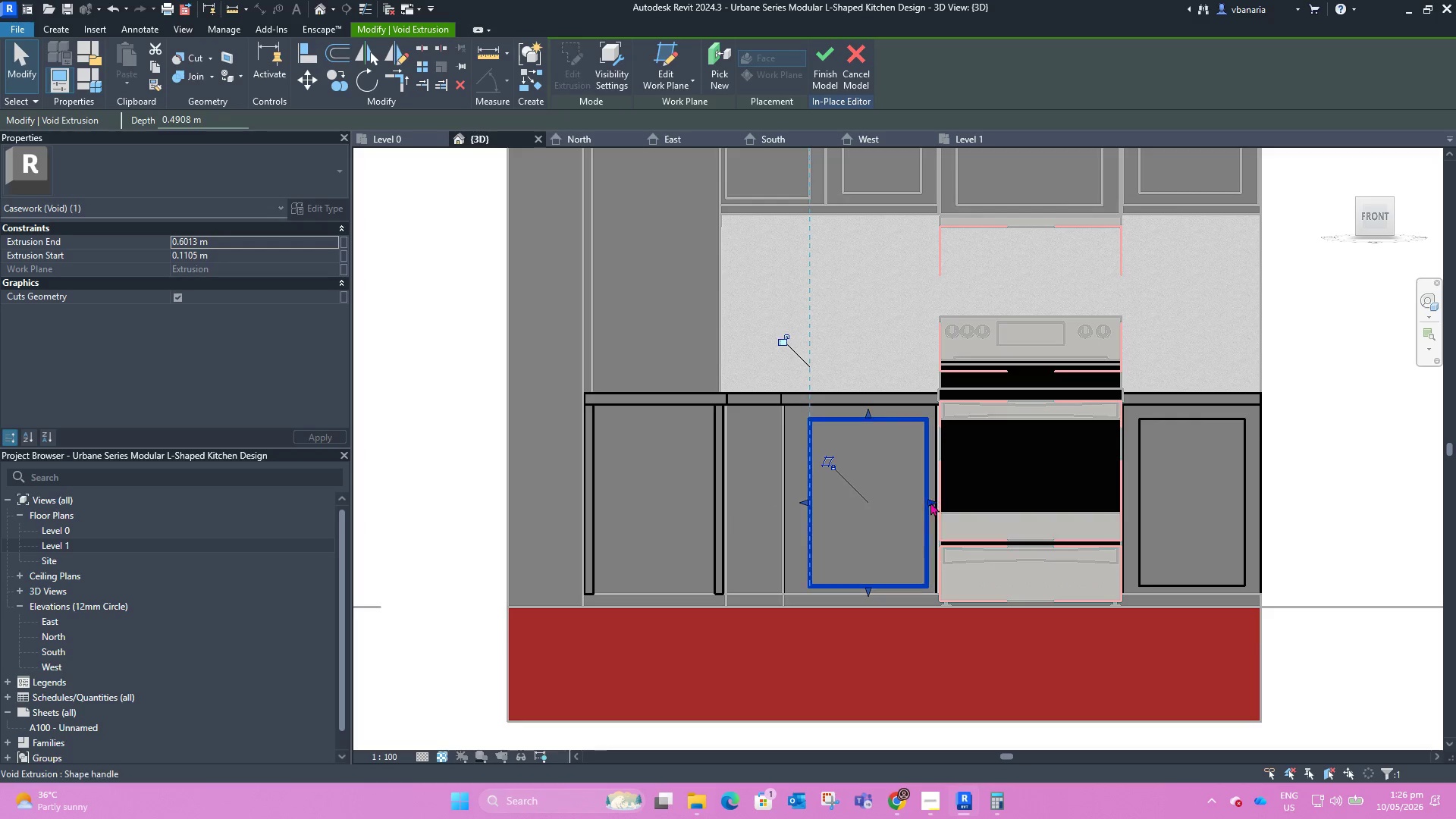 
left_click_drag(start_coordinate=[929, 502], to_coordinate=[910, 497])
 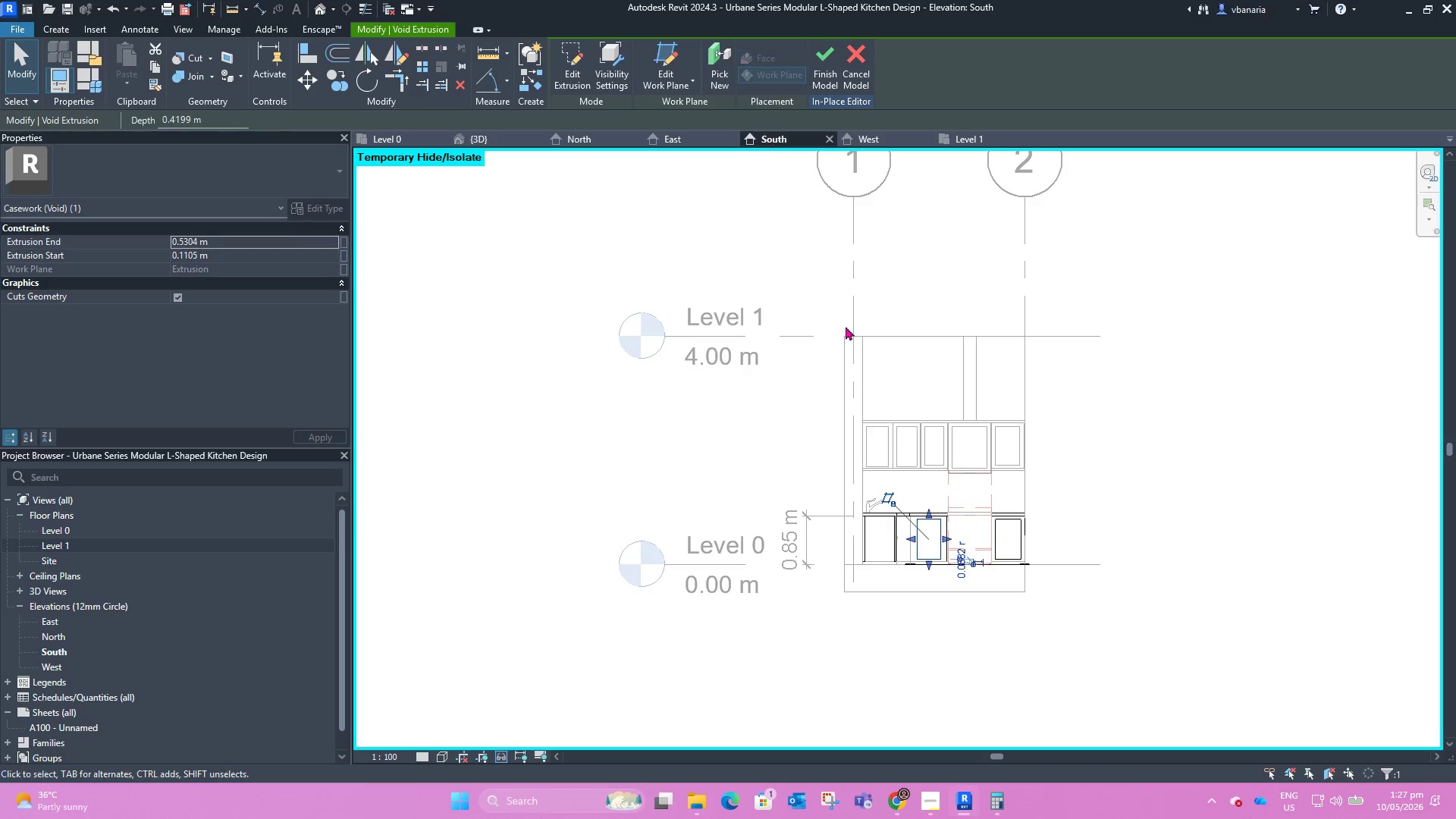 
scroll: coordinate [929, 500], scroll_direction: up, amount: 15.0
 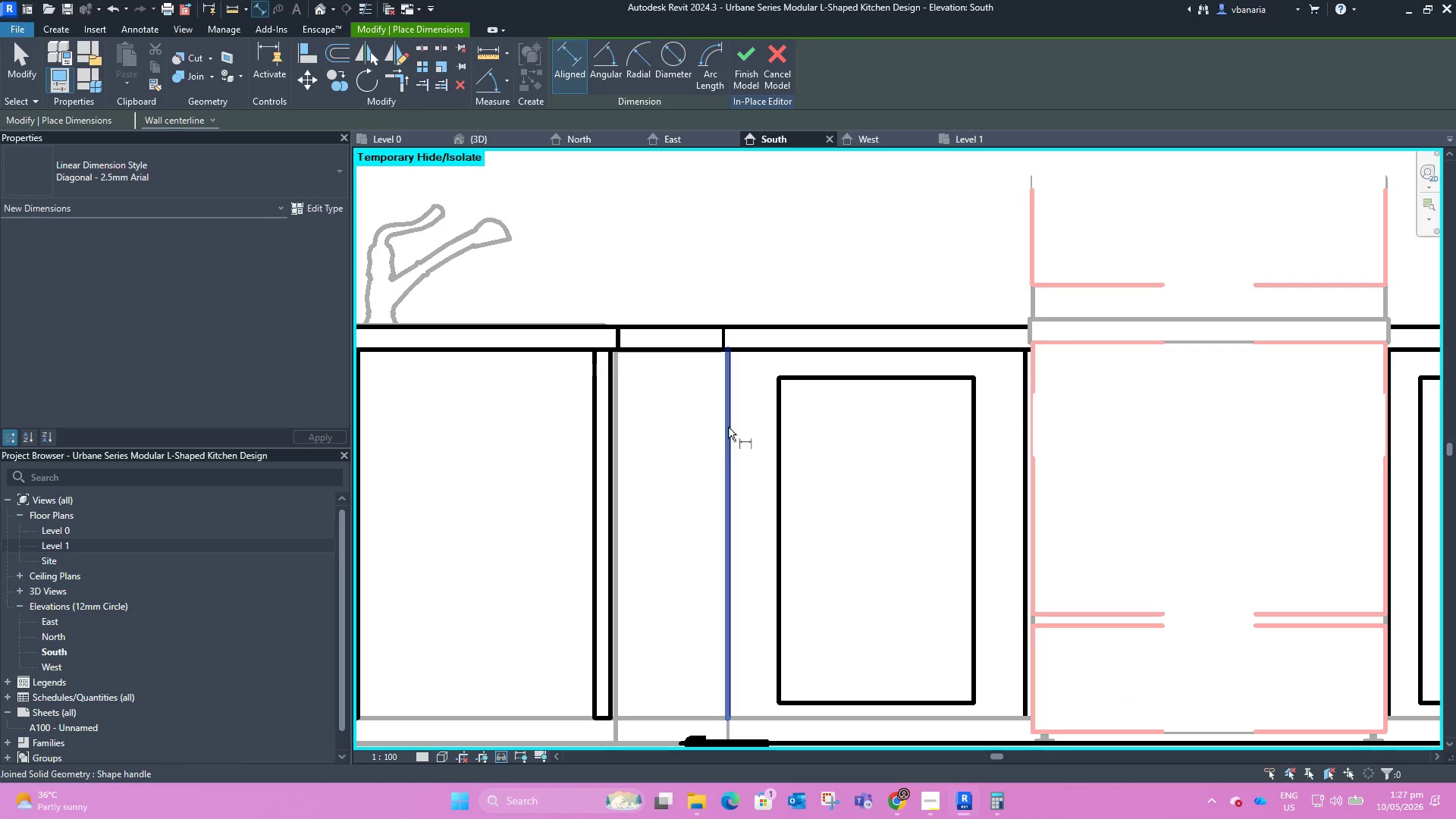 
double_click([780, 430])
 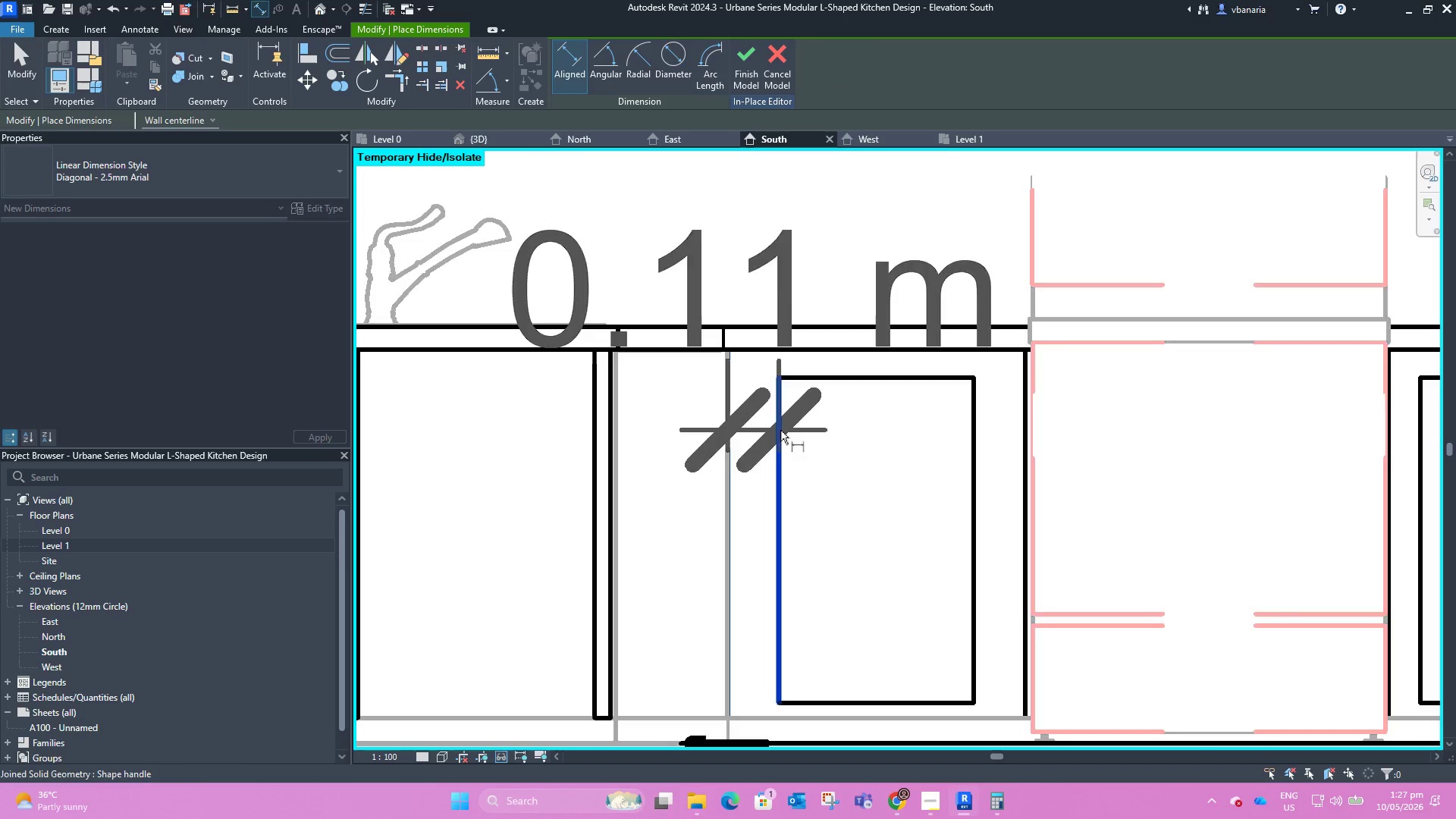 
left_click([817, 287])
 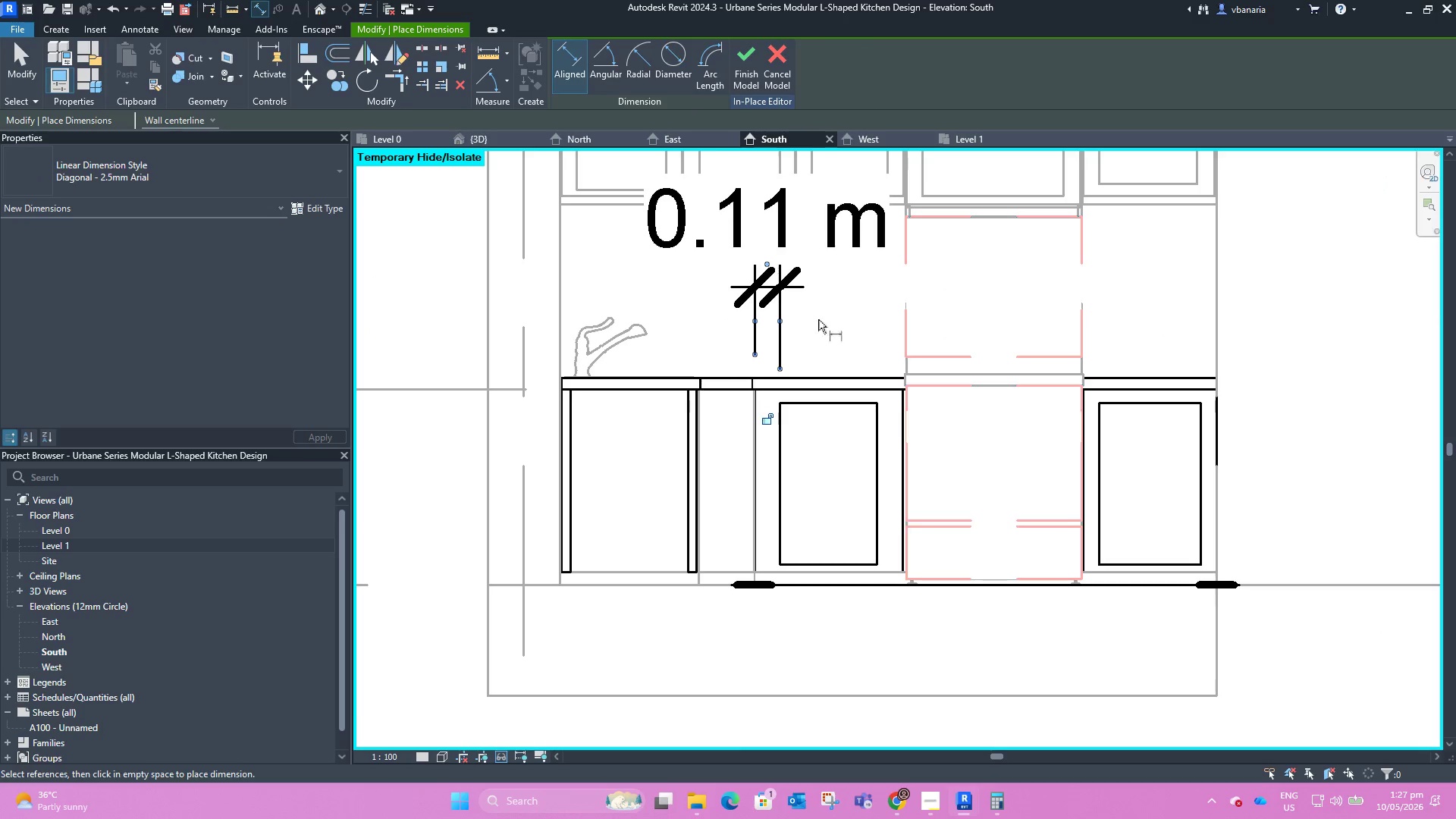 
scroll: coordinate [783, 425], scroll_direction: down, amount: 5.0
 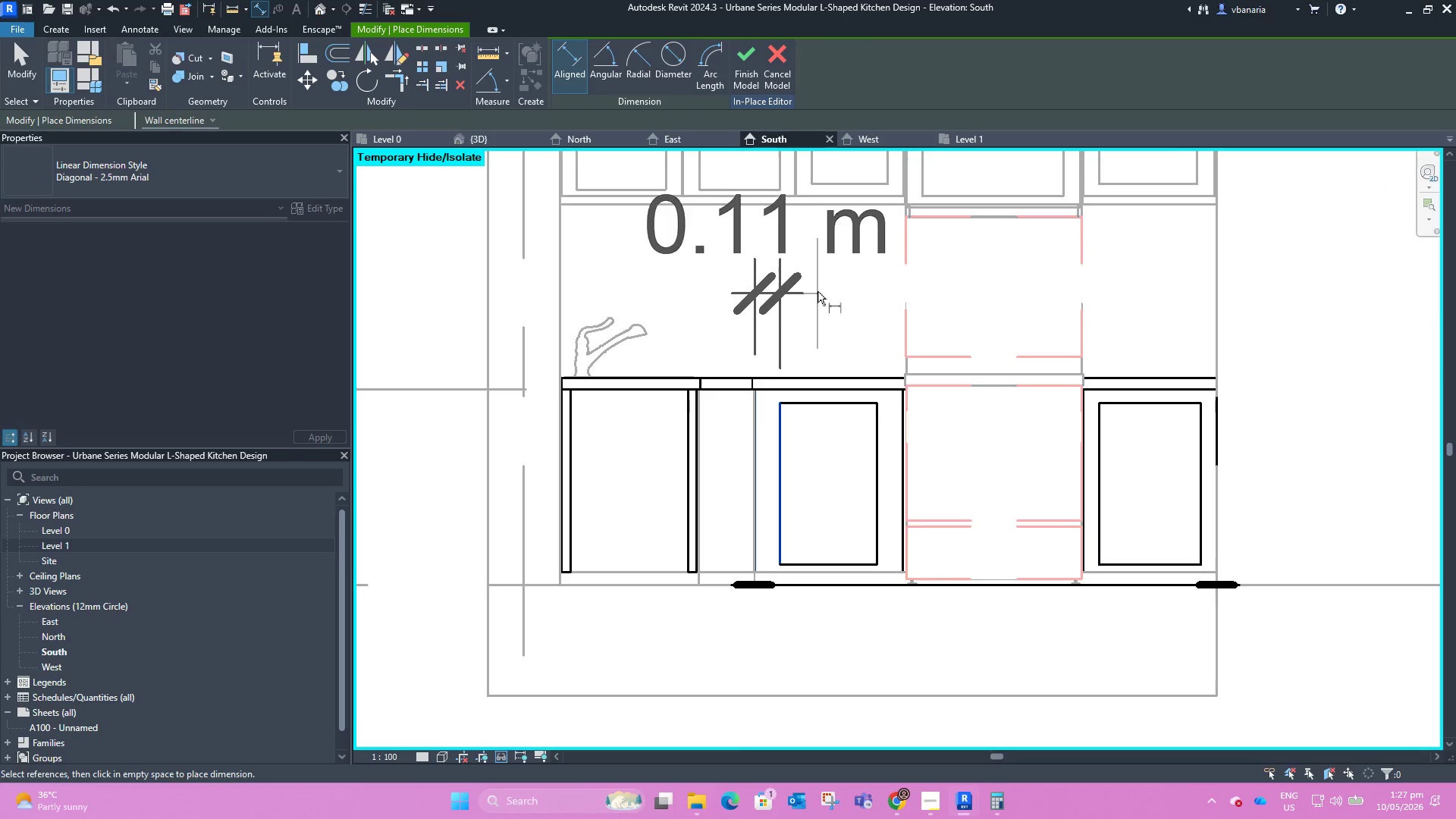 
key(Escape)
 